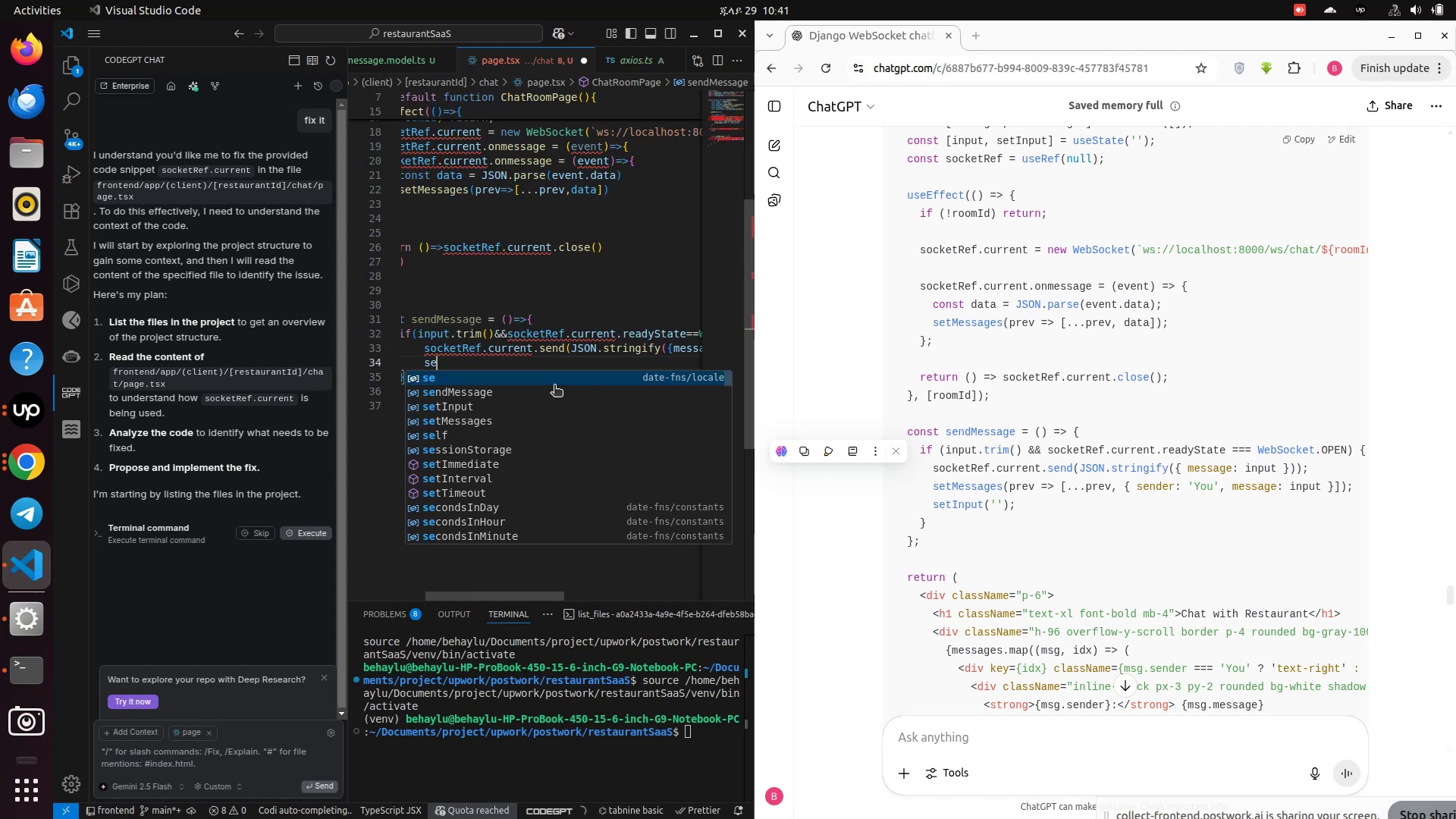 
type(set)
 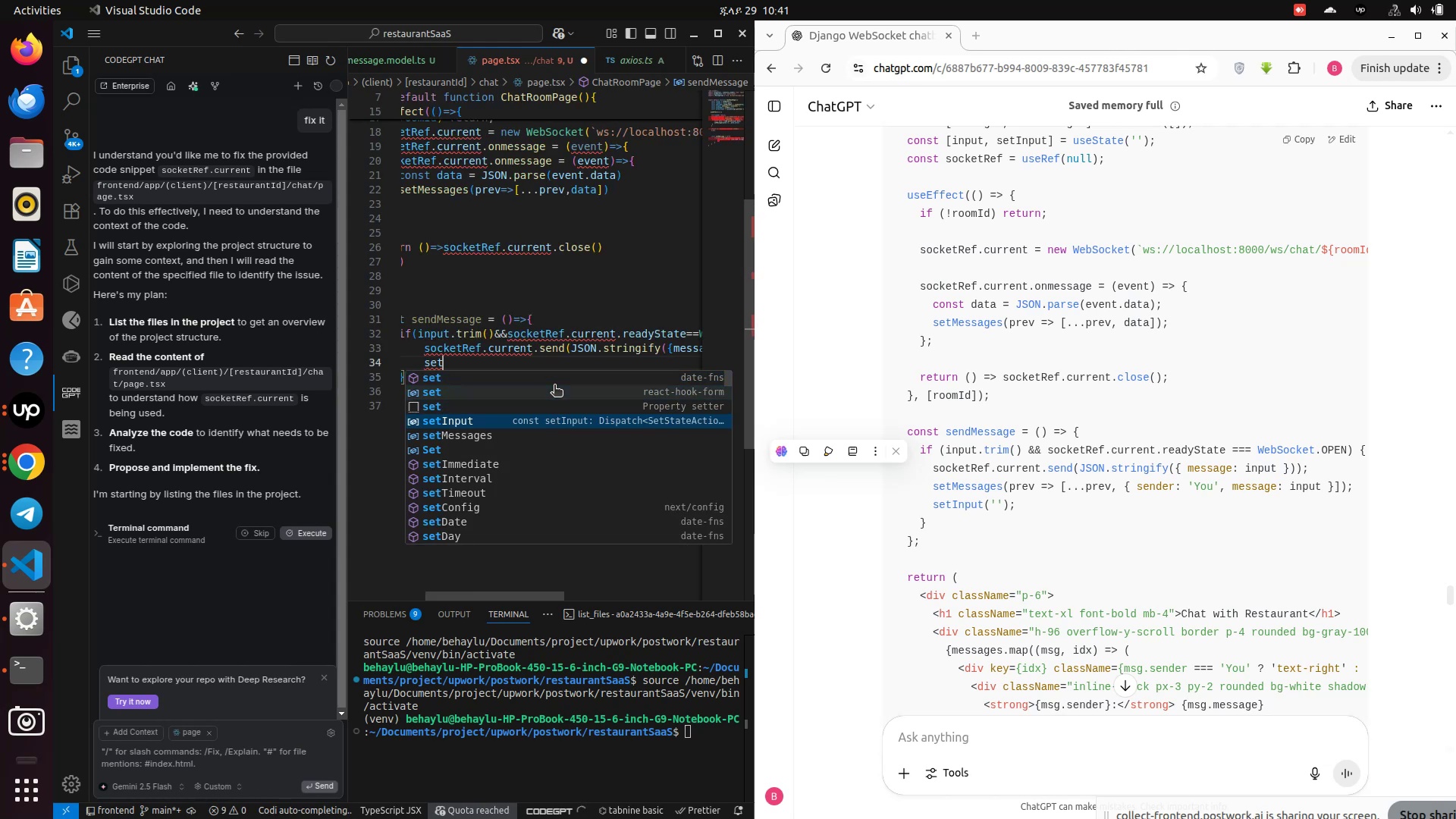 
key(ArrowDown)
 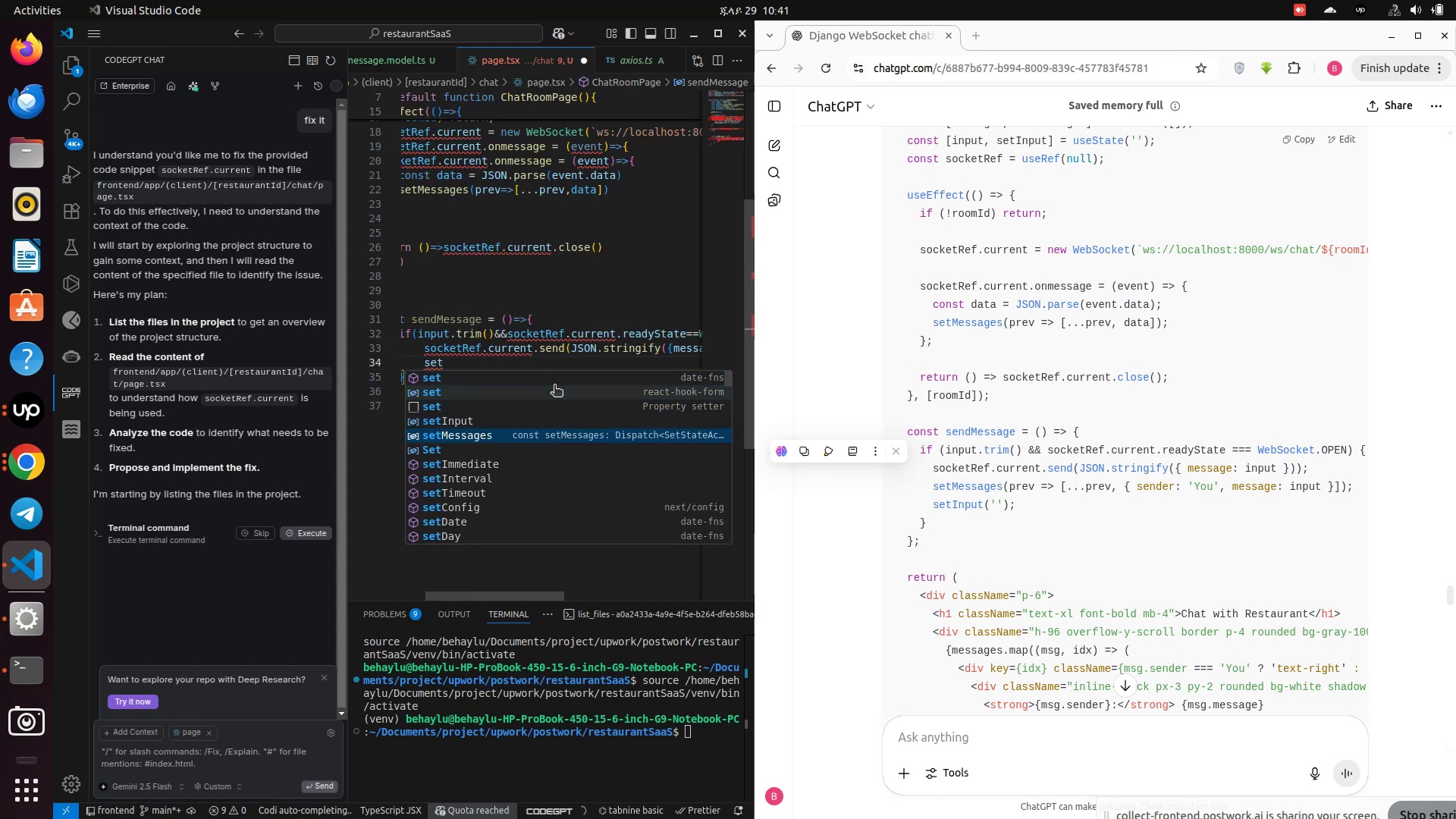 
key(ArrowDown)
 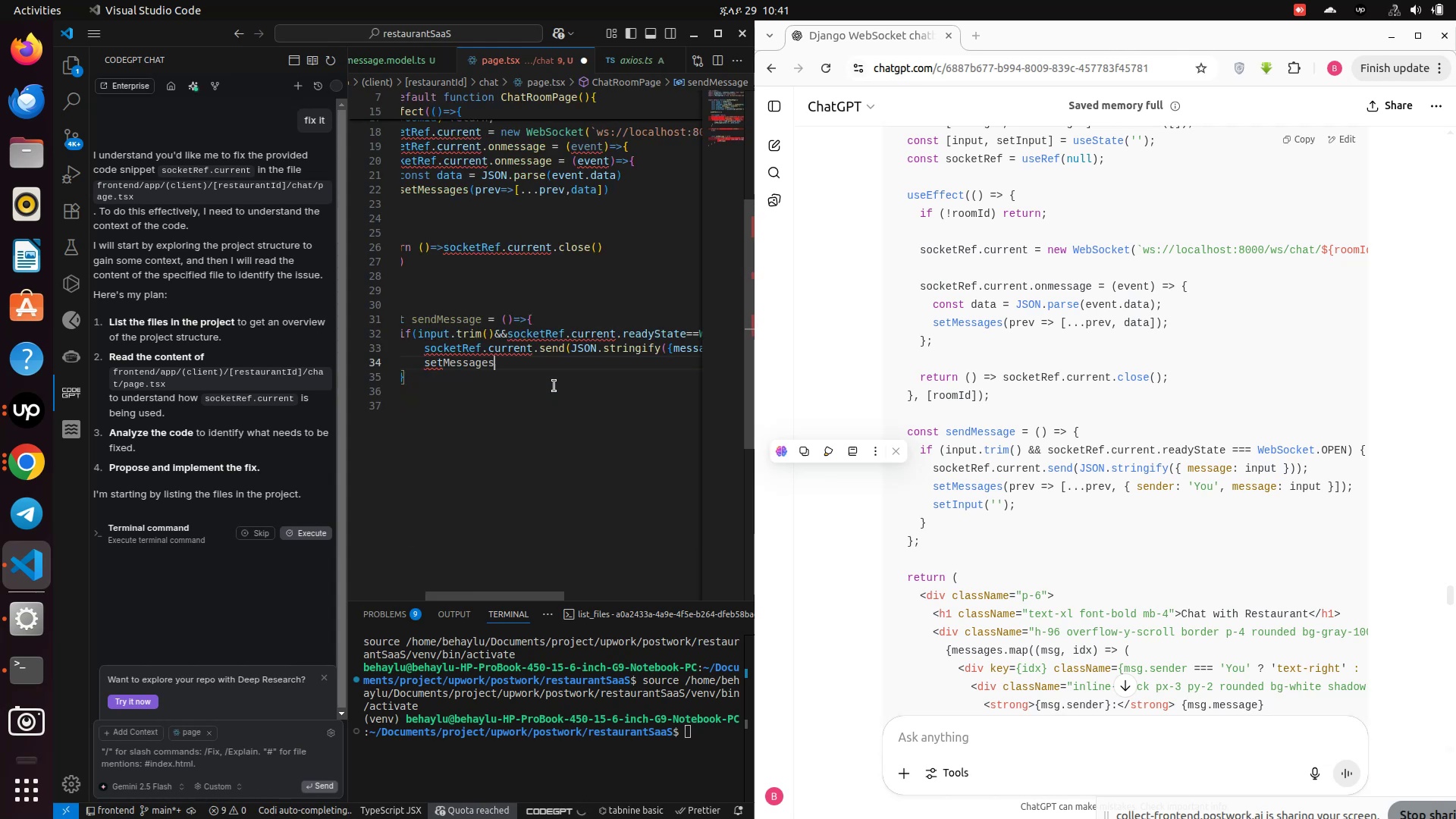 
key(ArrowDown)
 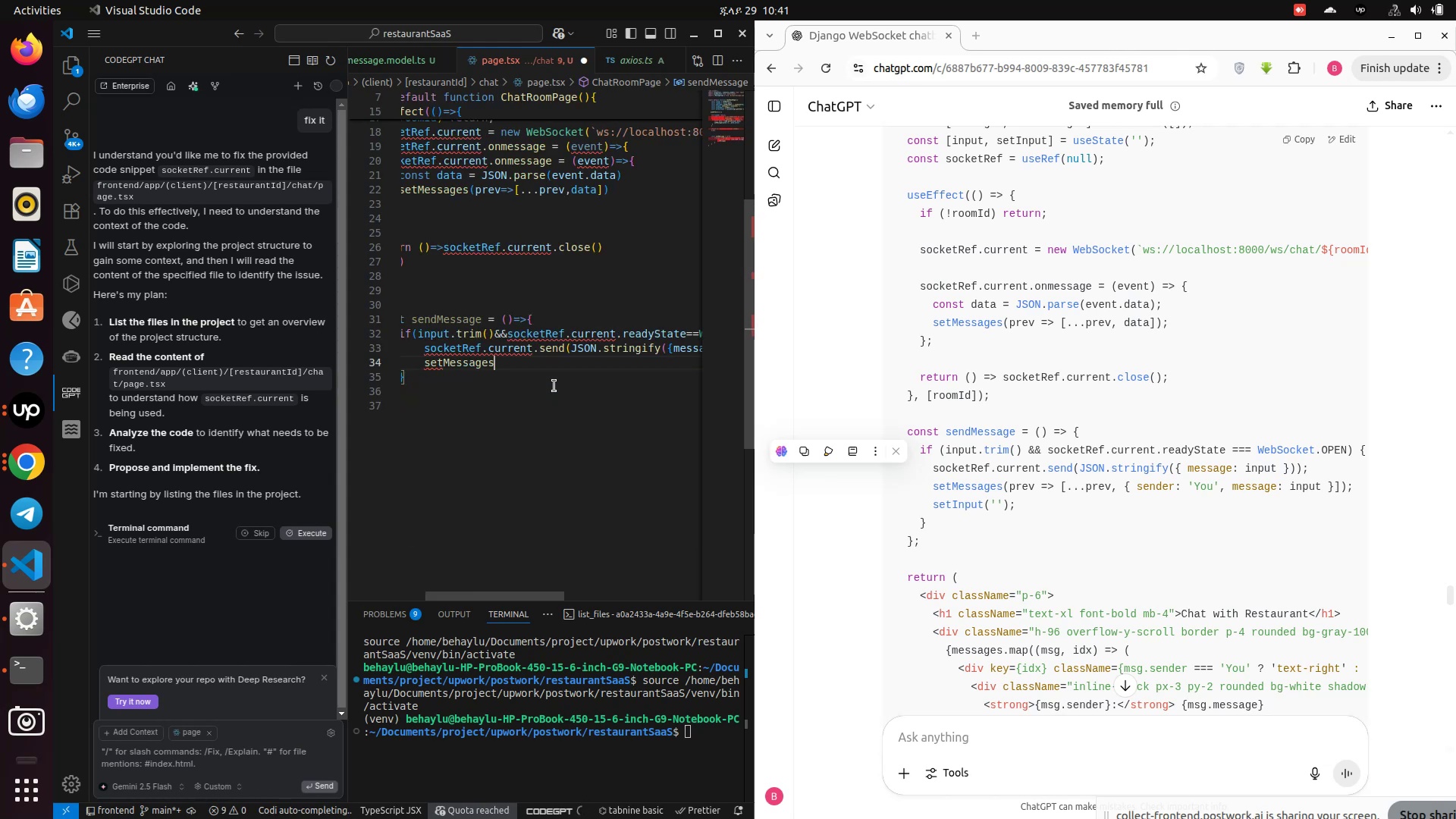 
key(ArrowDown)
 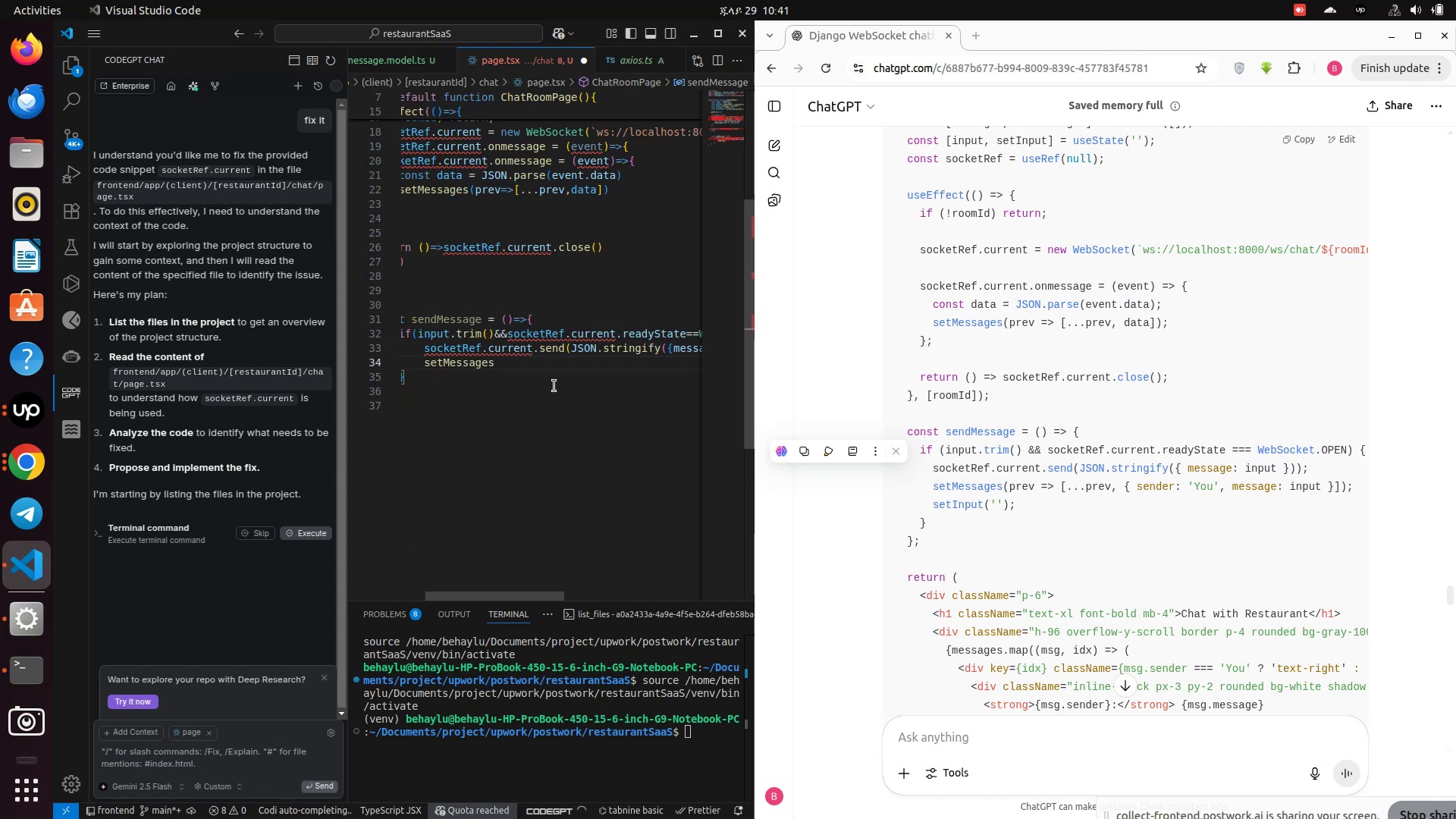 
key(Enter)
 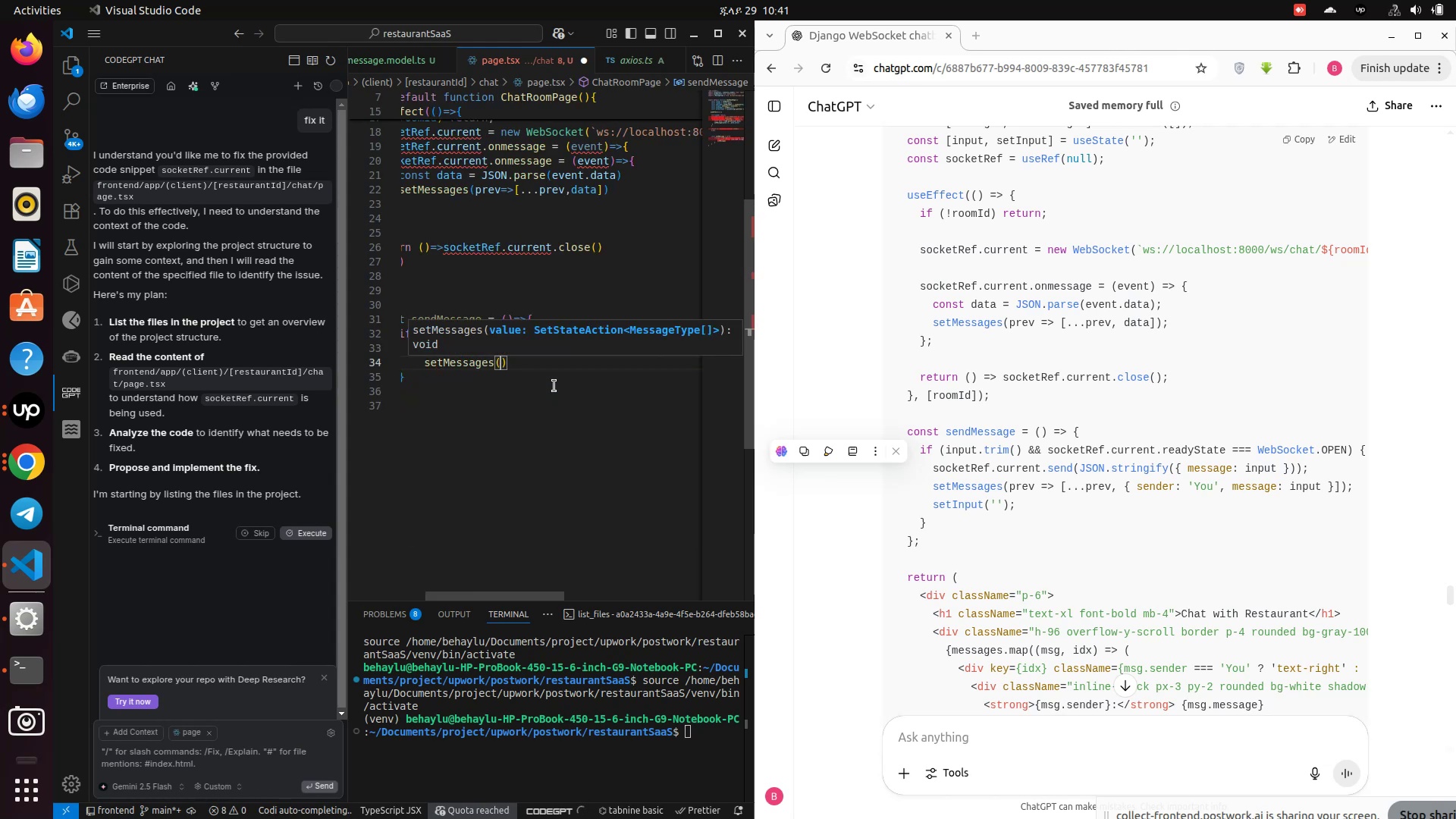 
type((prev=>[...prev,{me)
 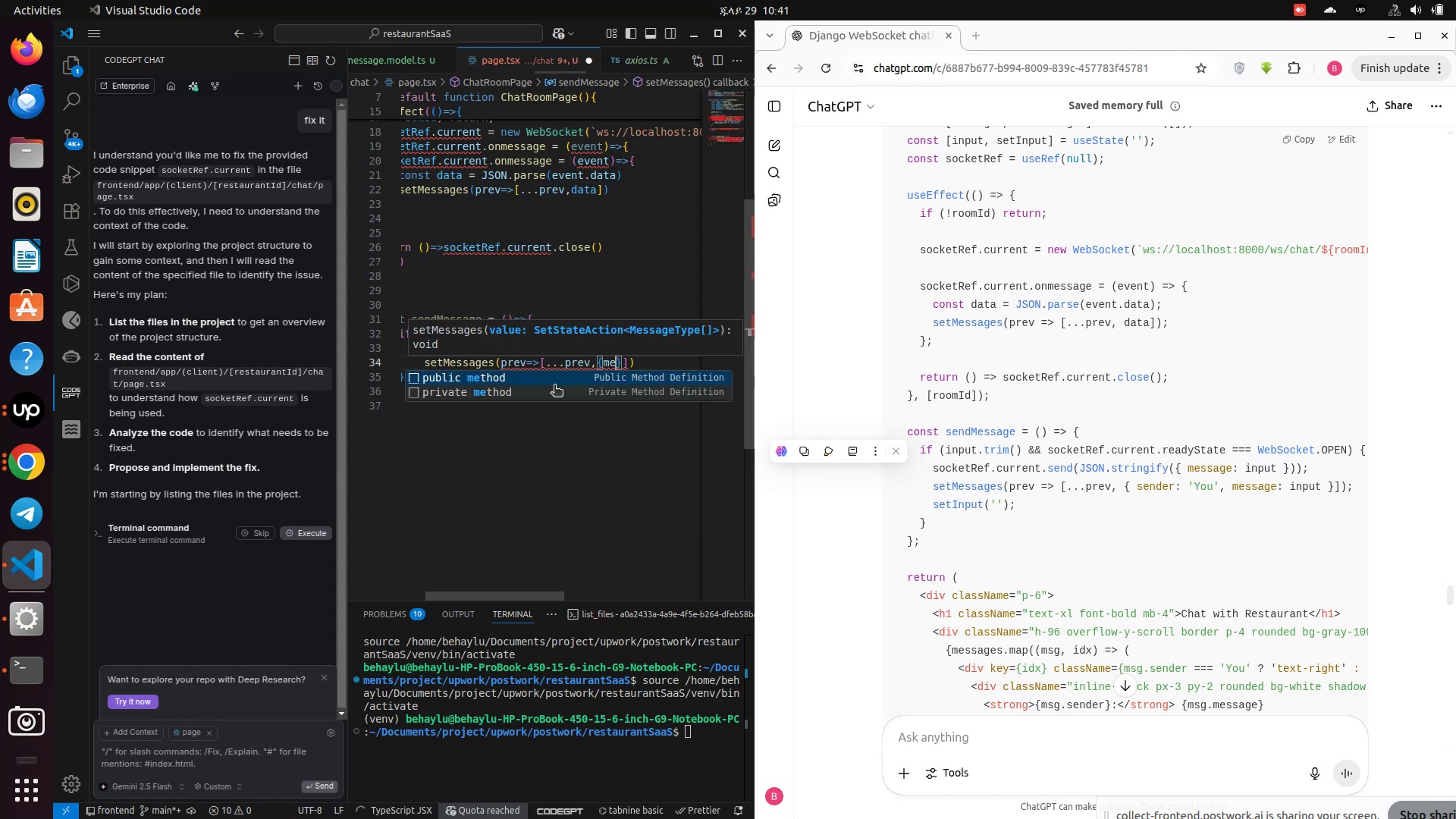 
key(Backspace)
key(Backspace)
type(send)
 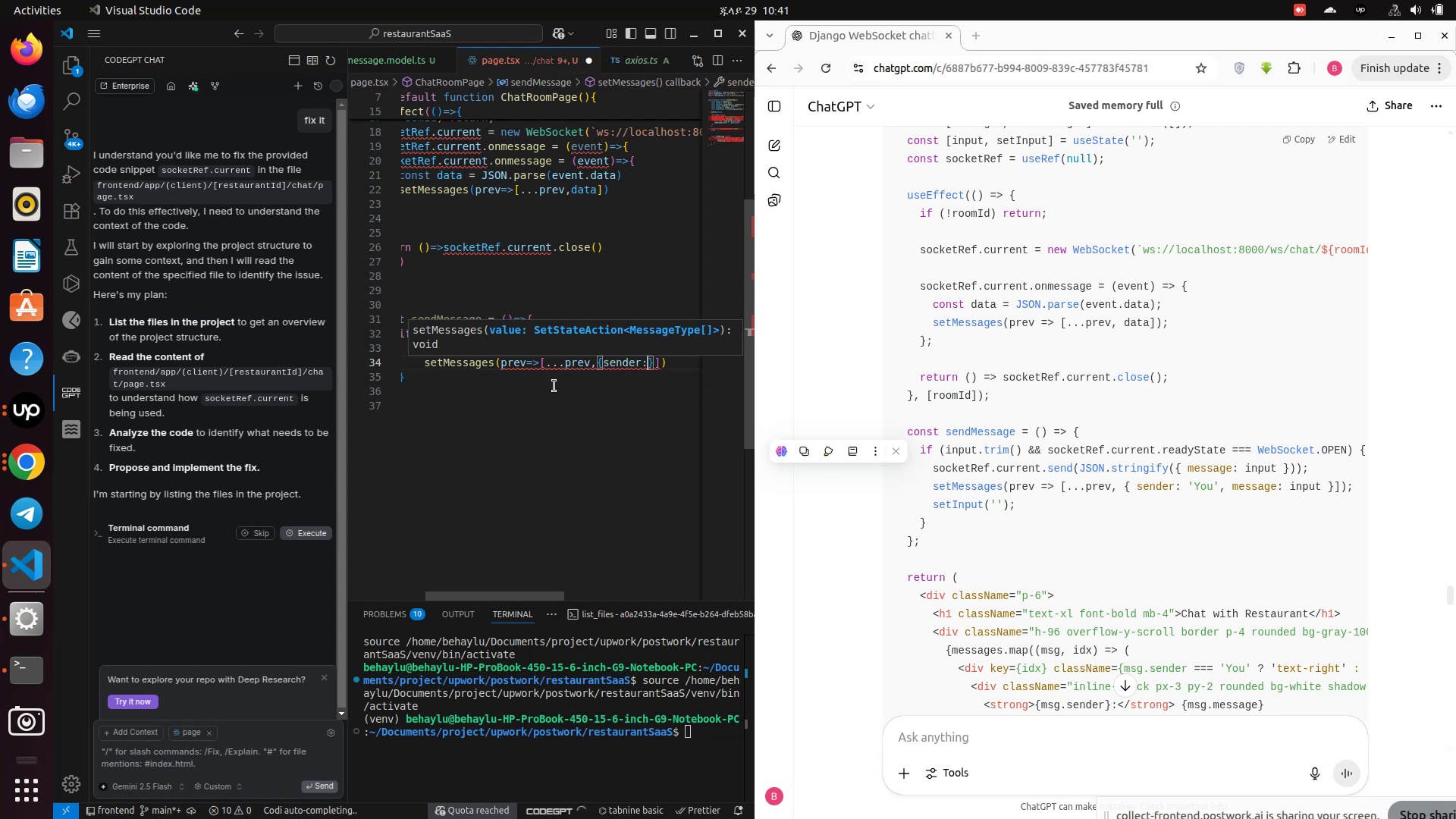 
key(Enter)
 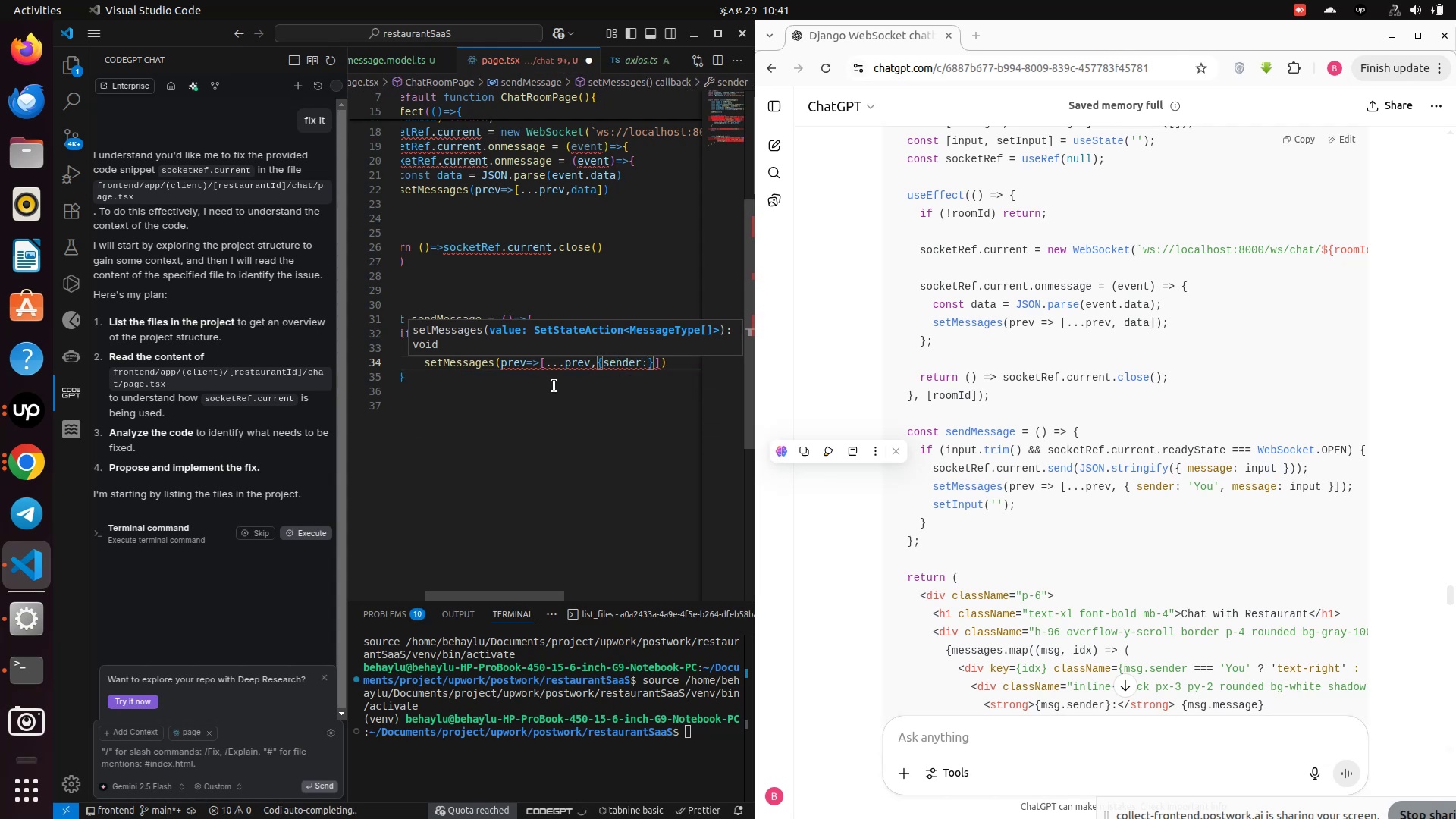 
type(:"y)
key(Backspace)
type(Ypu)
key(Backspace)
key(Backspace)
type(ou)
 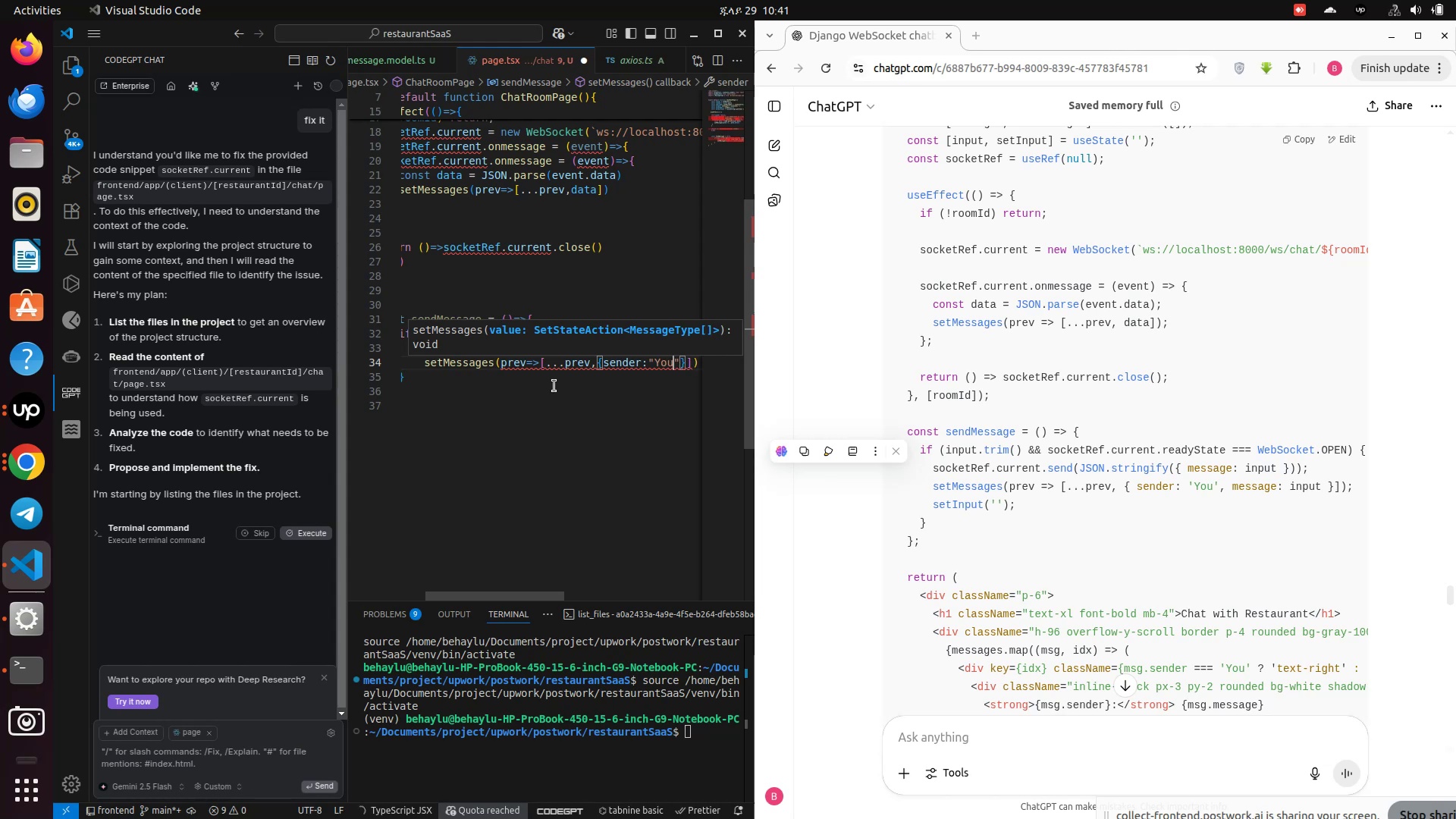 
key(ArrowRight)
 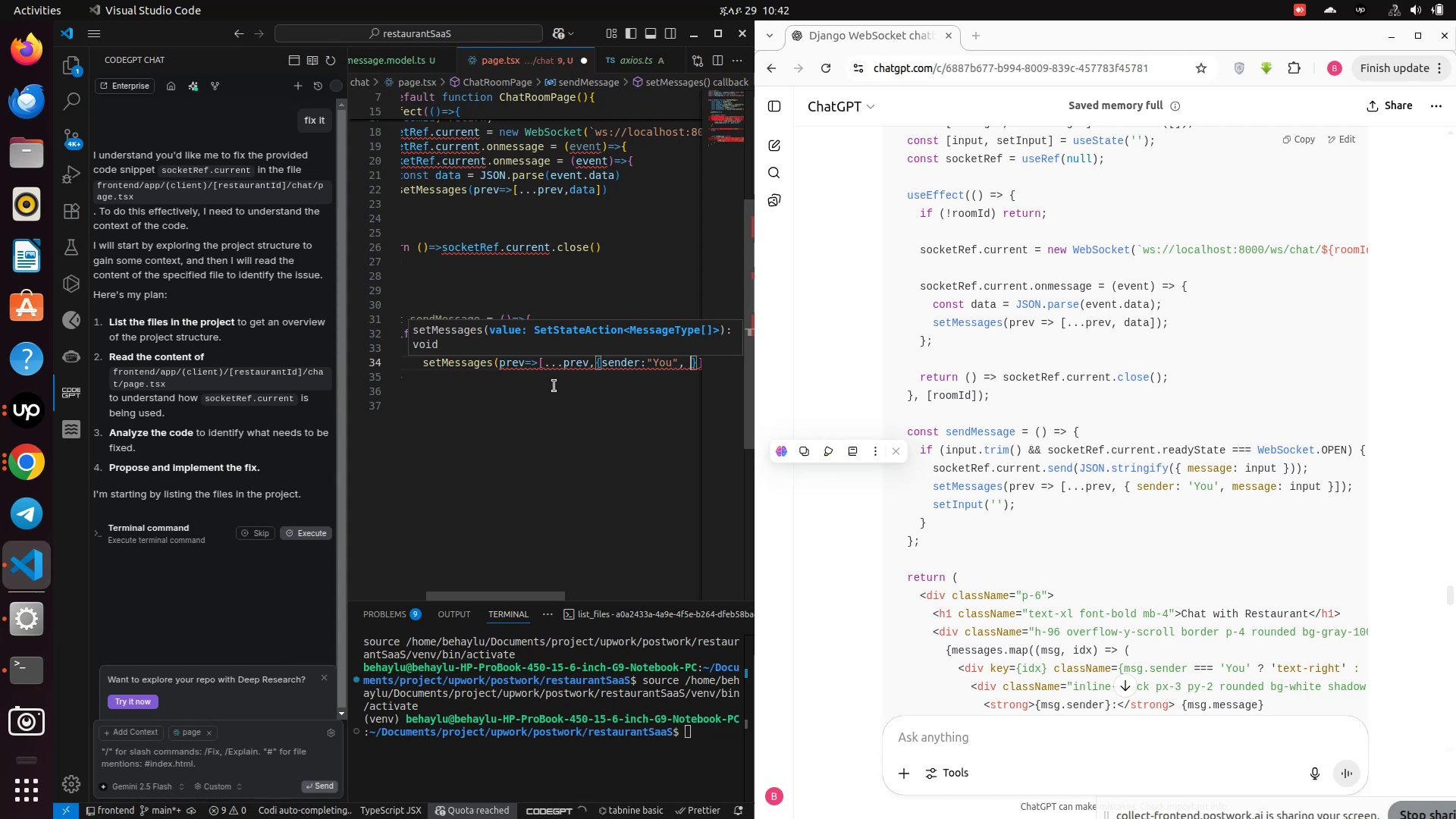 
type(, message:')
key(Backspace)
type(input)
 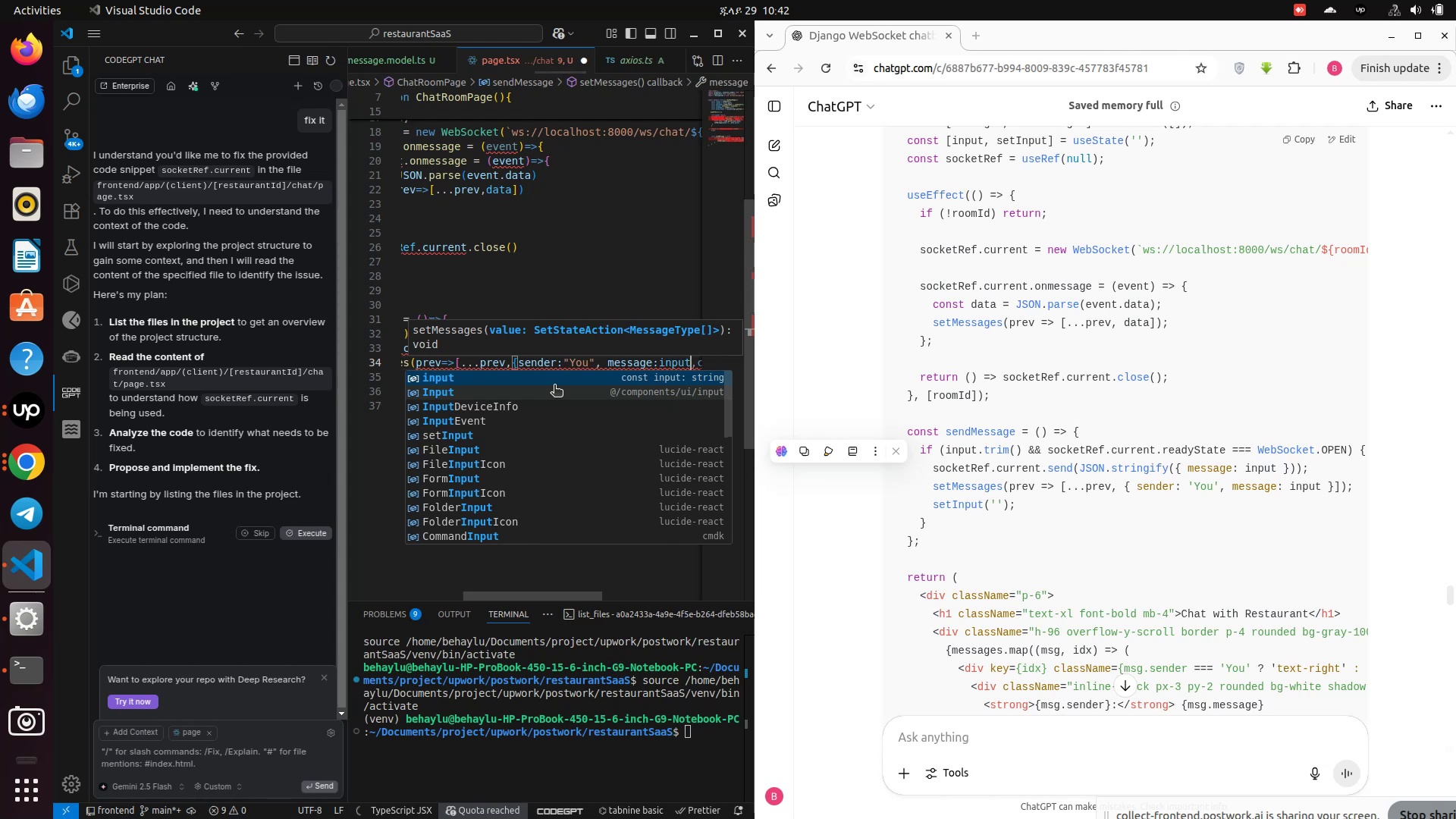 
wait(5.24)
 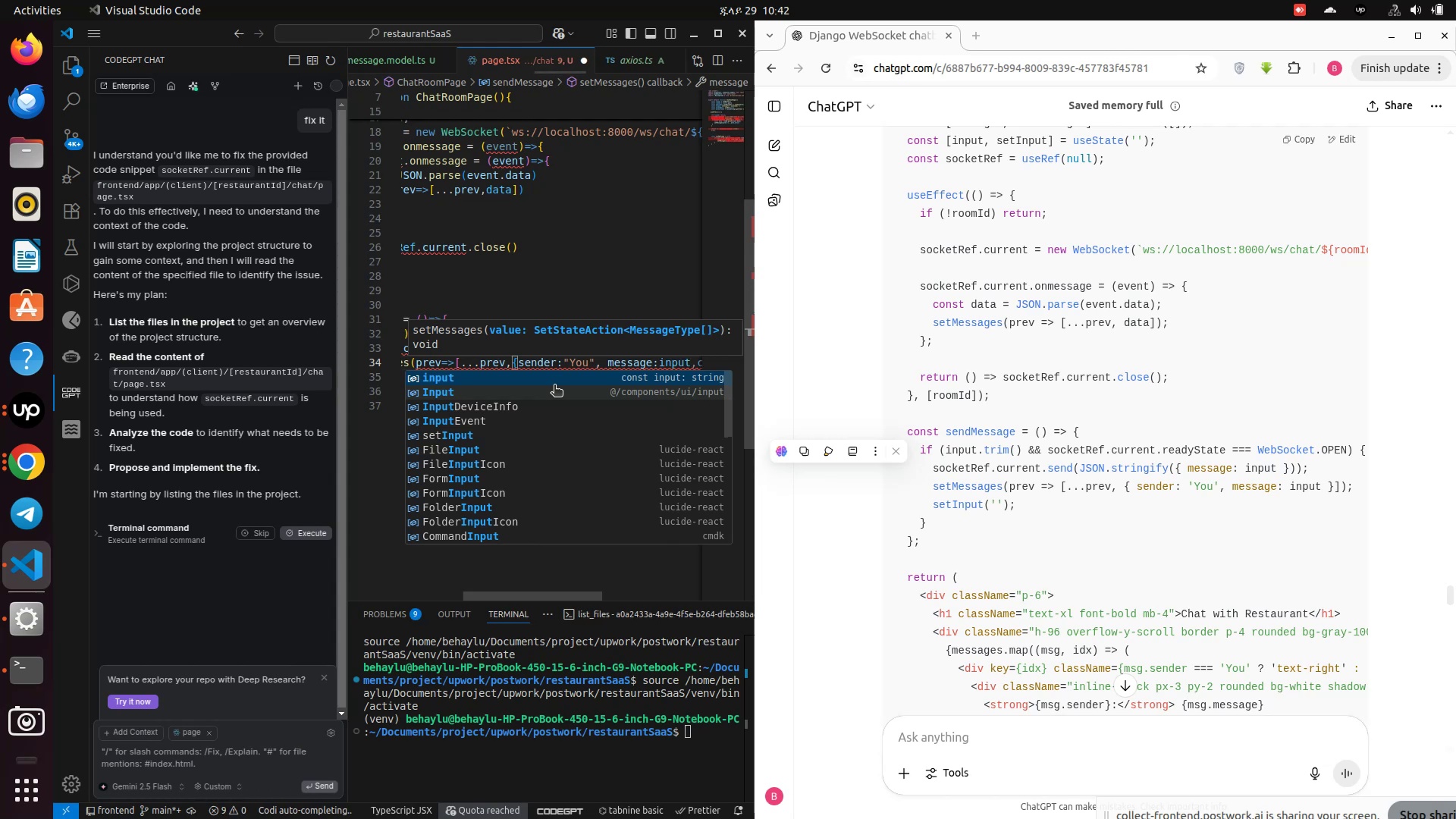 
double_click([623, 369])
 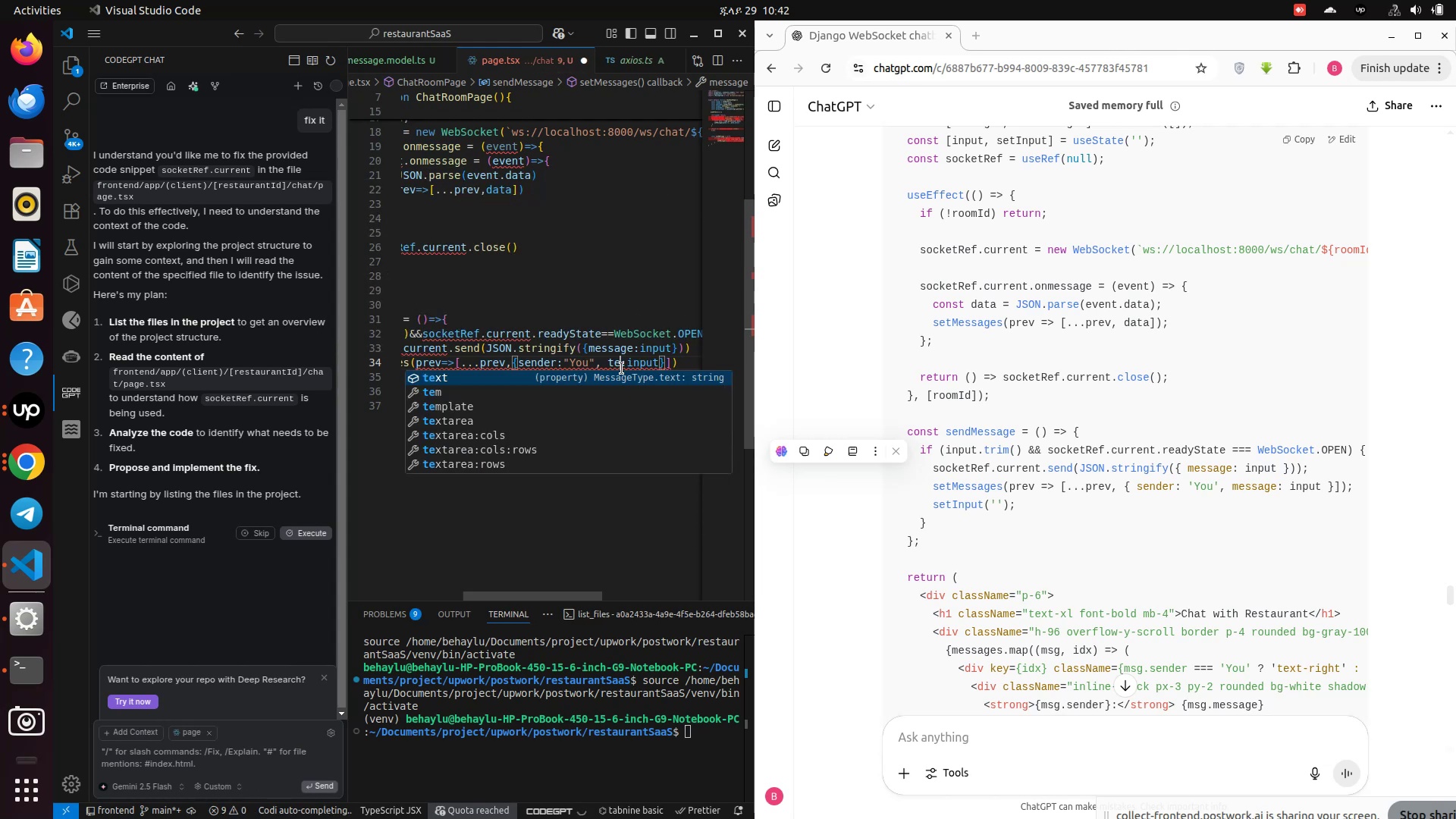 
type(text)
 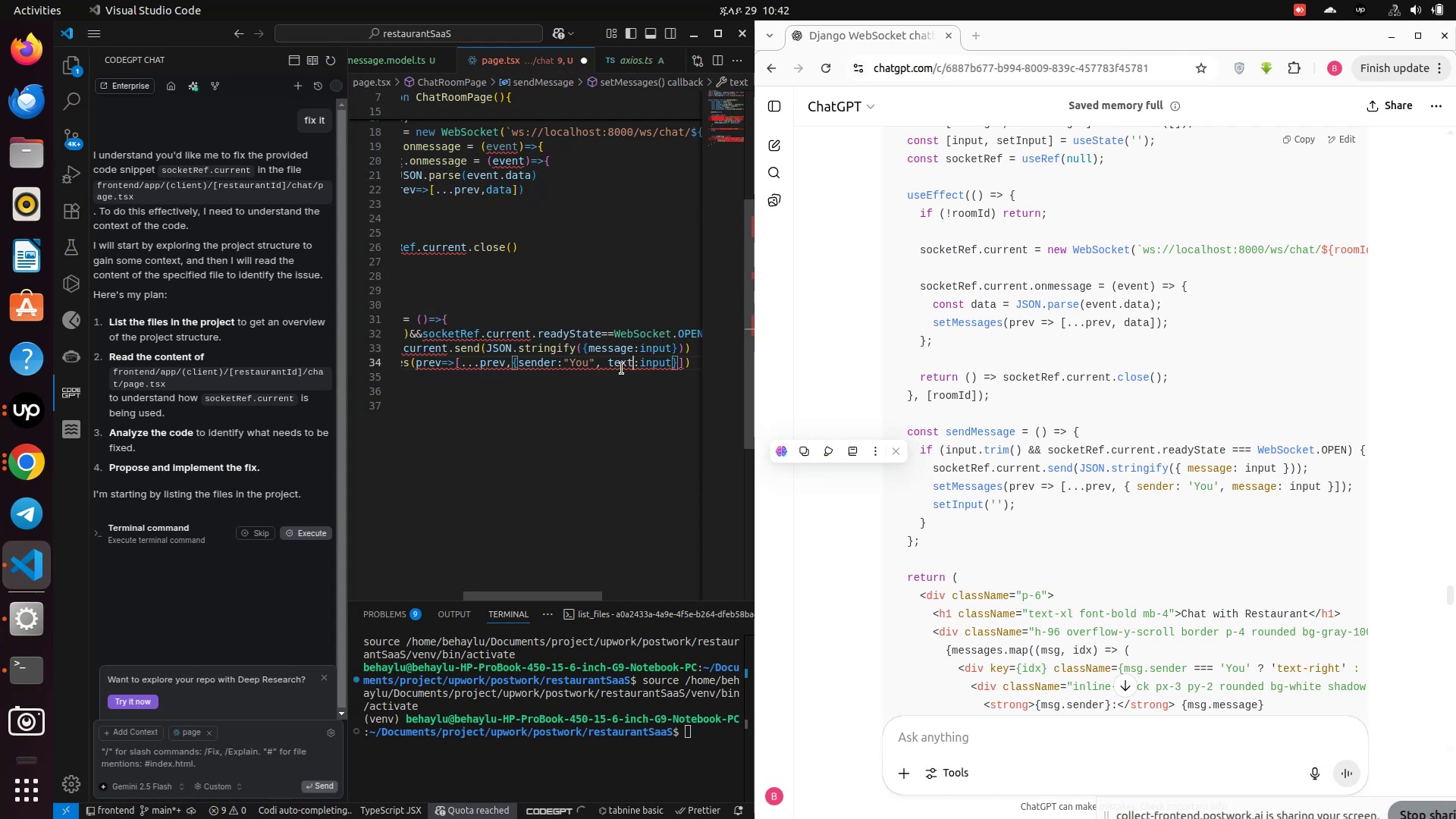 
key(Enter)
 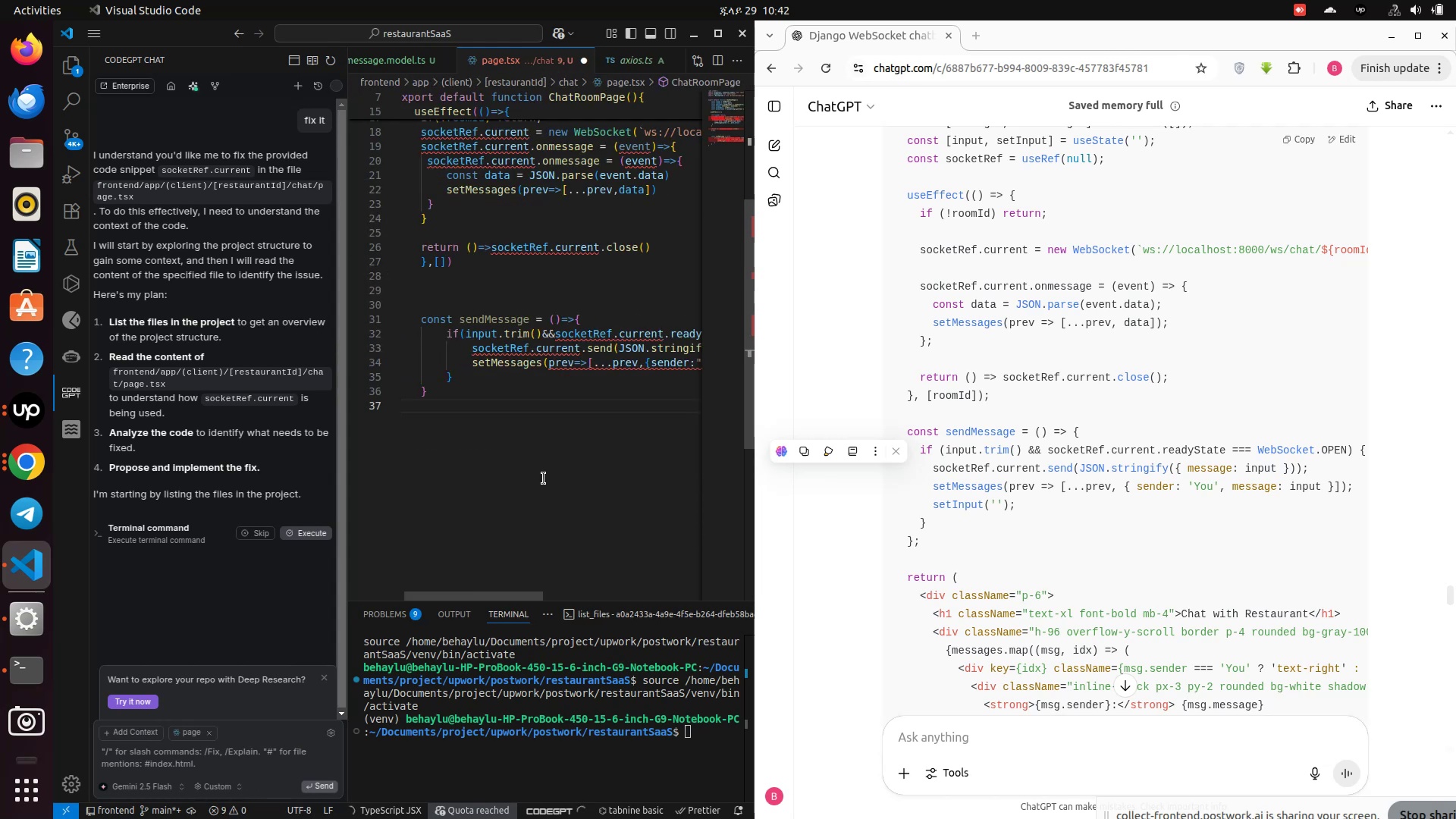 
left_click([544, 479])
 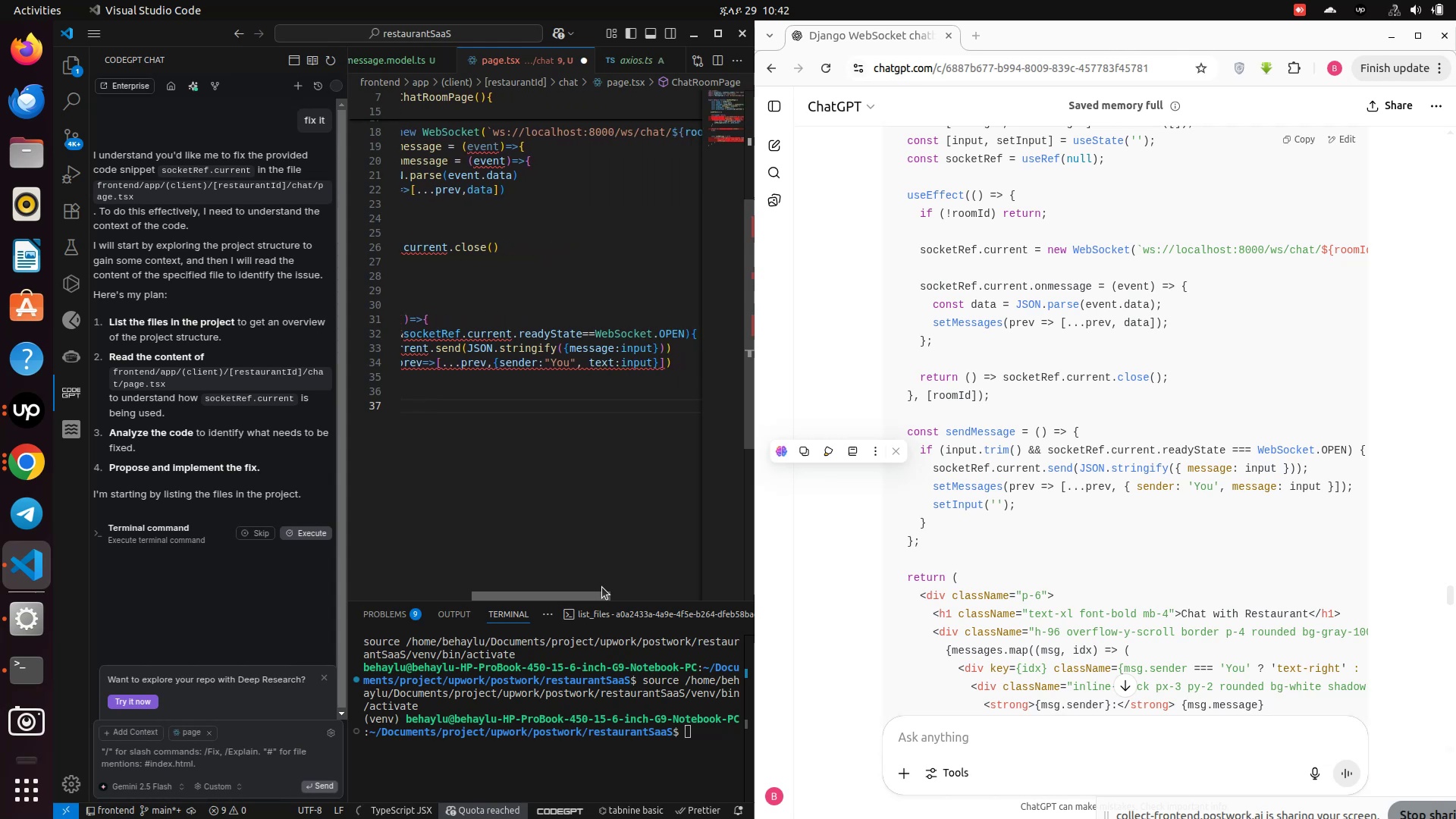 
left_click_drag(start_coordinate=[530, 594], to_coordinate=[613, 587])
 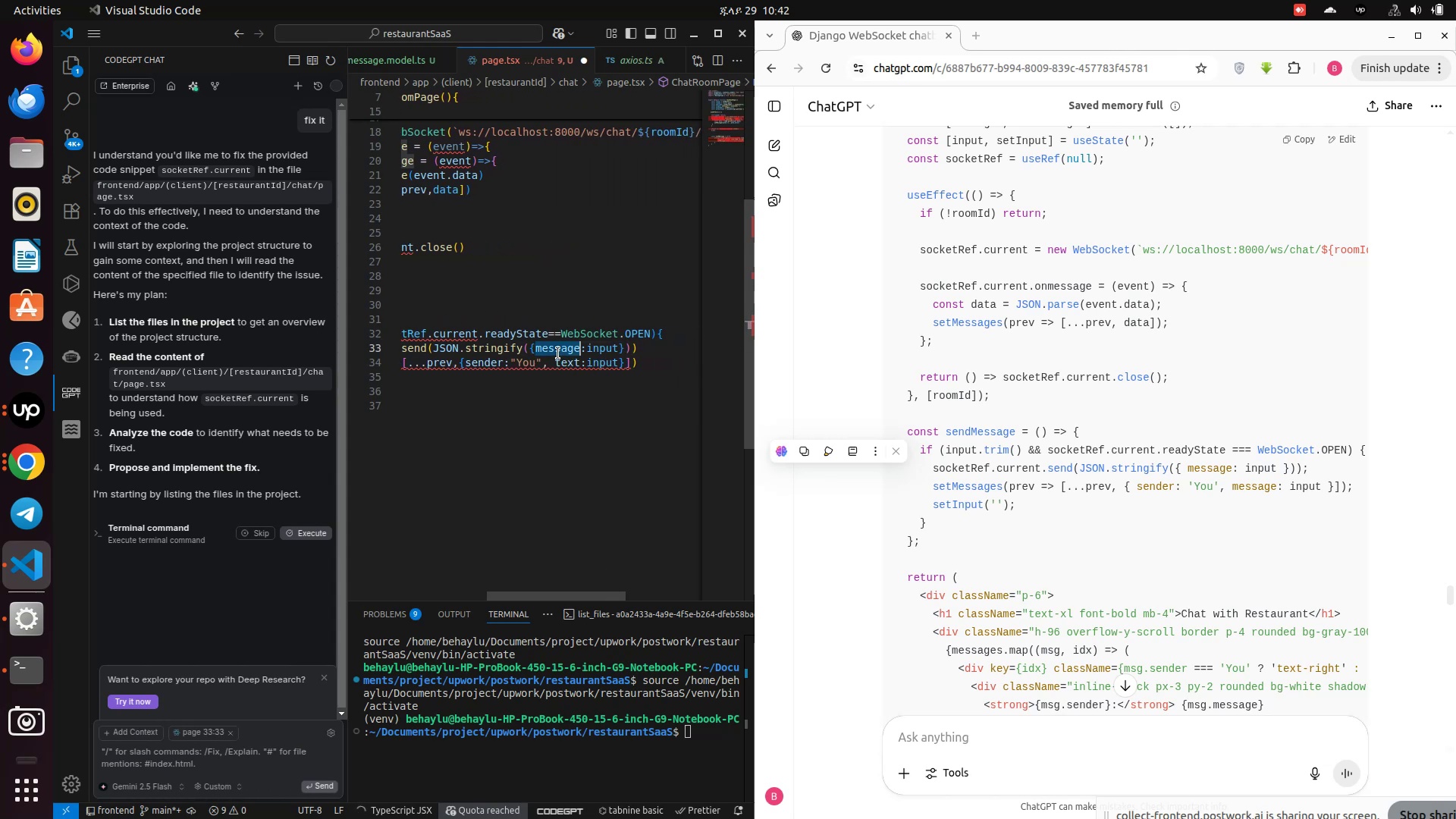 
left_click([558, 353])
 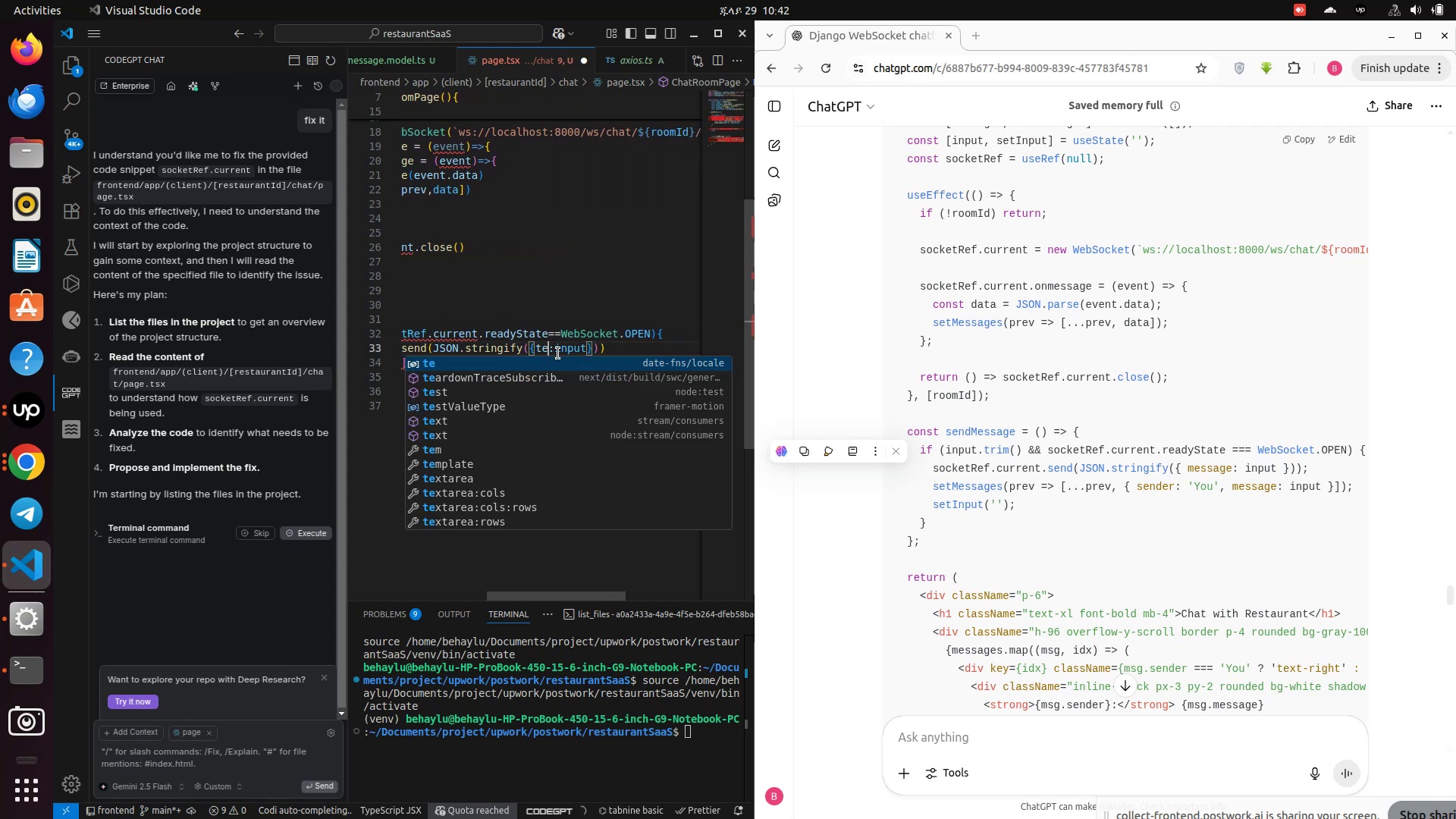 
left_click([558, 353])
 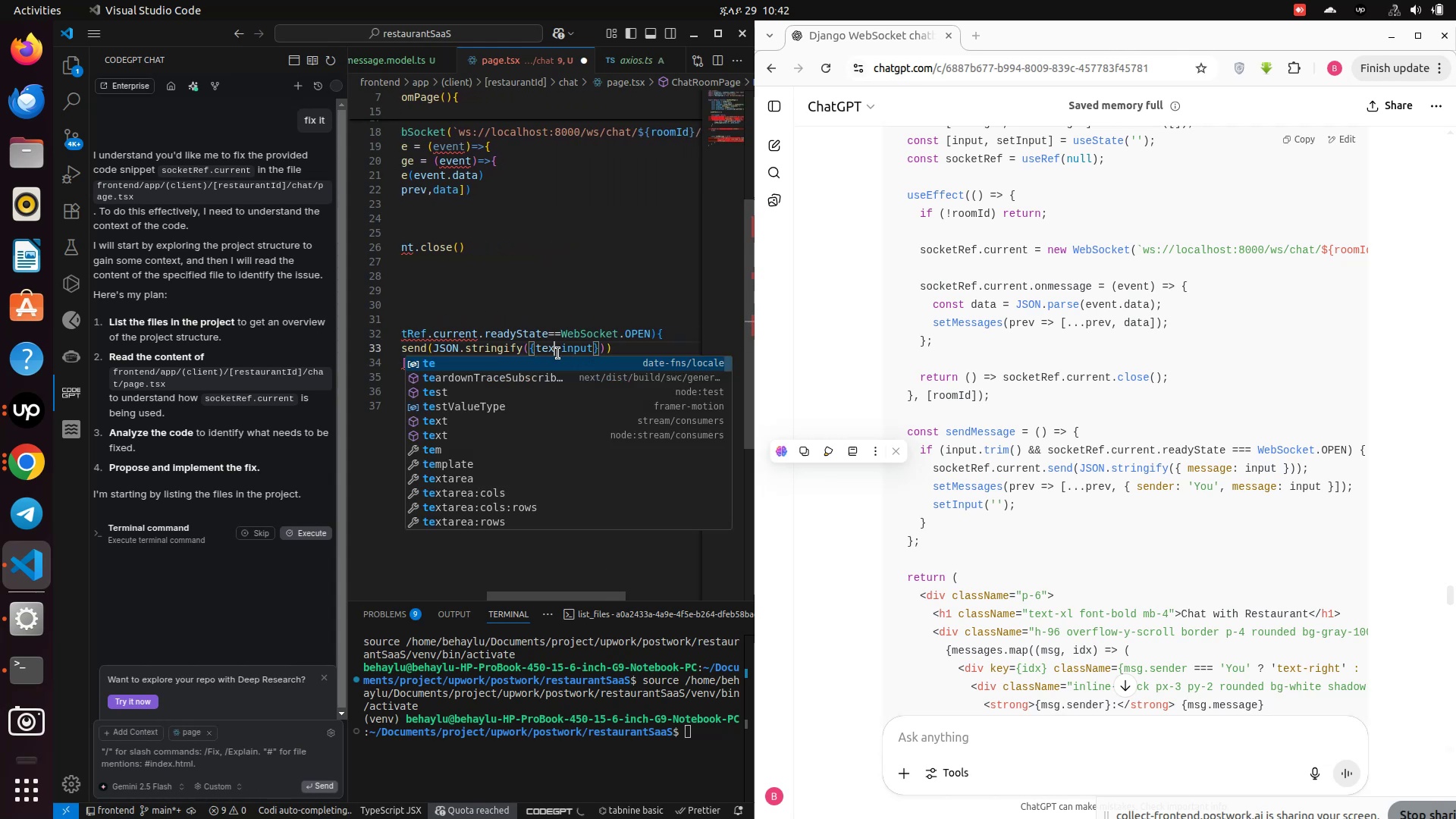 
type(text)
 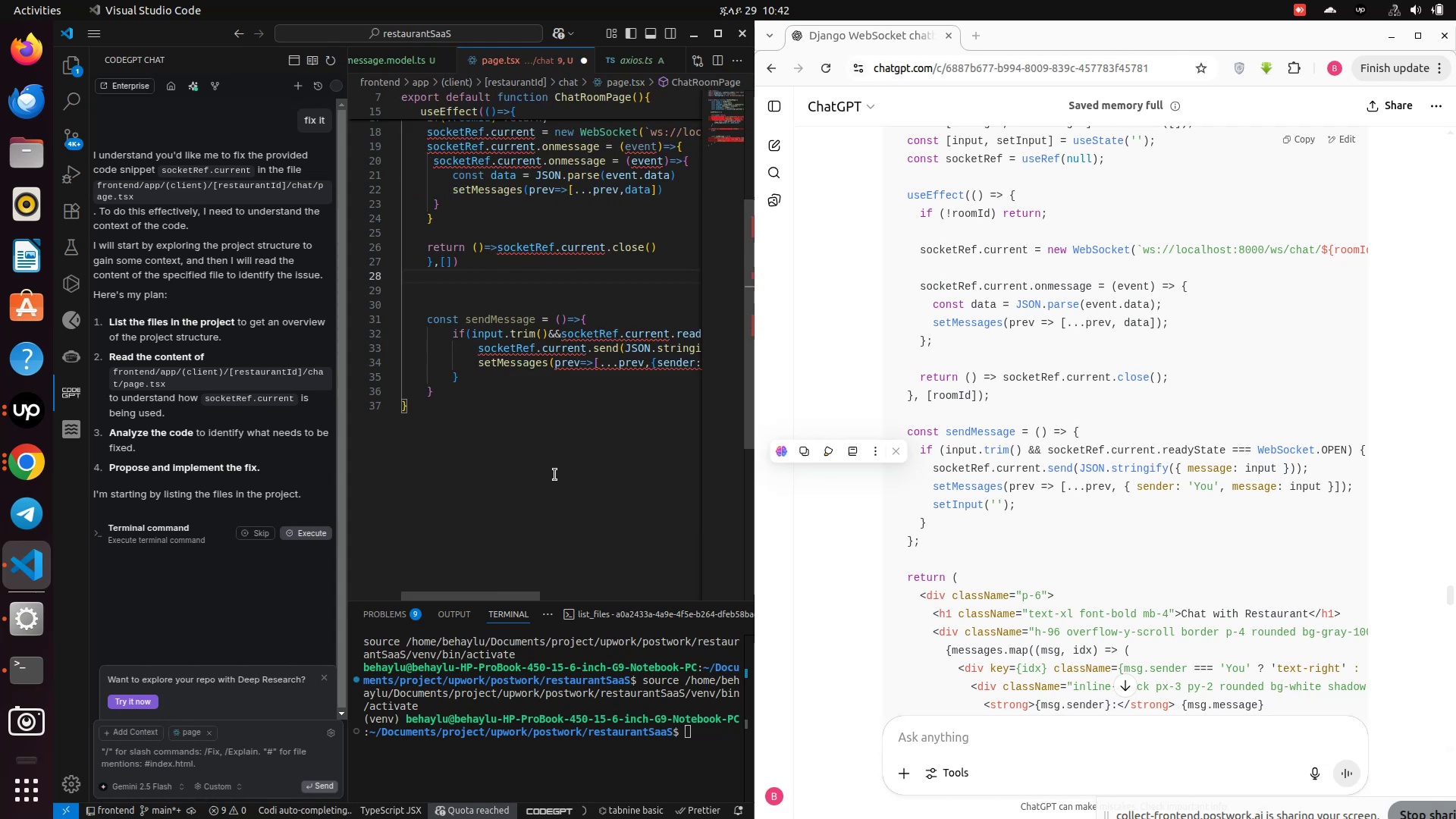 
left_click([558, 281])
 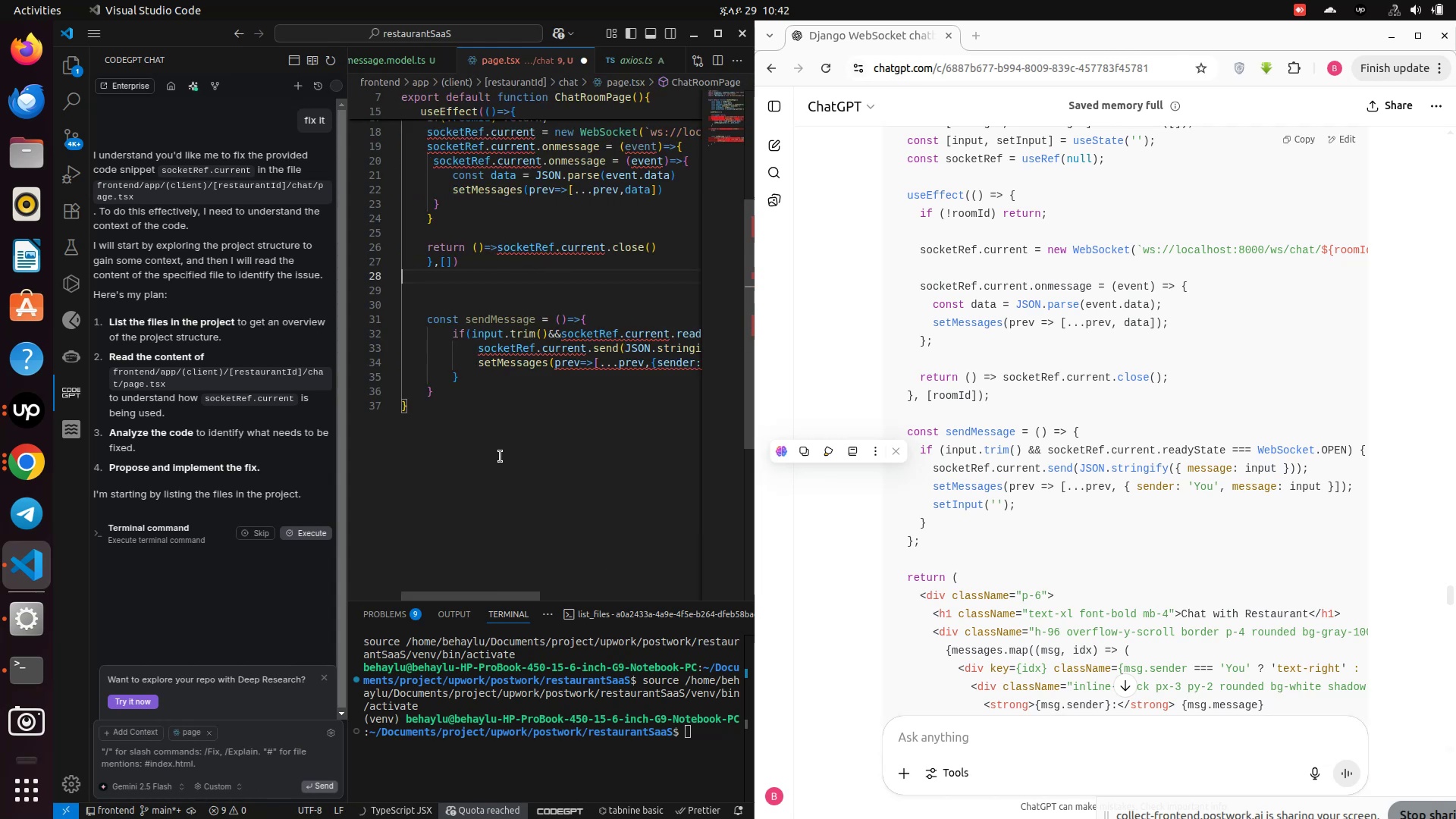 
scroll: coordinate [500, 457], scroll_direction: up, amount: 3.0
 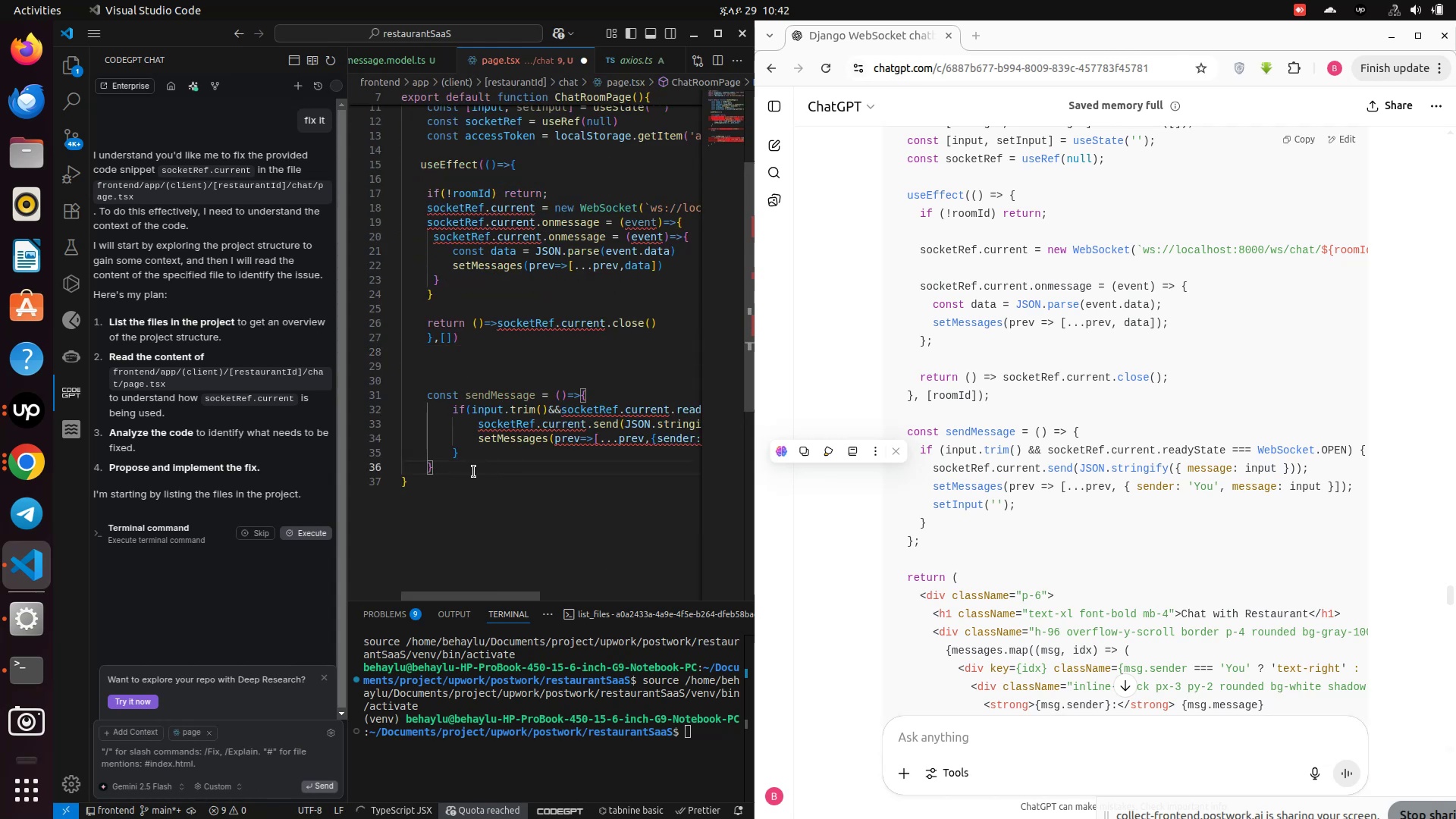 
left_click([474, 472])
 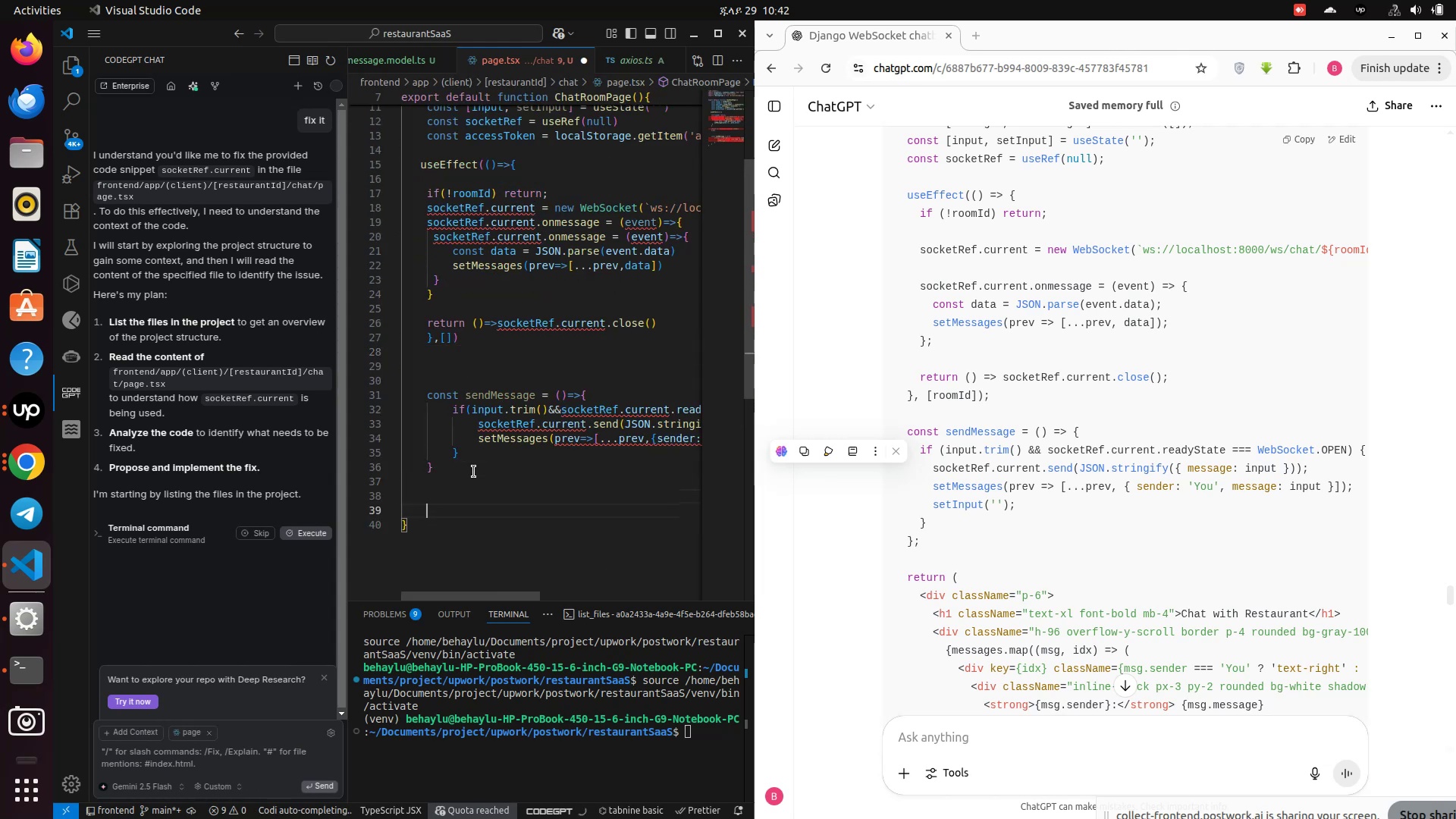 
key(Enter)
 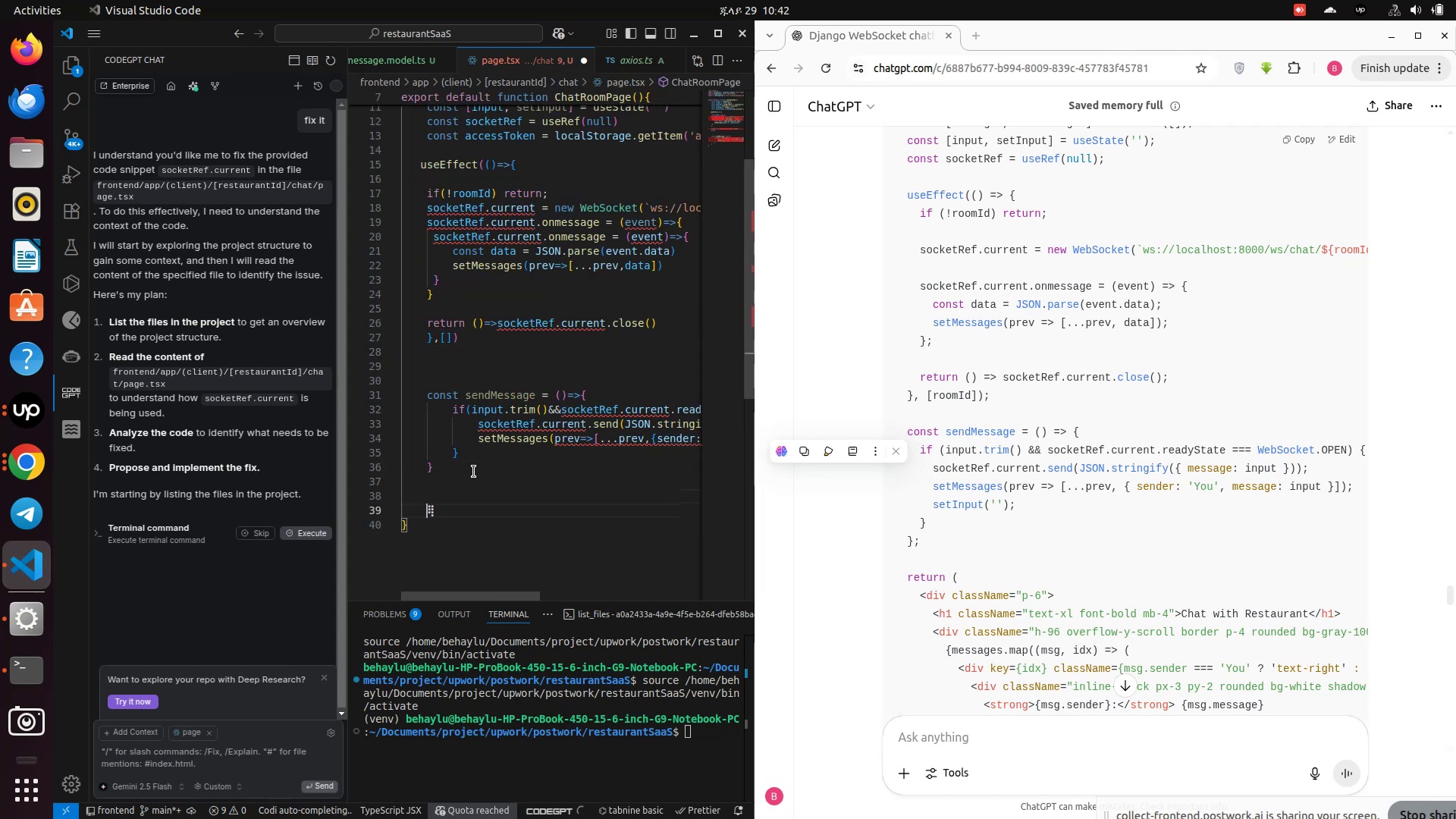 
key(Enter)
 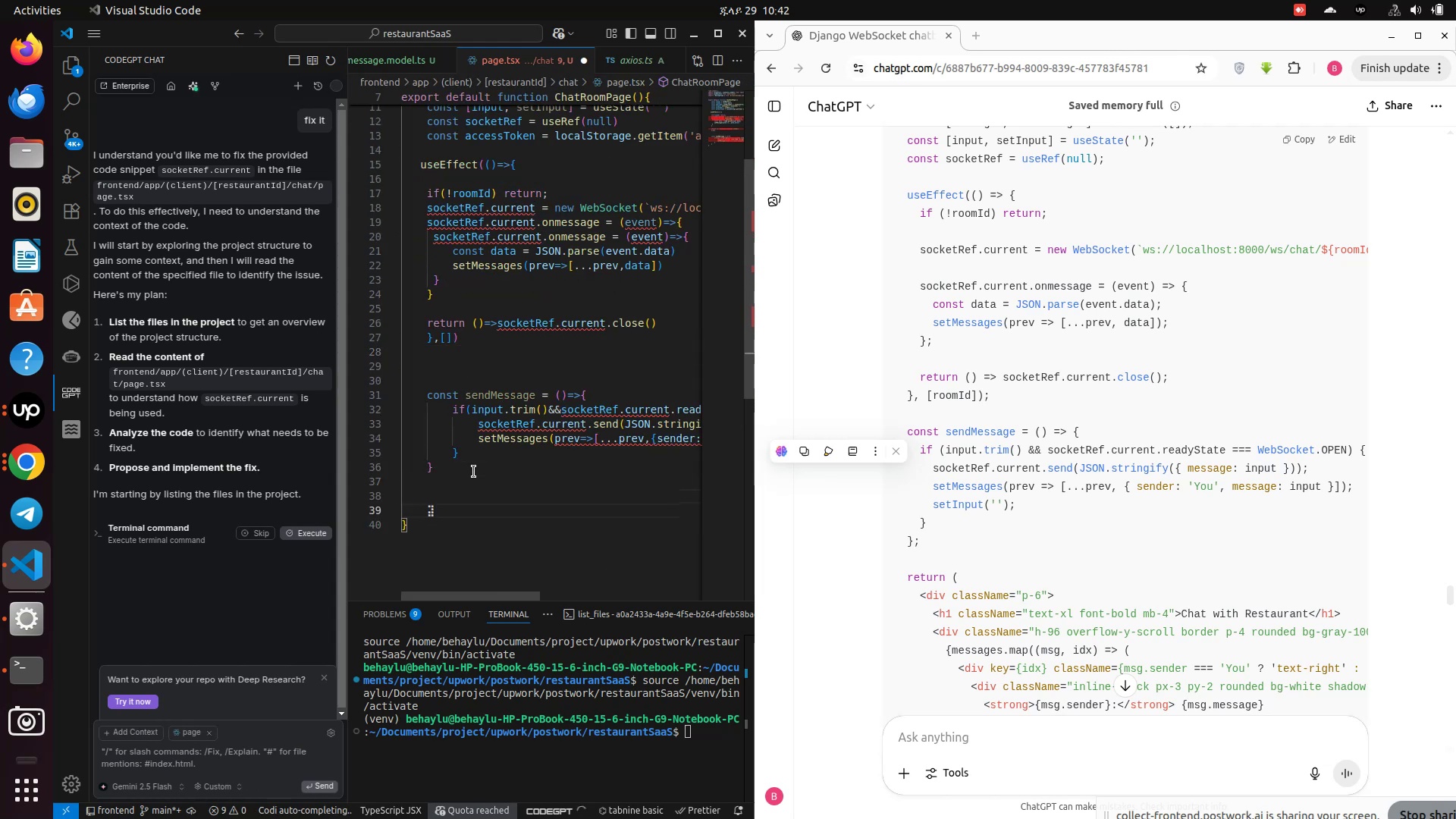 
key(Enter)
 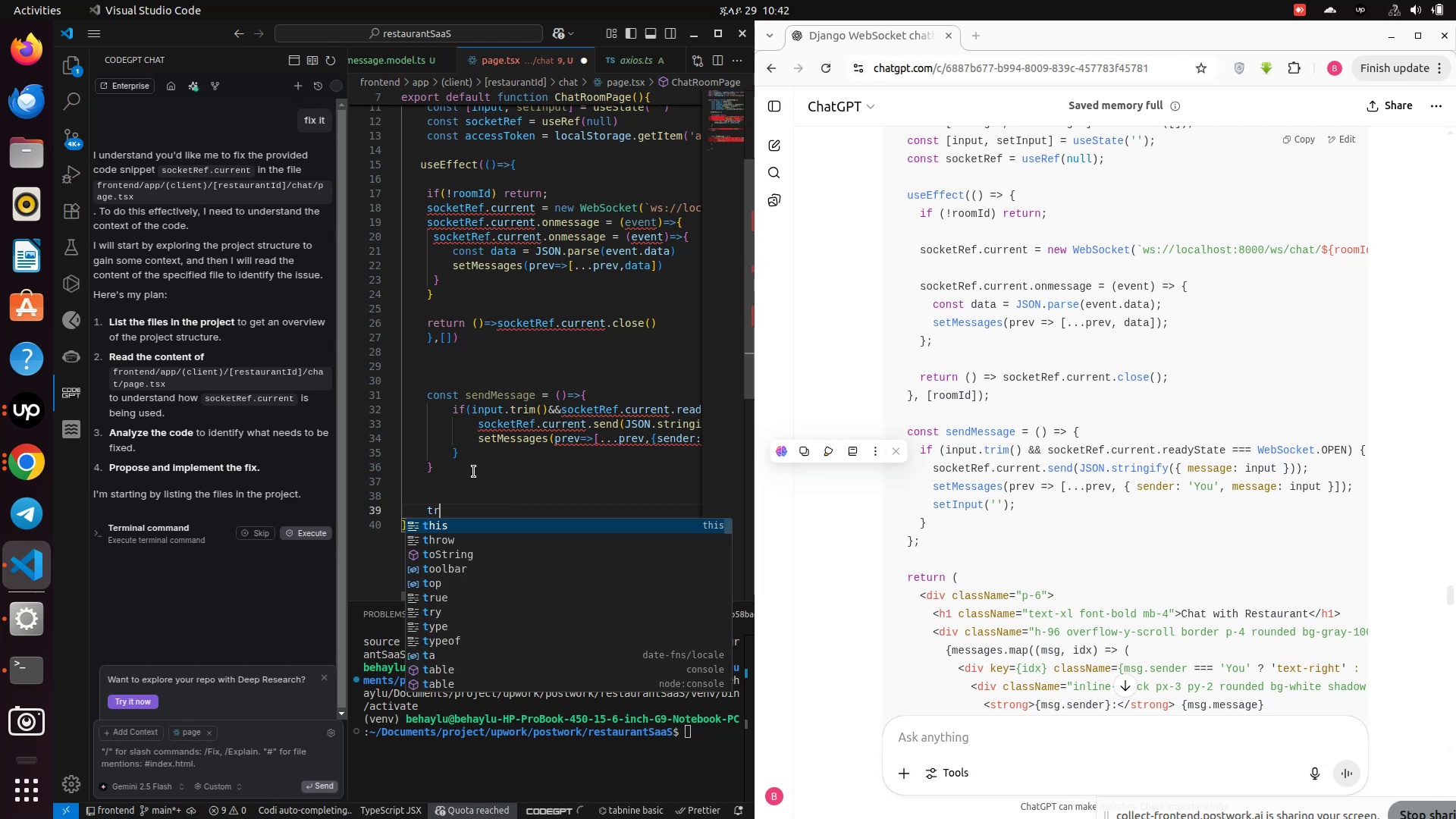 
type(tr)
key(Backspace)
key(Backspace)
type(retru)
 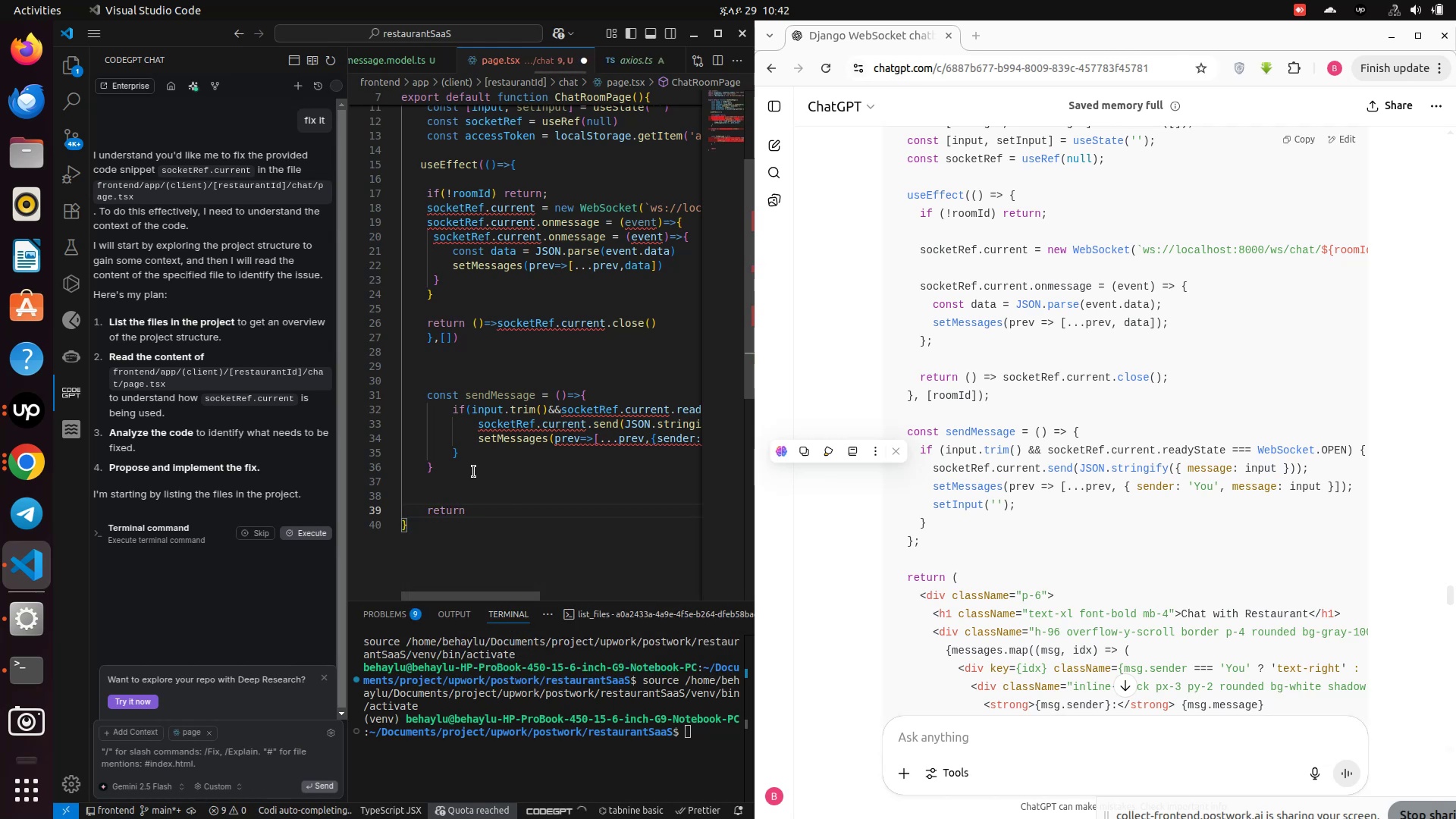 
key(Enter)
 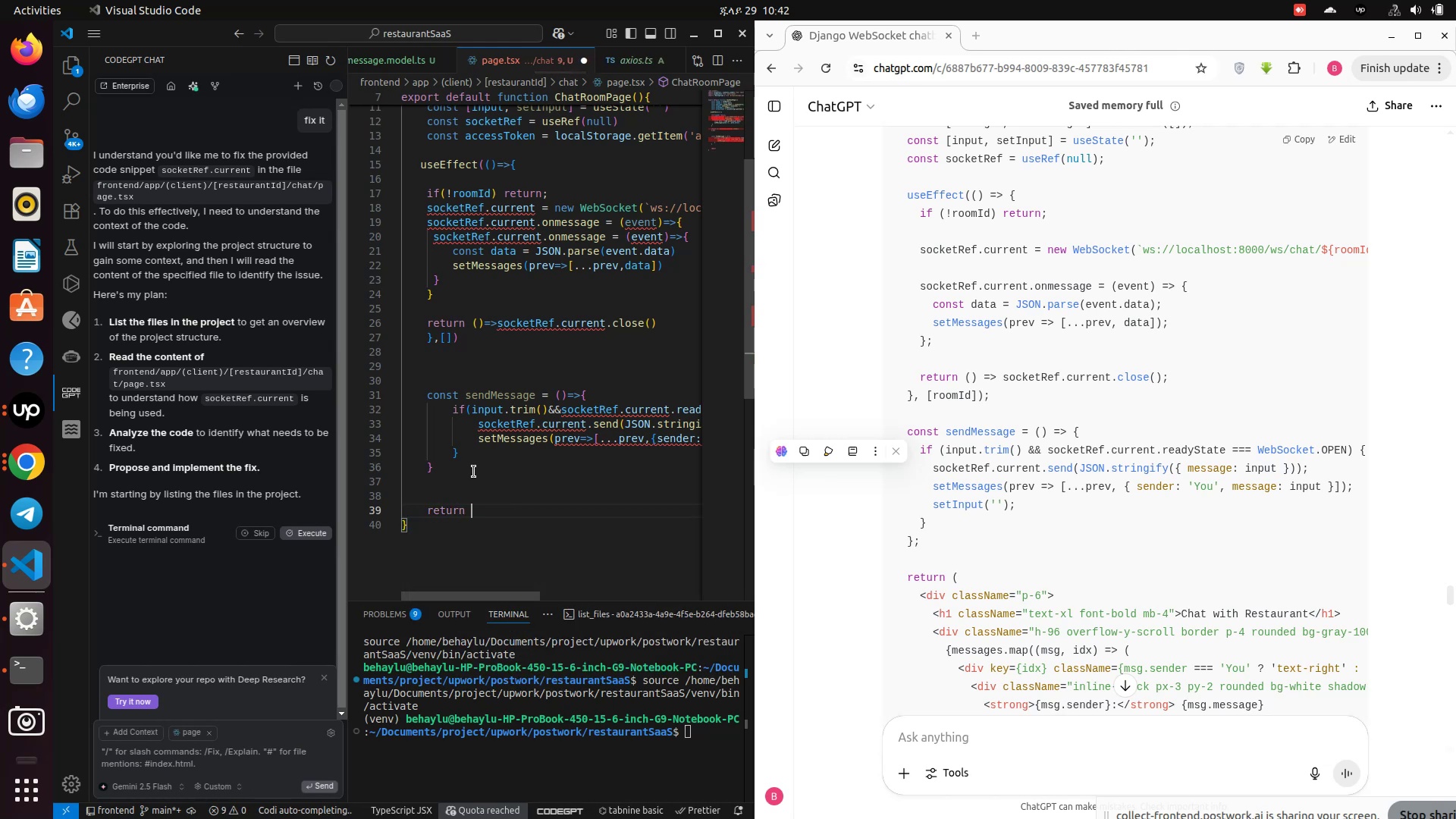 
key(Space)
 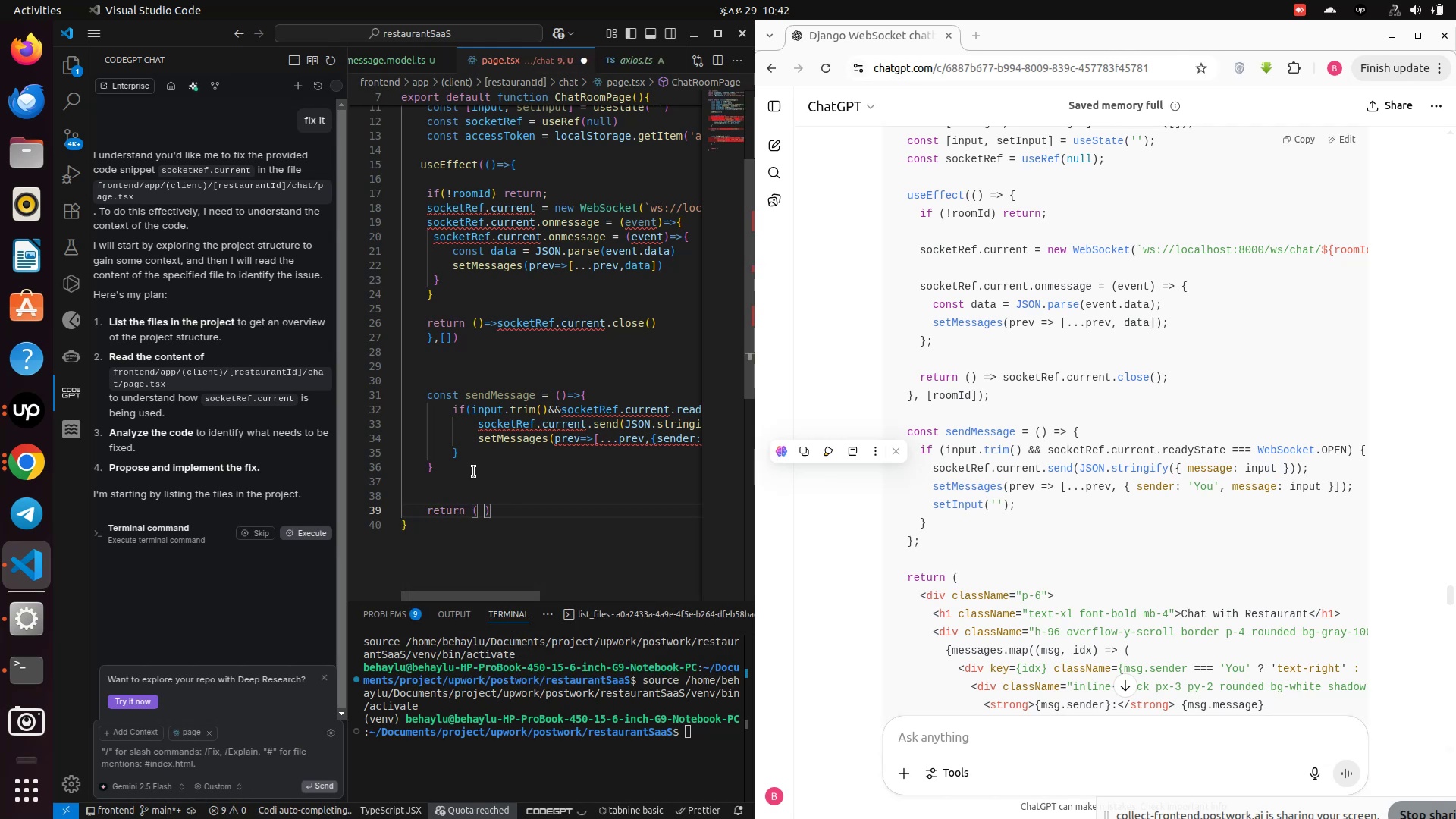 
key(Shift+9)
 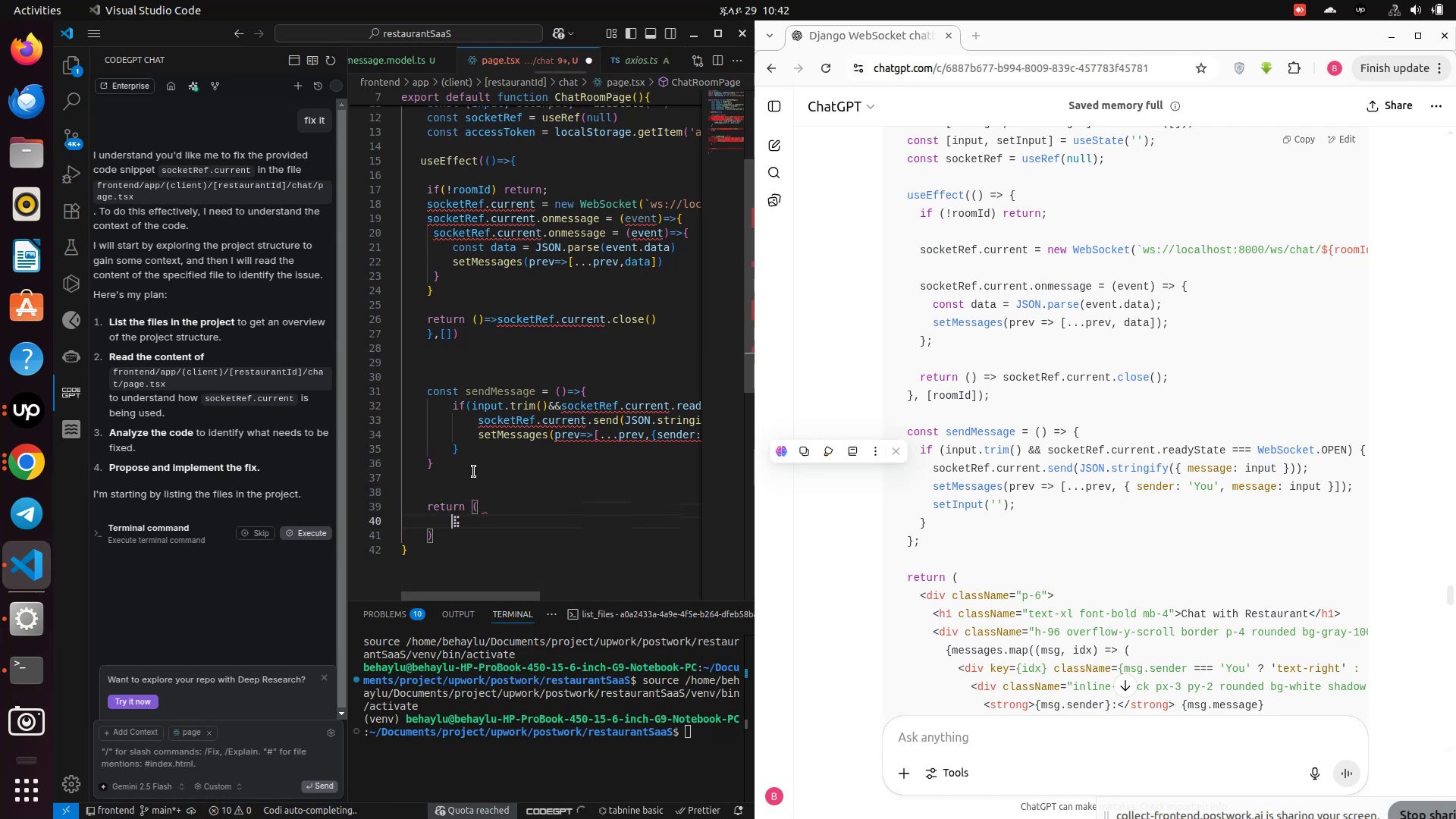 
key(Space)
 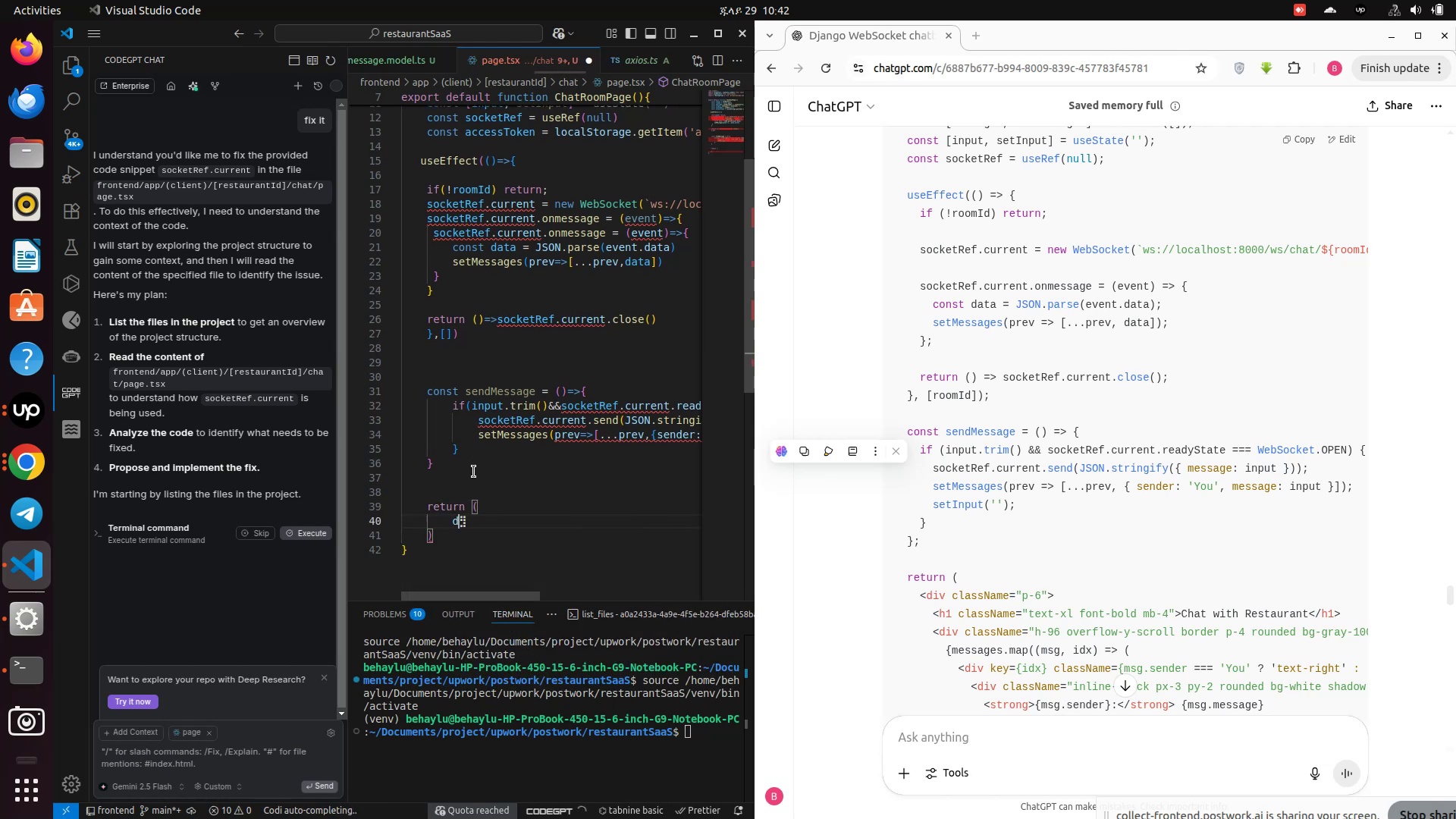 
key(Enter)
 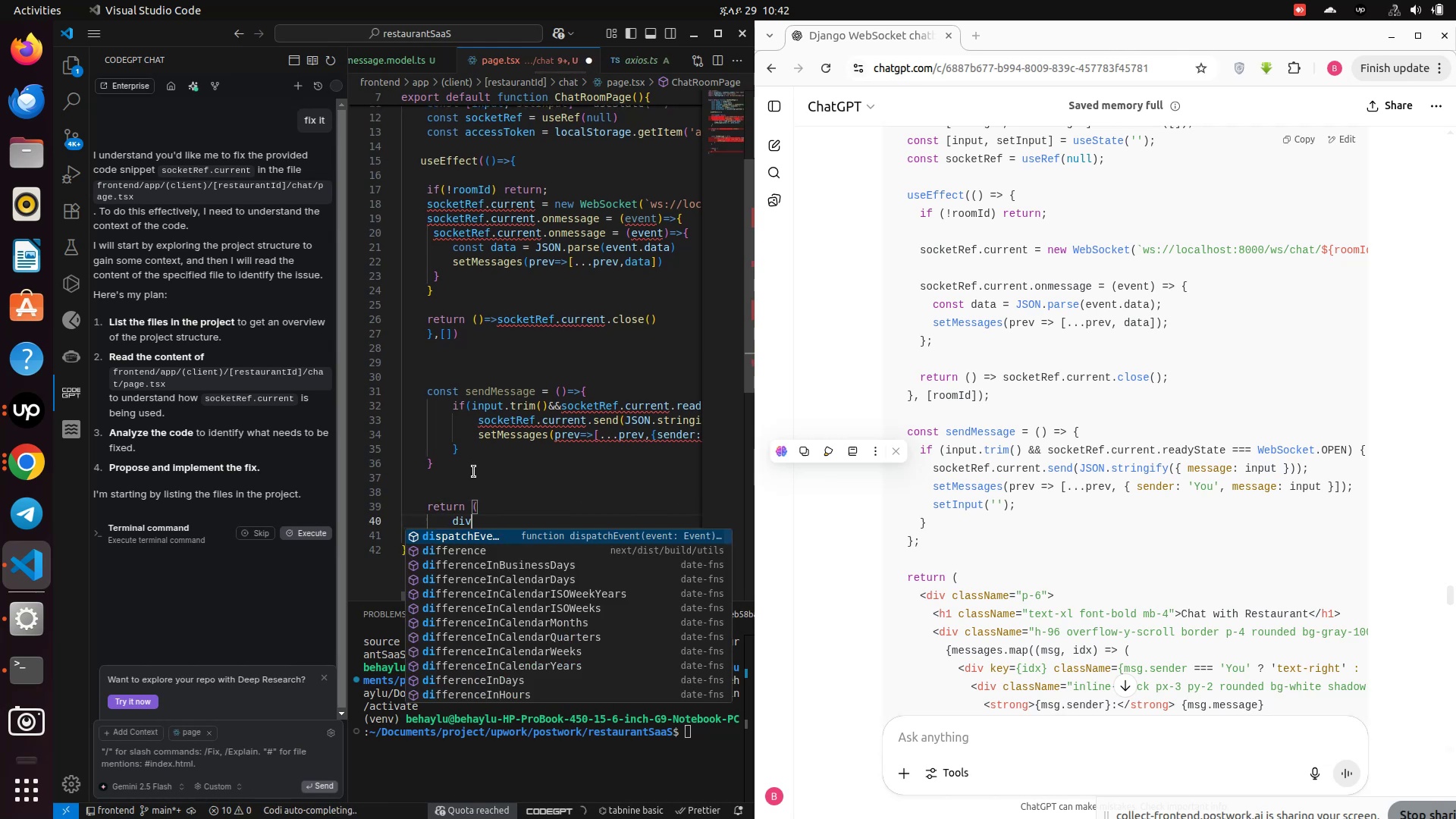 
type(div)
 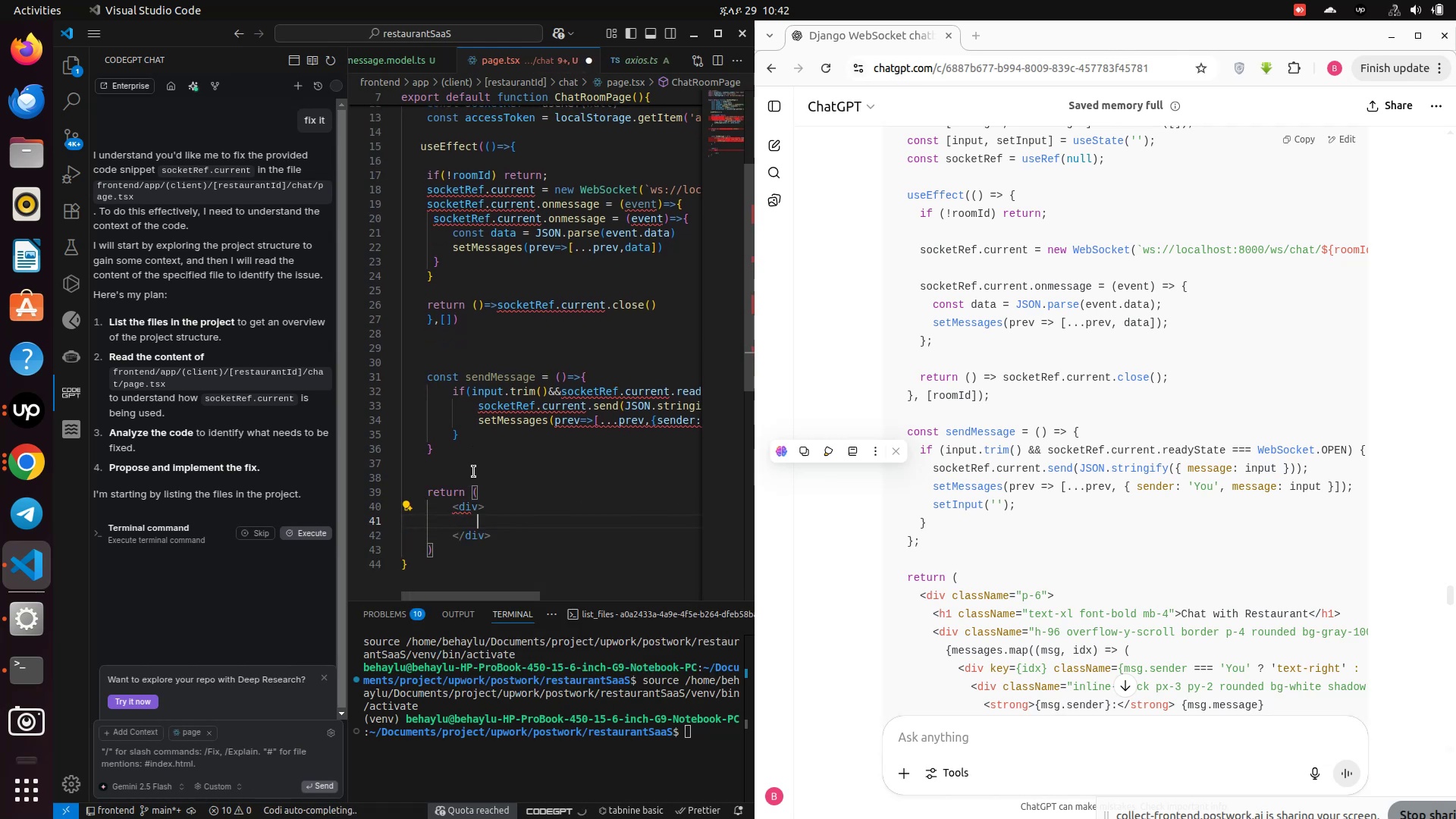 
key(Enter)
 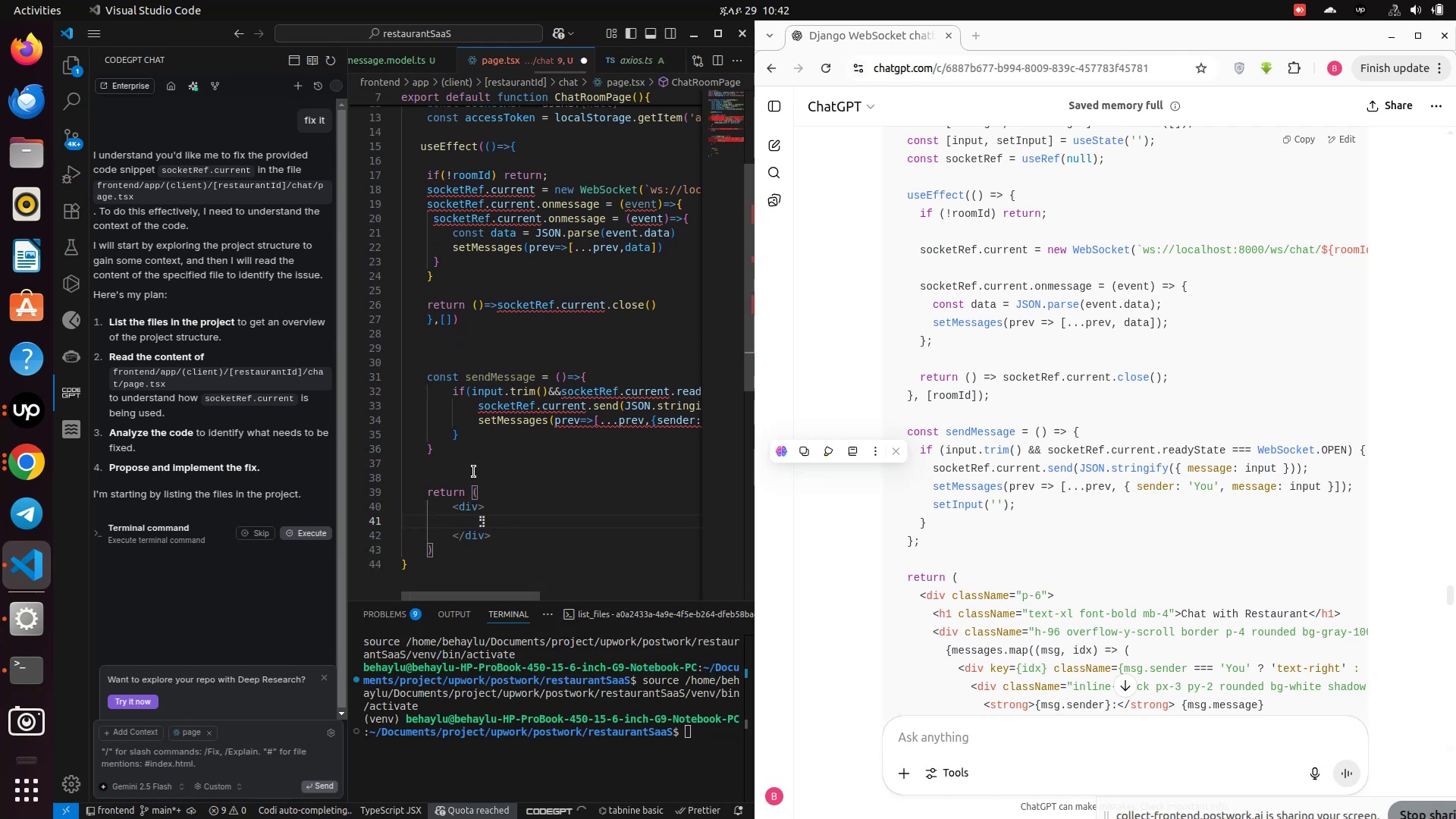 
key(Enter)
 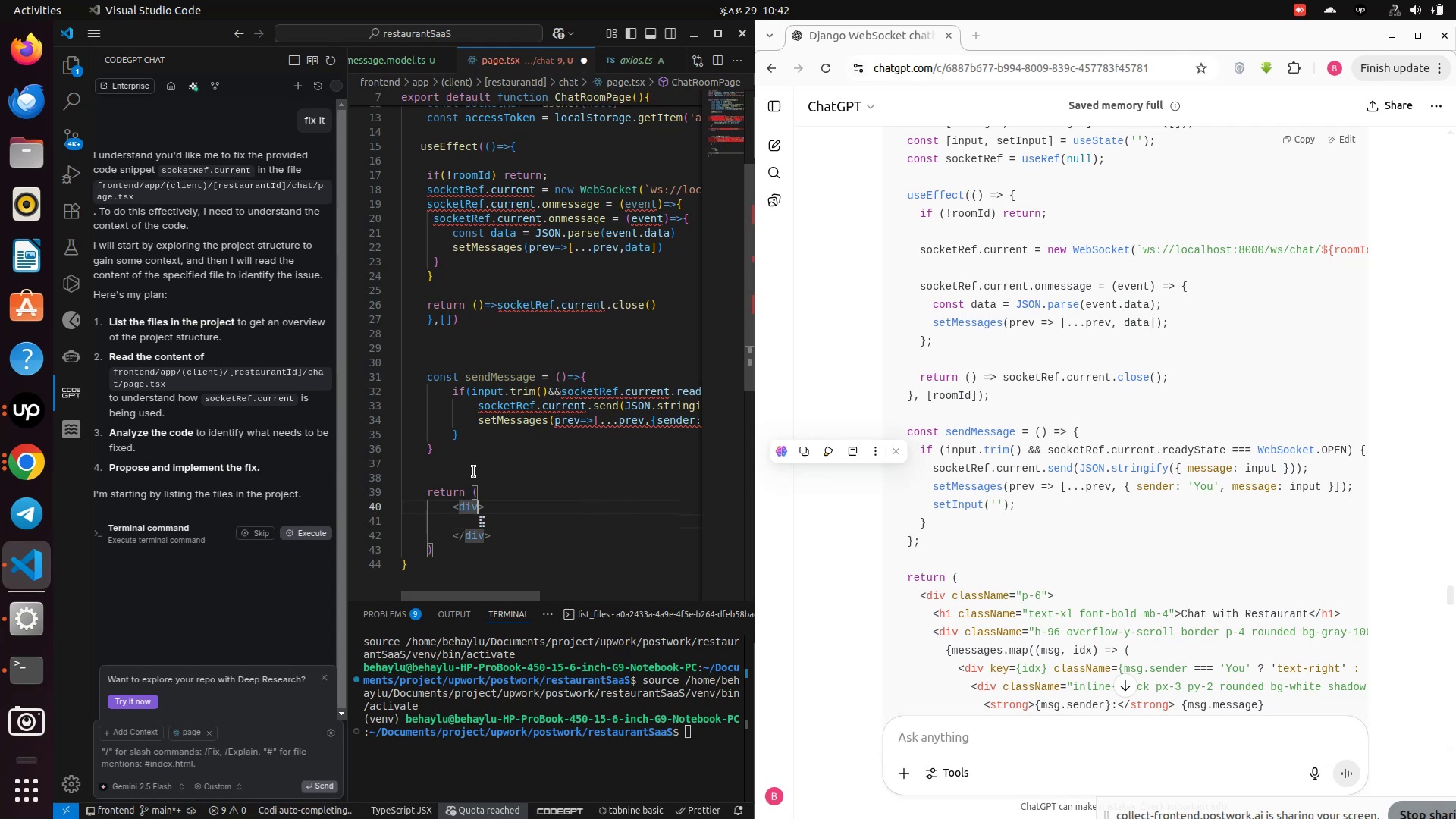 
key(ArrowUp)
 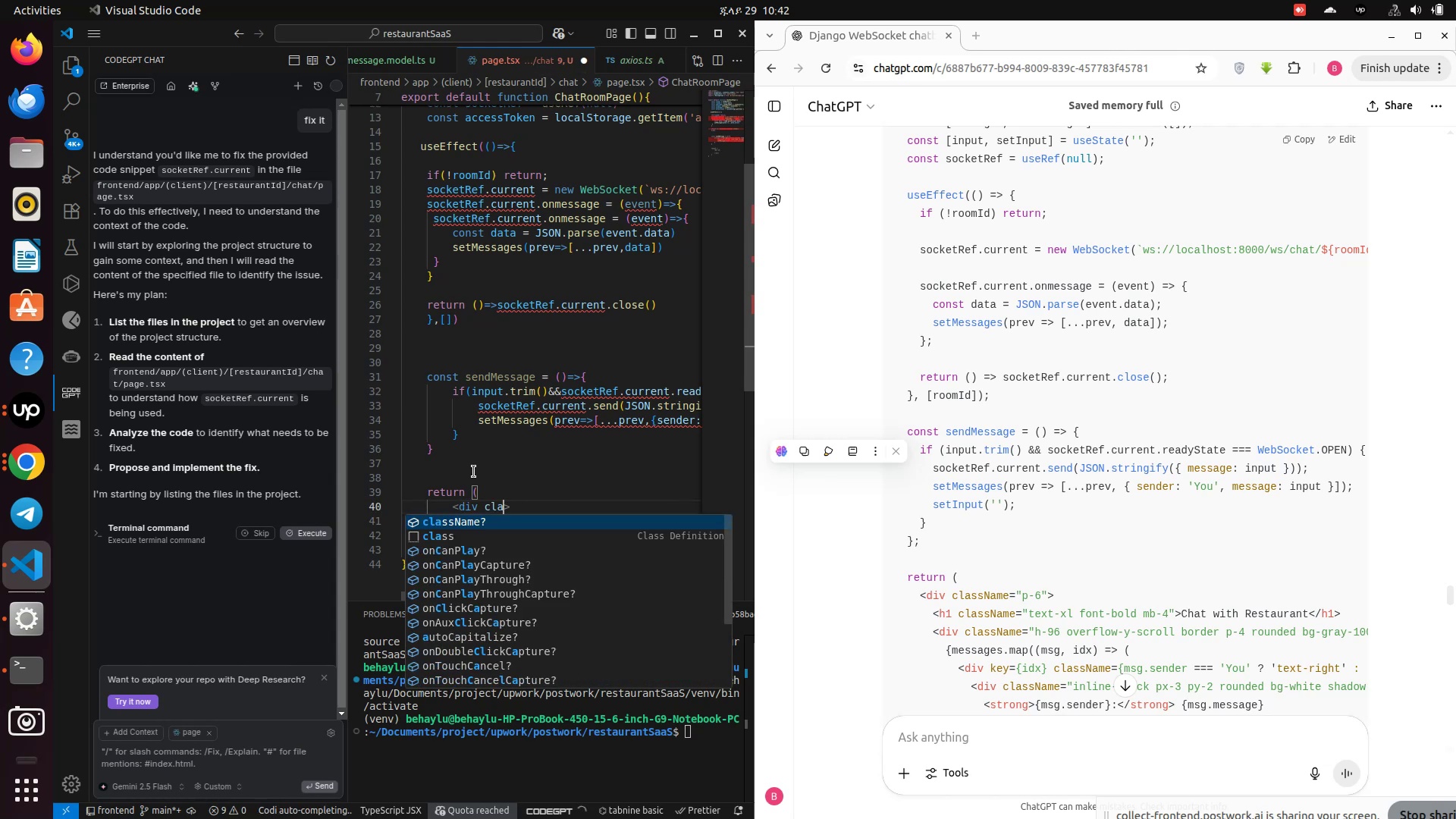 
type( cla)
 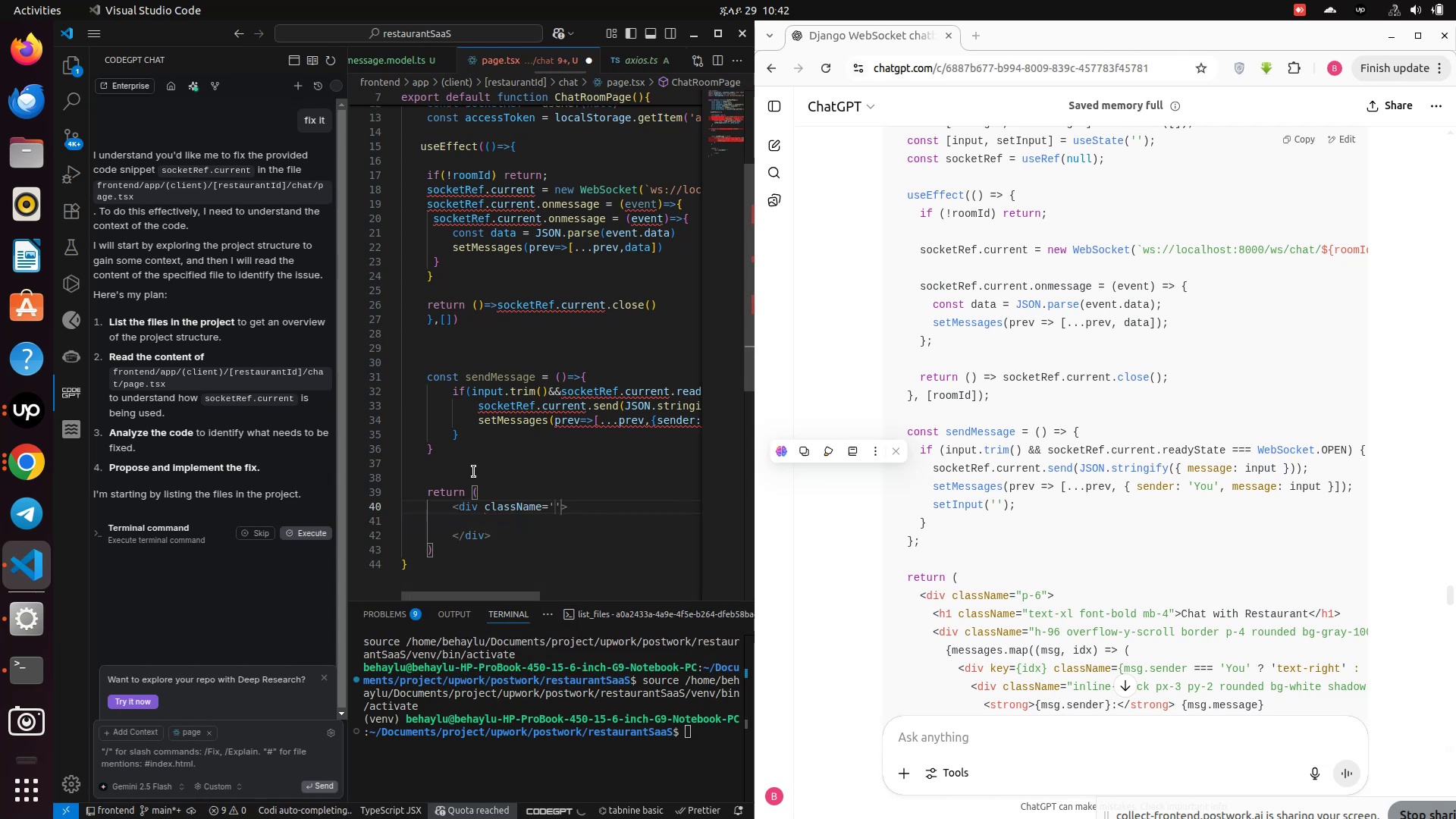 
key(Enter)
 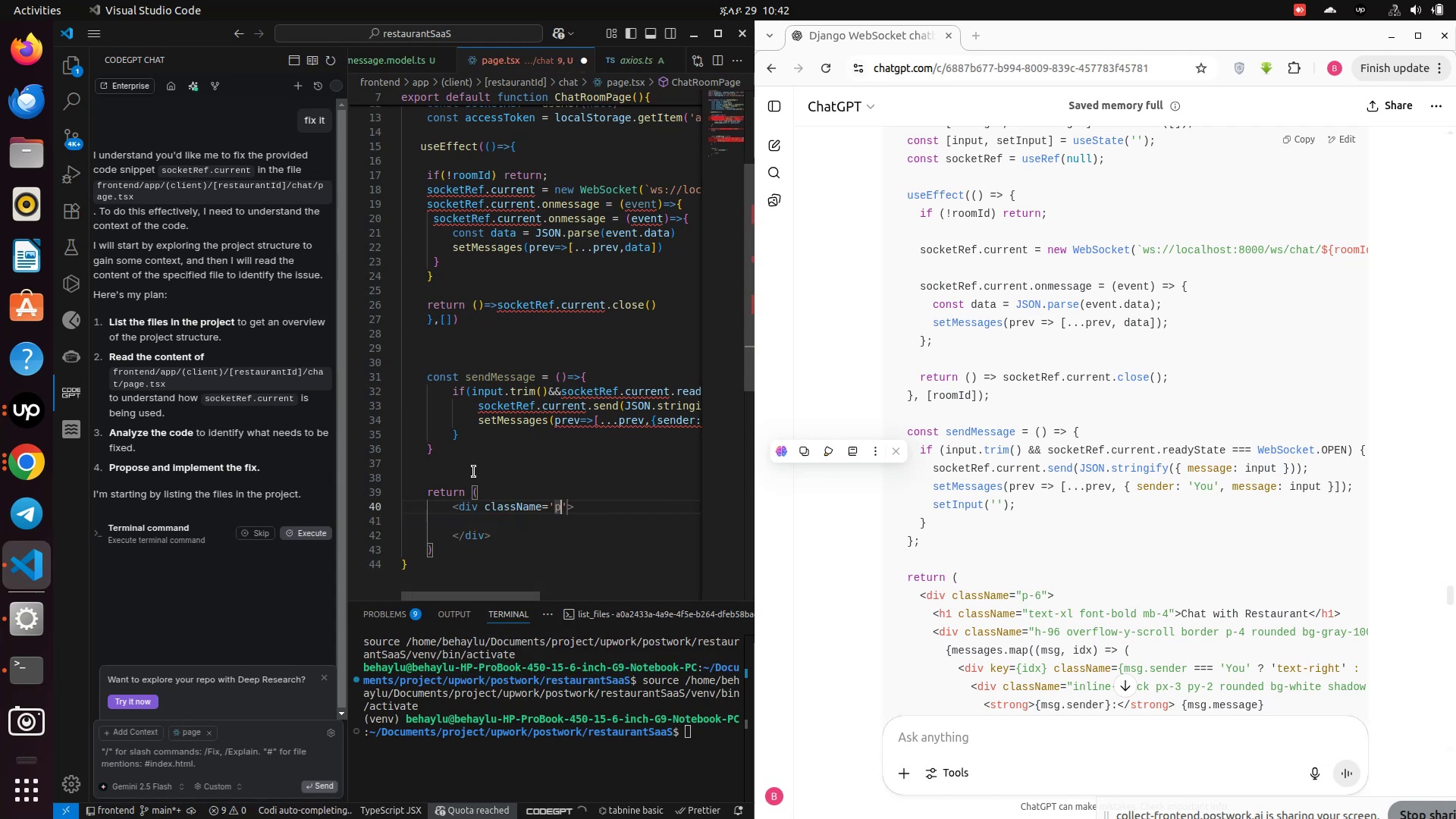 
key(P)
 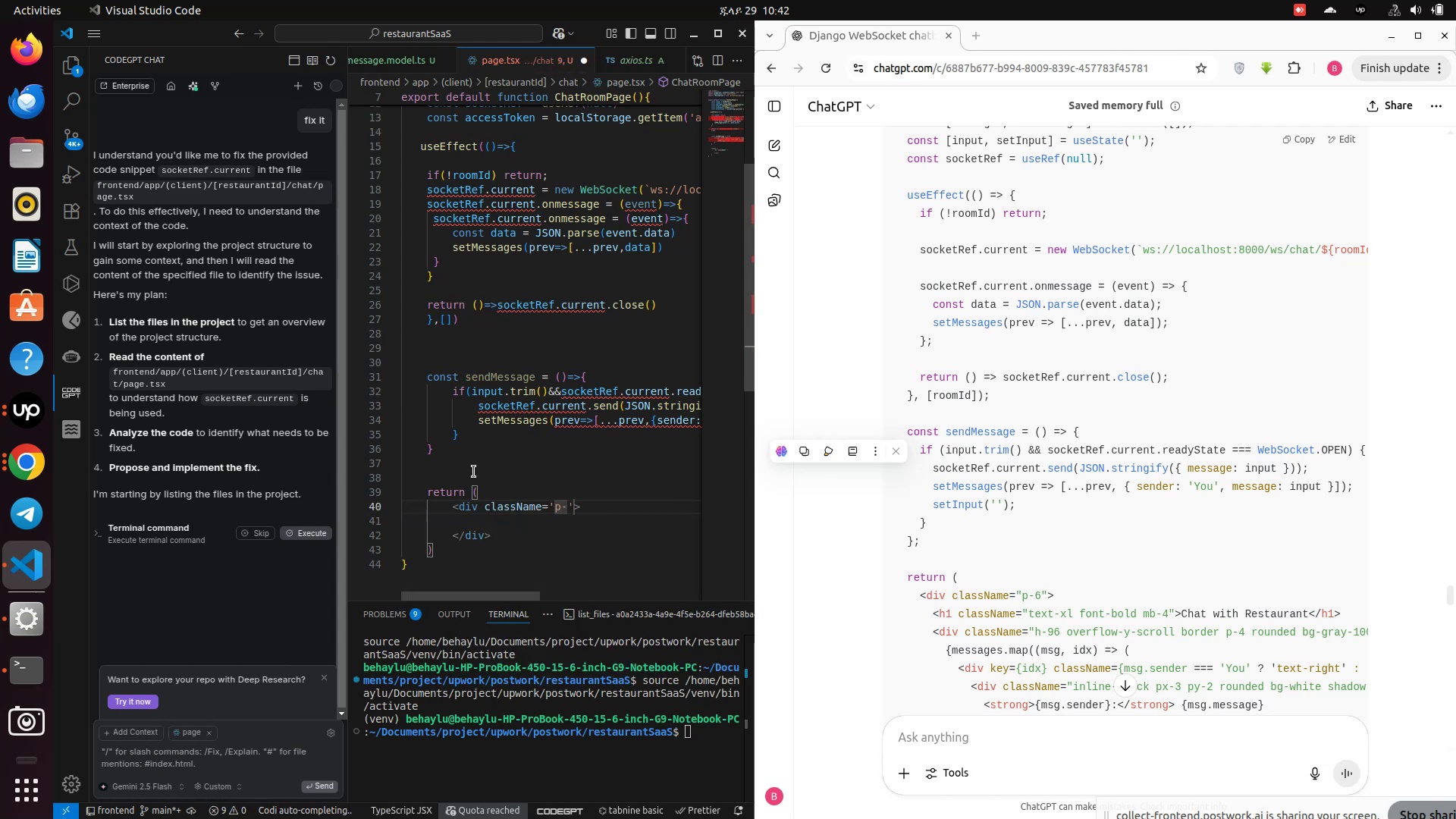 
key(Minus)
 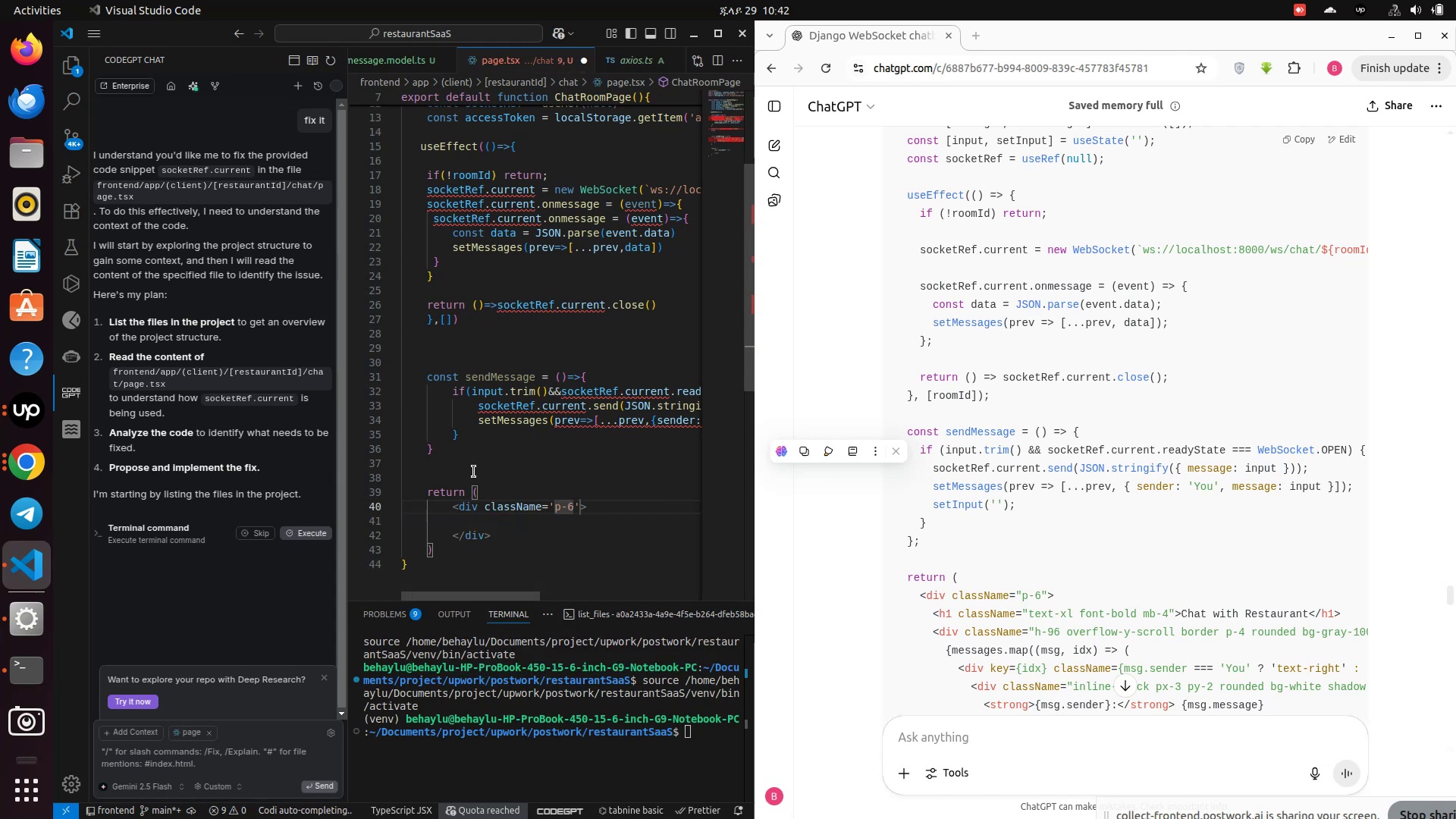 
key(6)
 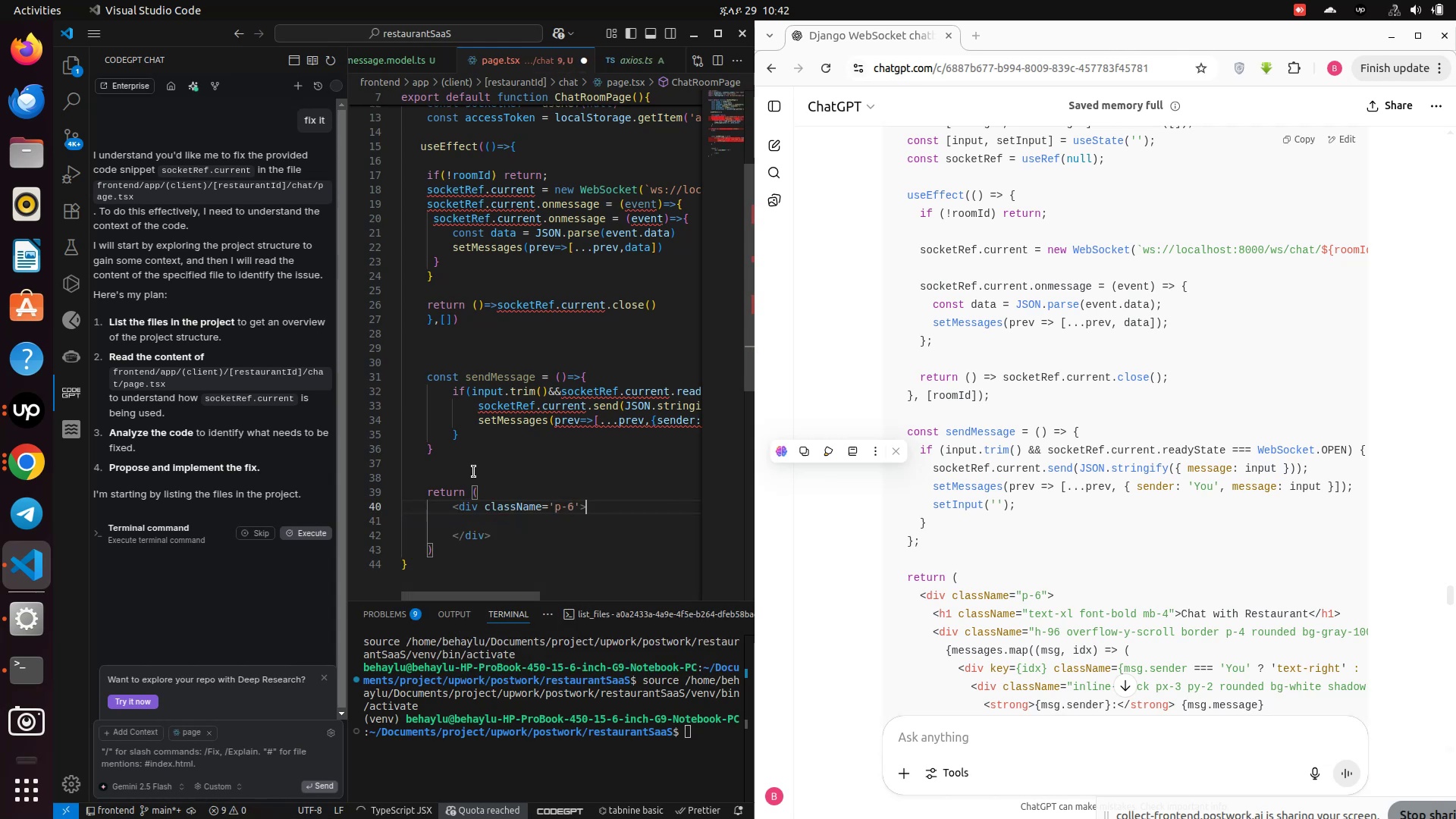 
key(ArrowRight)
 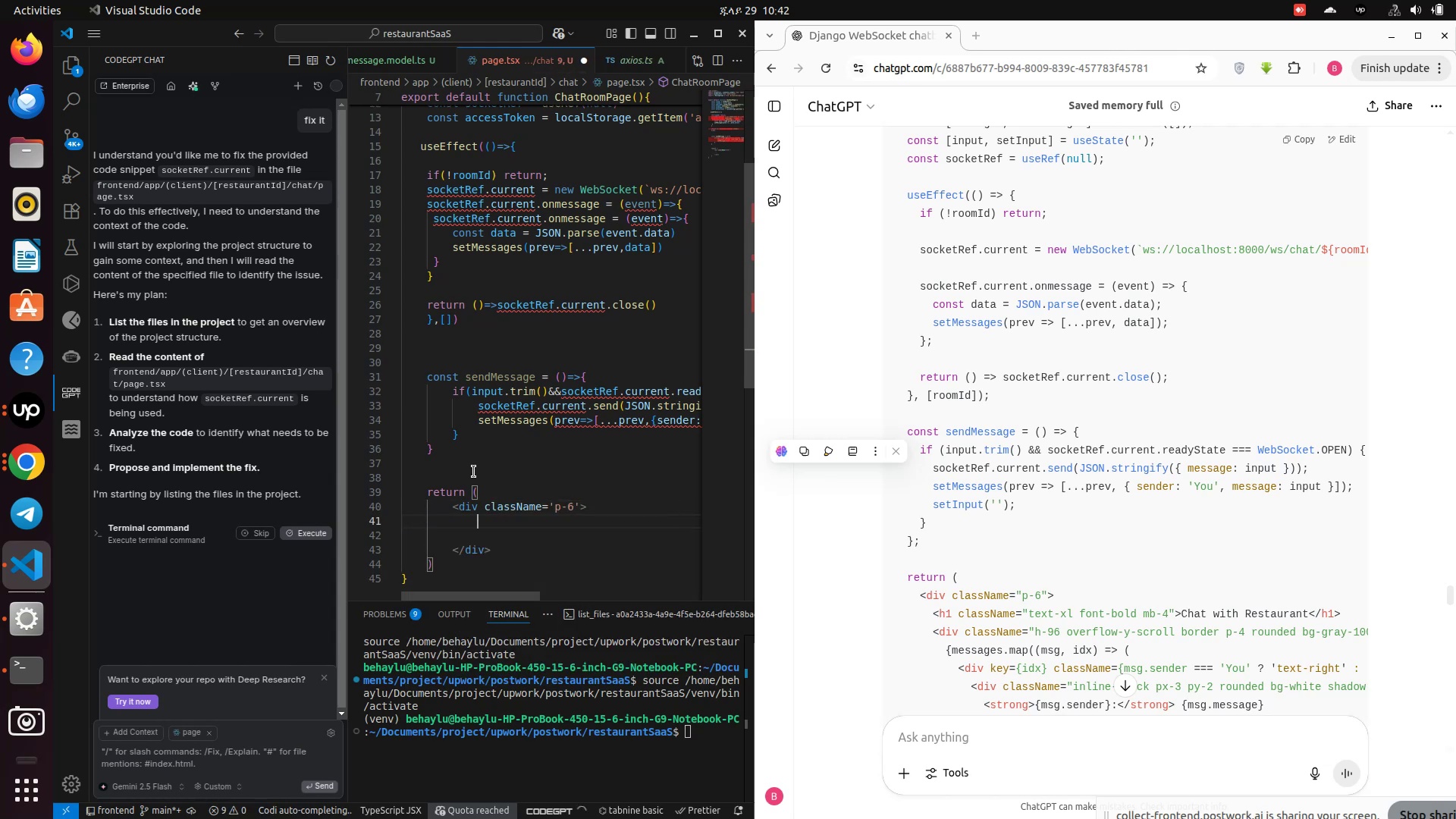 
key(ArrowRight)
 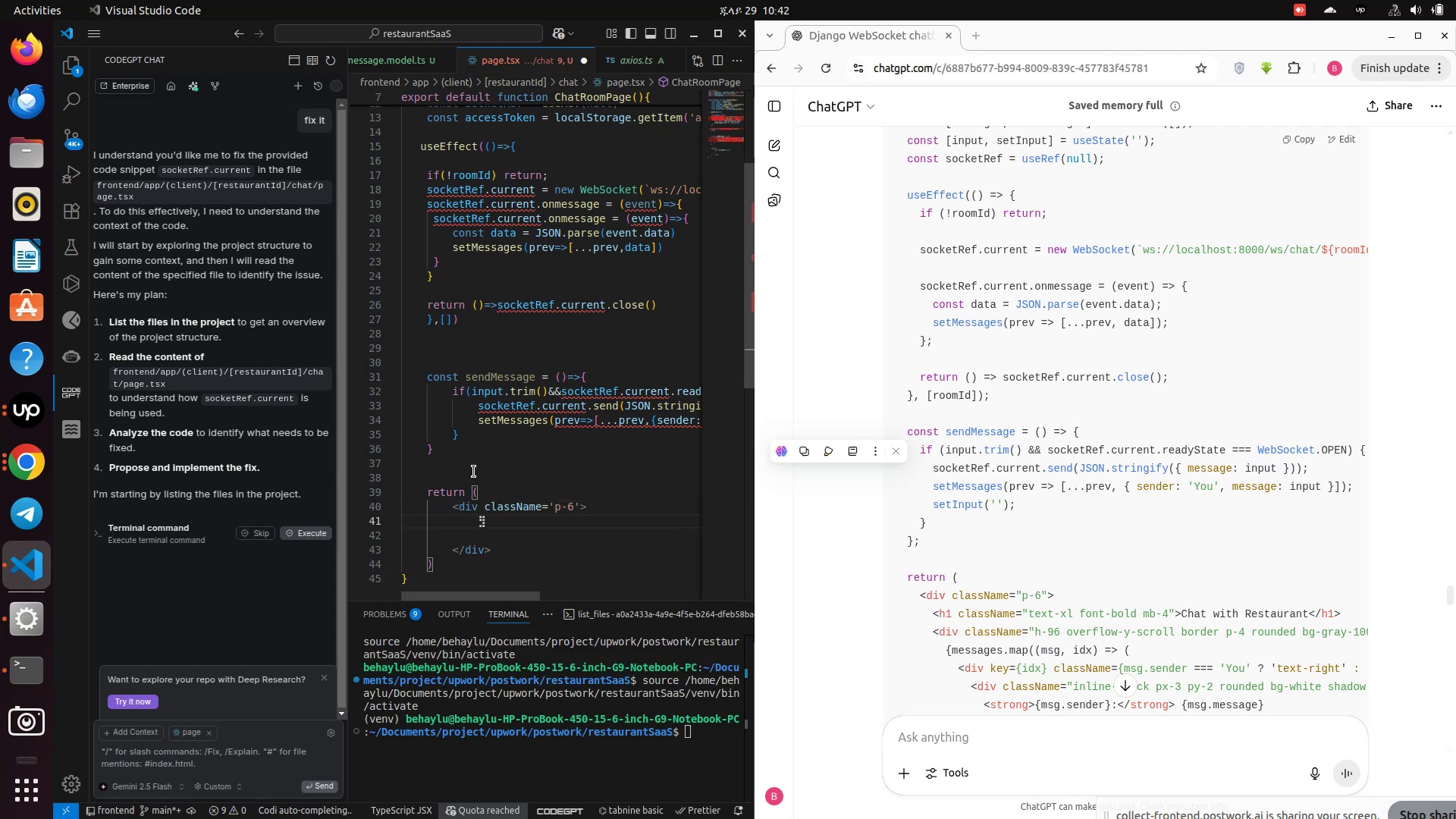 
key(Enter)
 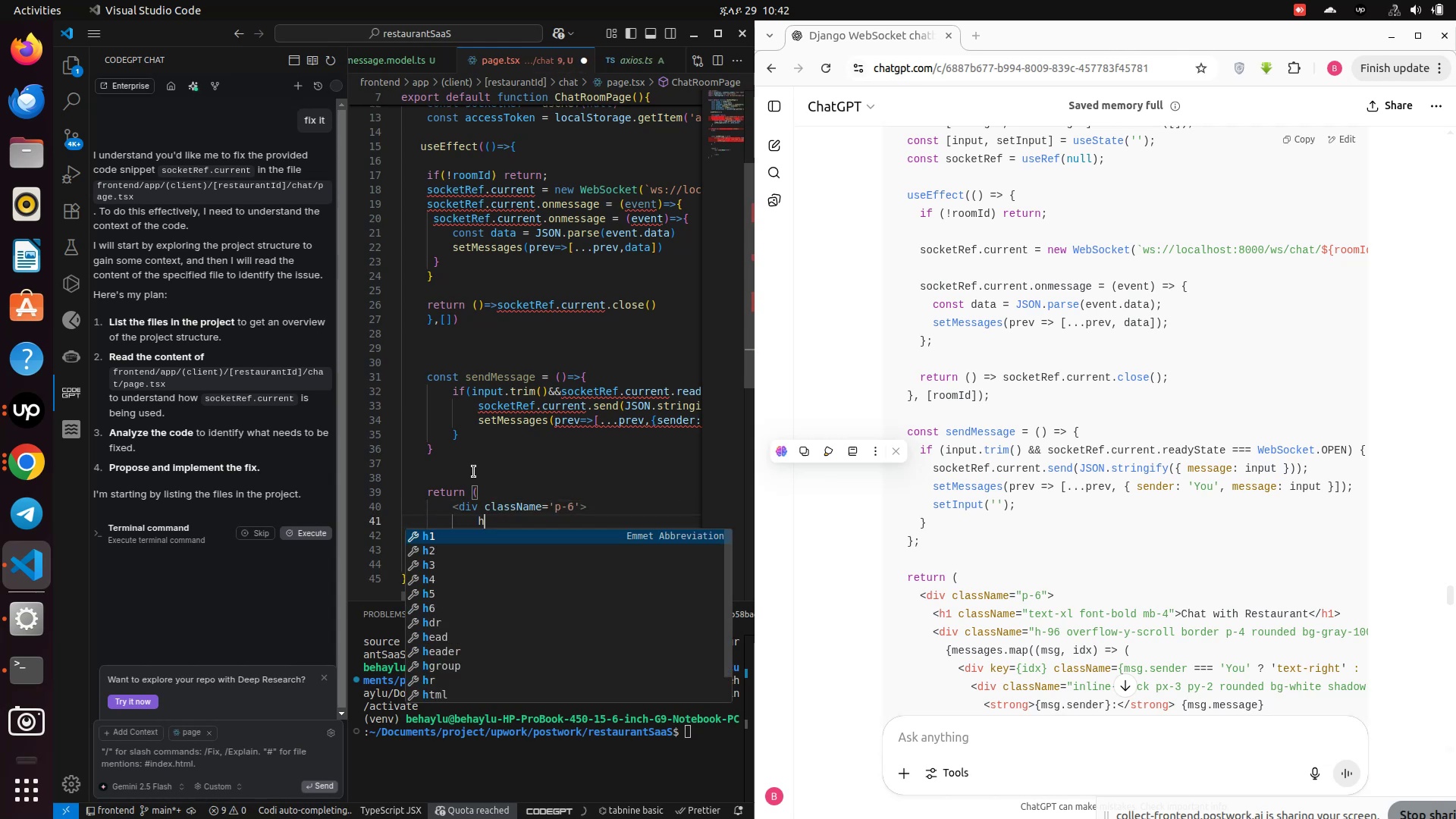 
key(H)
 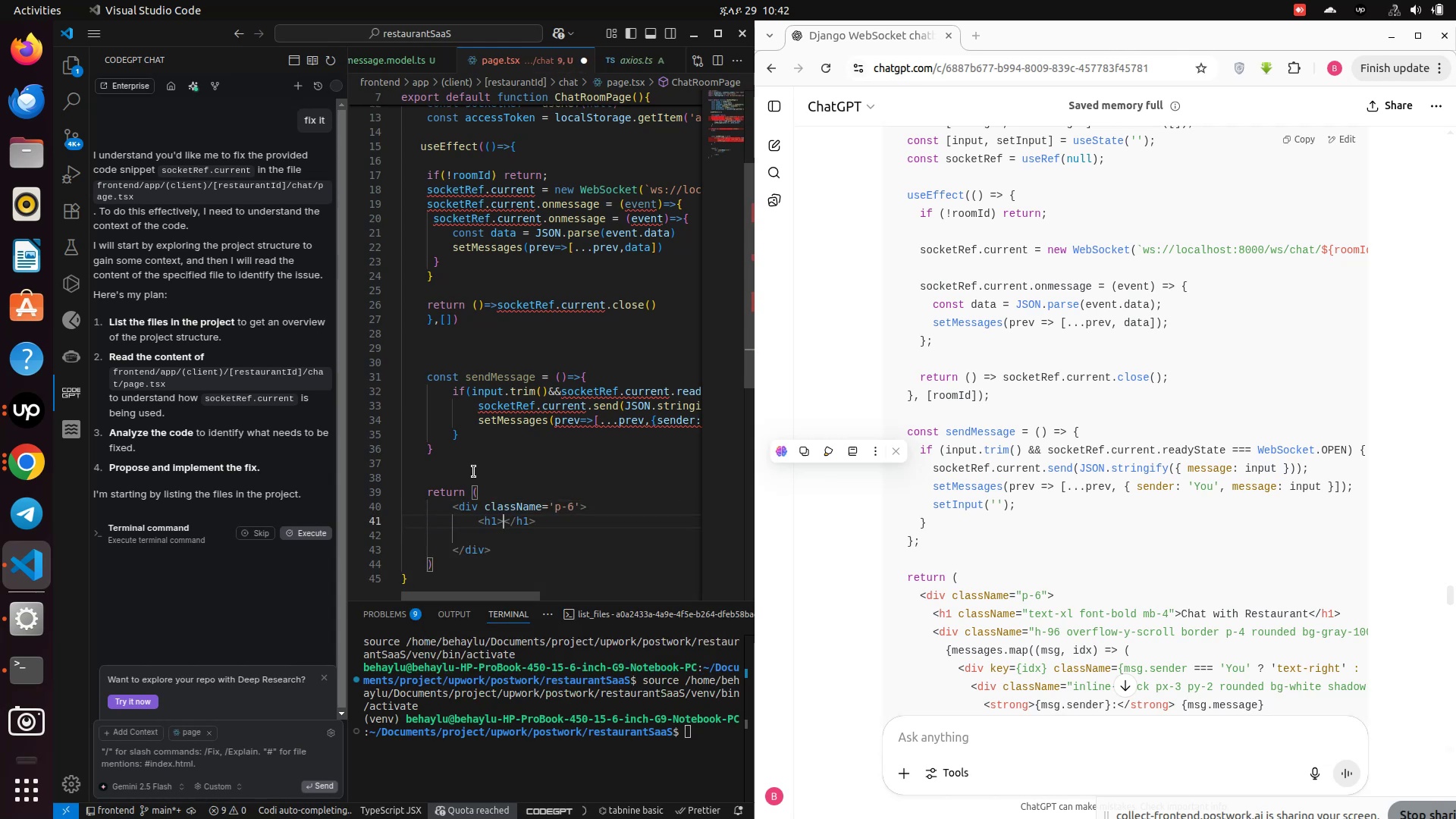 
key(Enter)
 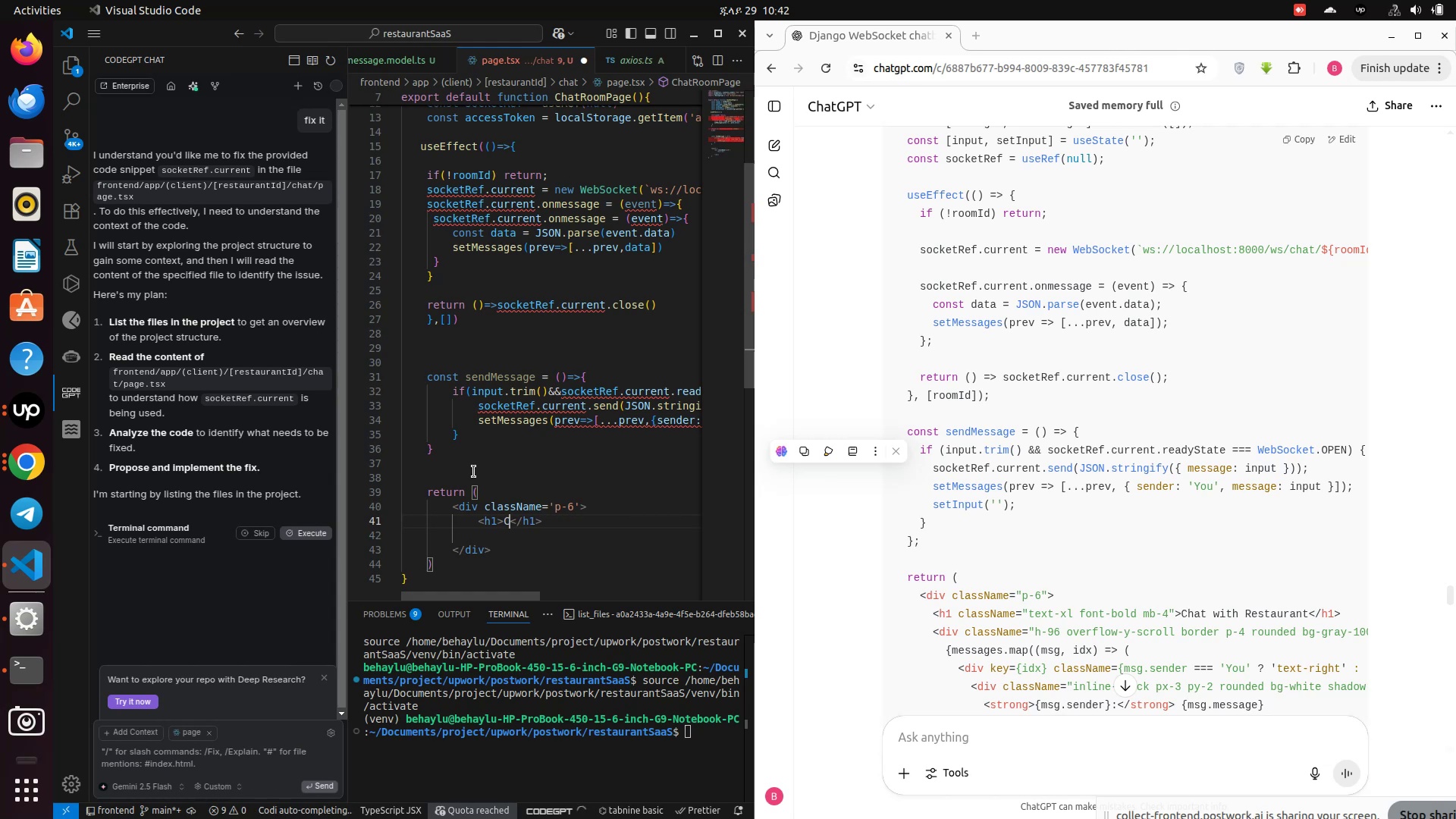 
type(Chat with Restaurant)
 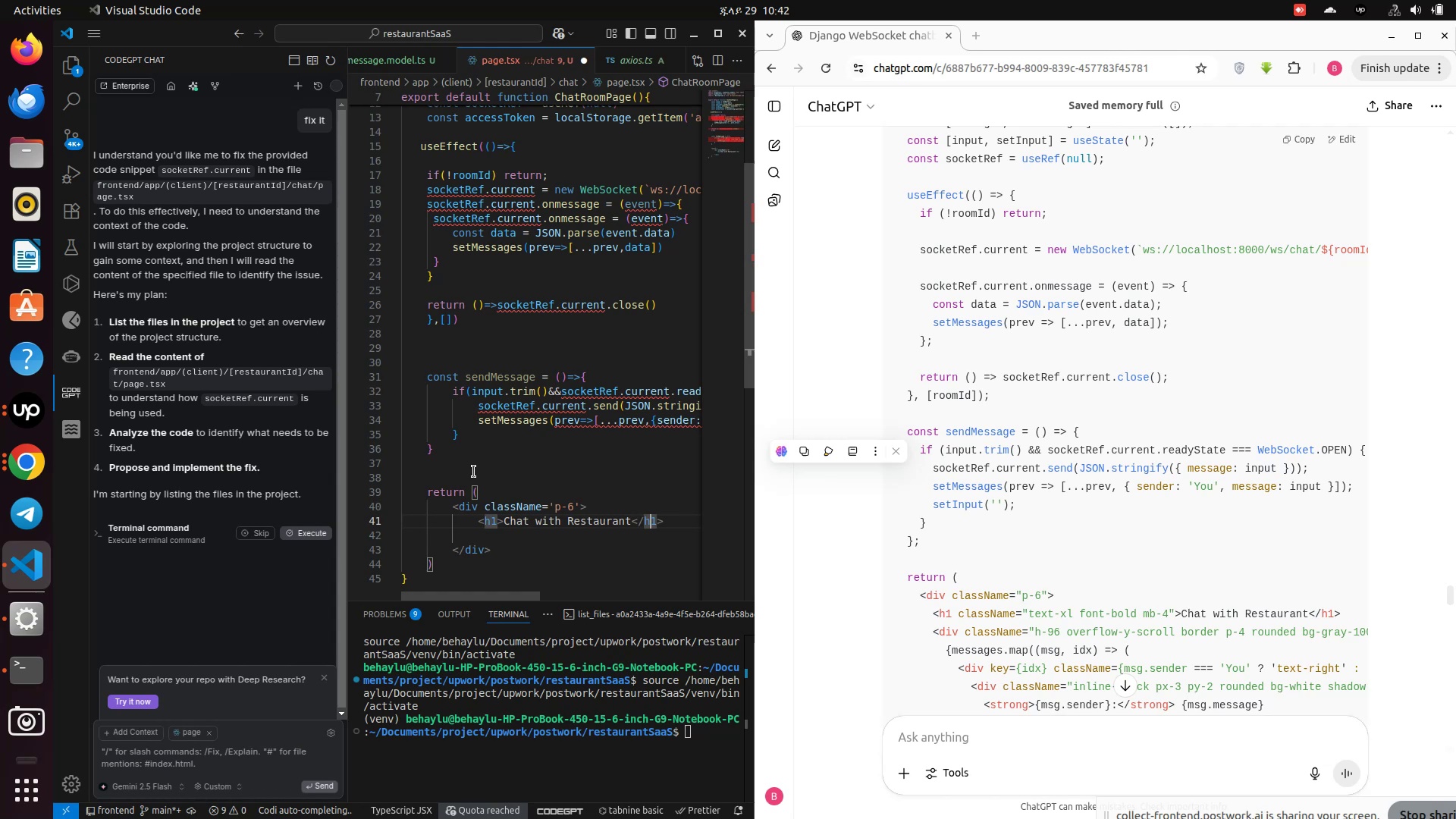 
key(ArrowRight)
 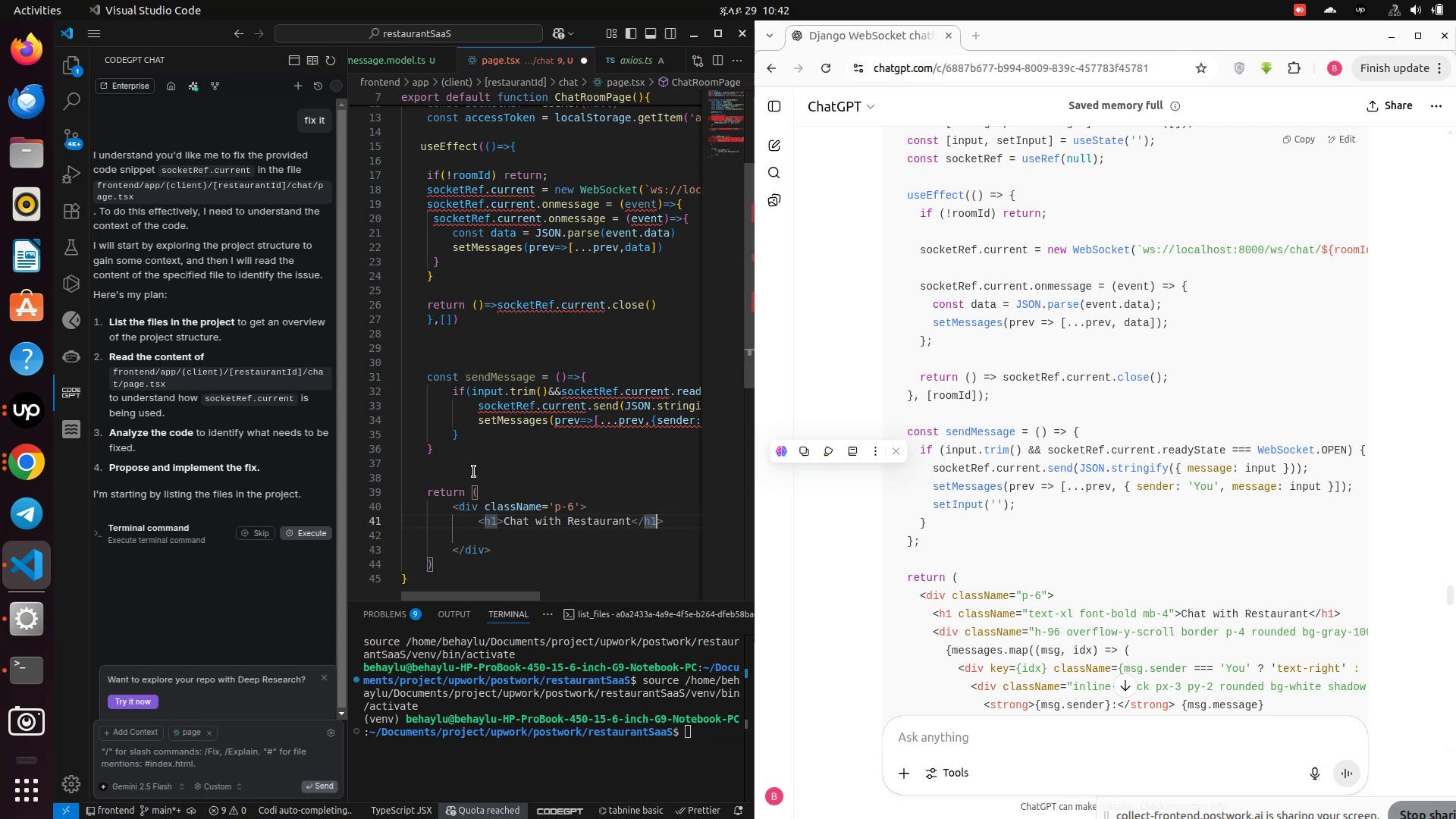 
key(ArrowRight)
 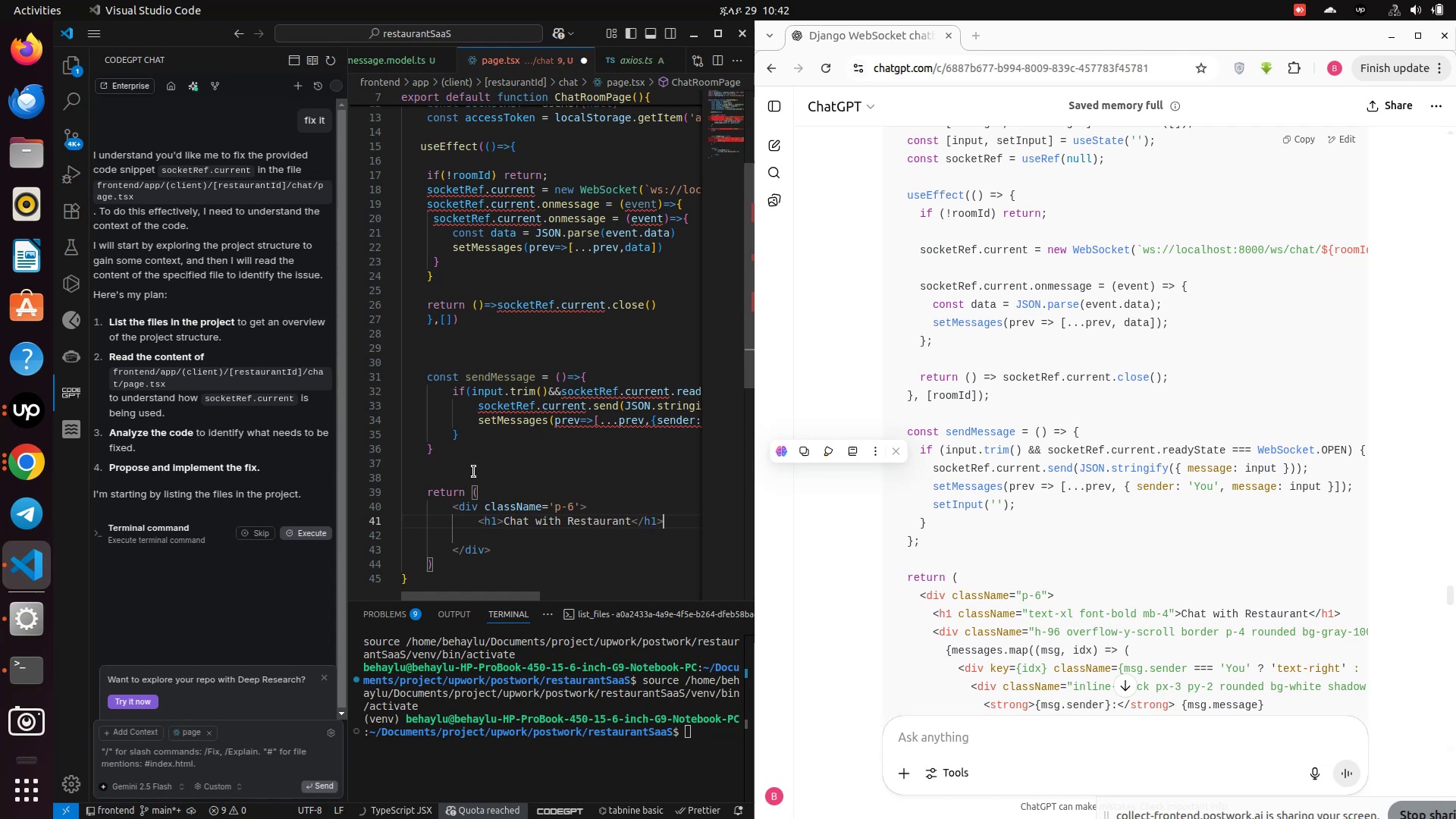 
key(ArrowRight)
 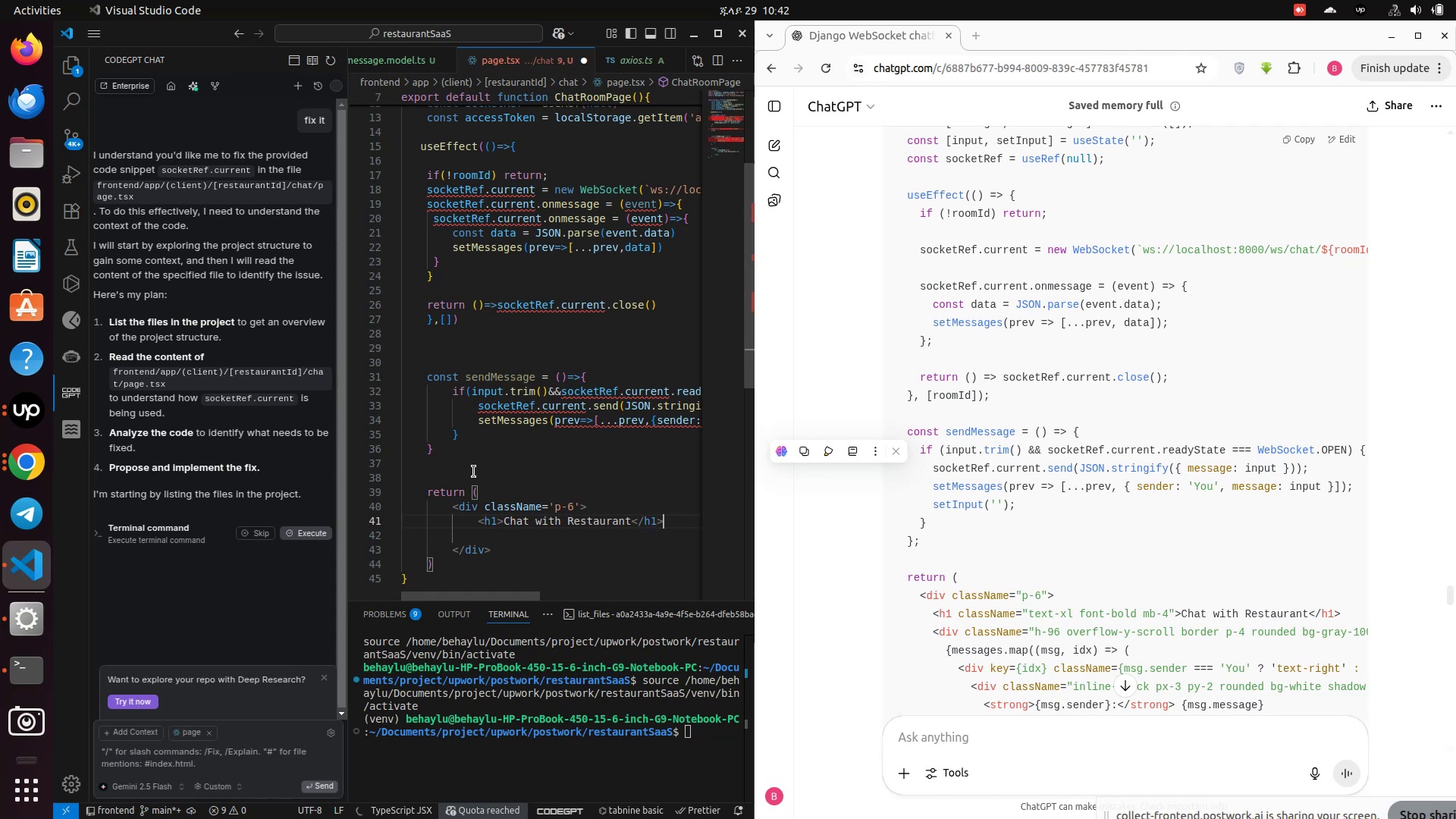 
key(ArrowRight)
 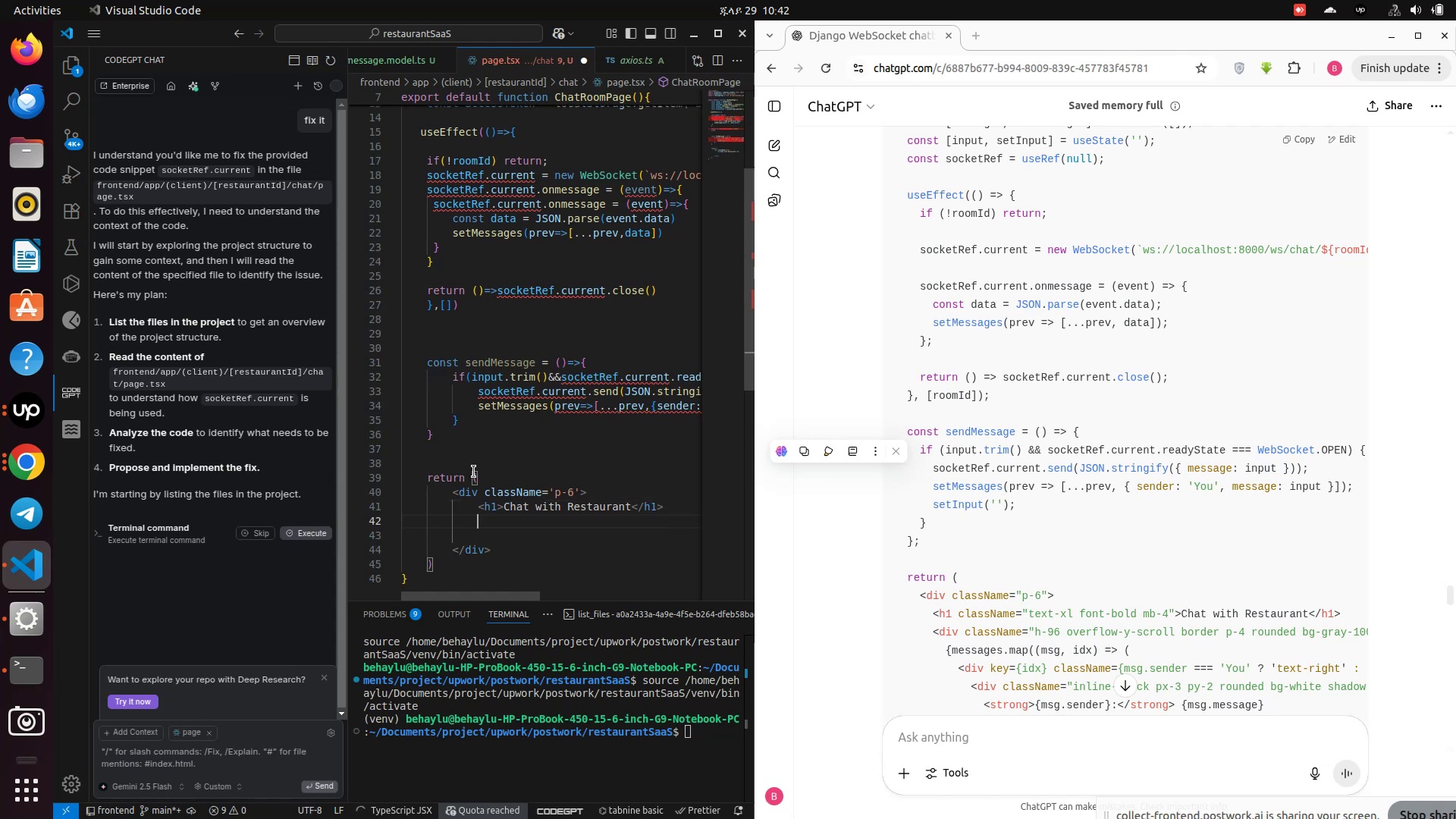 
key(ArrowRight)
 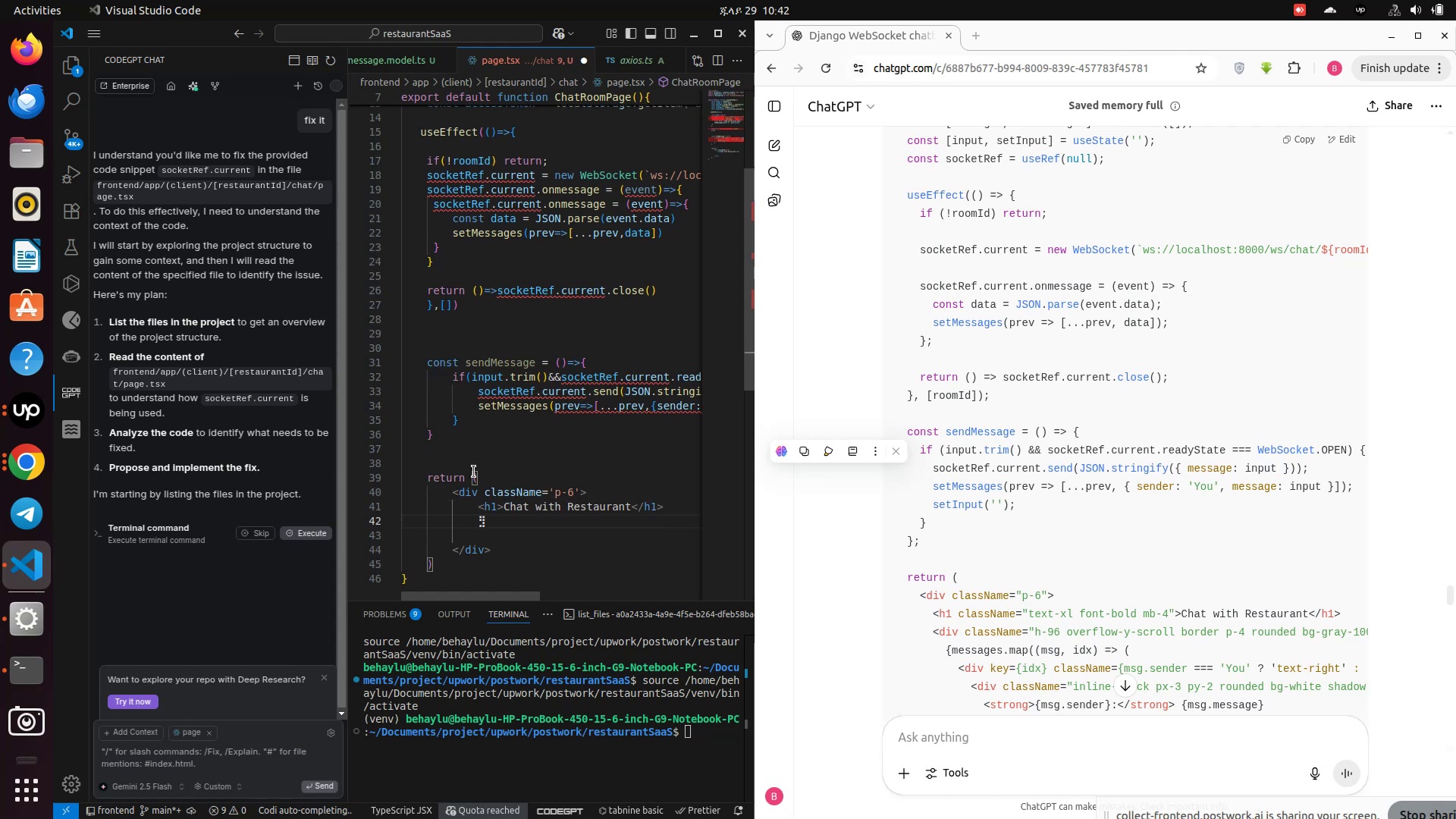 
key(Enter)
 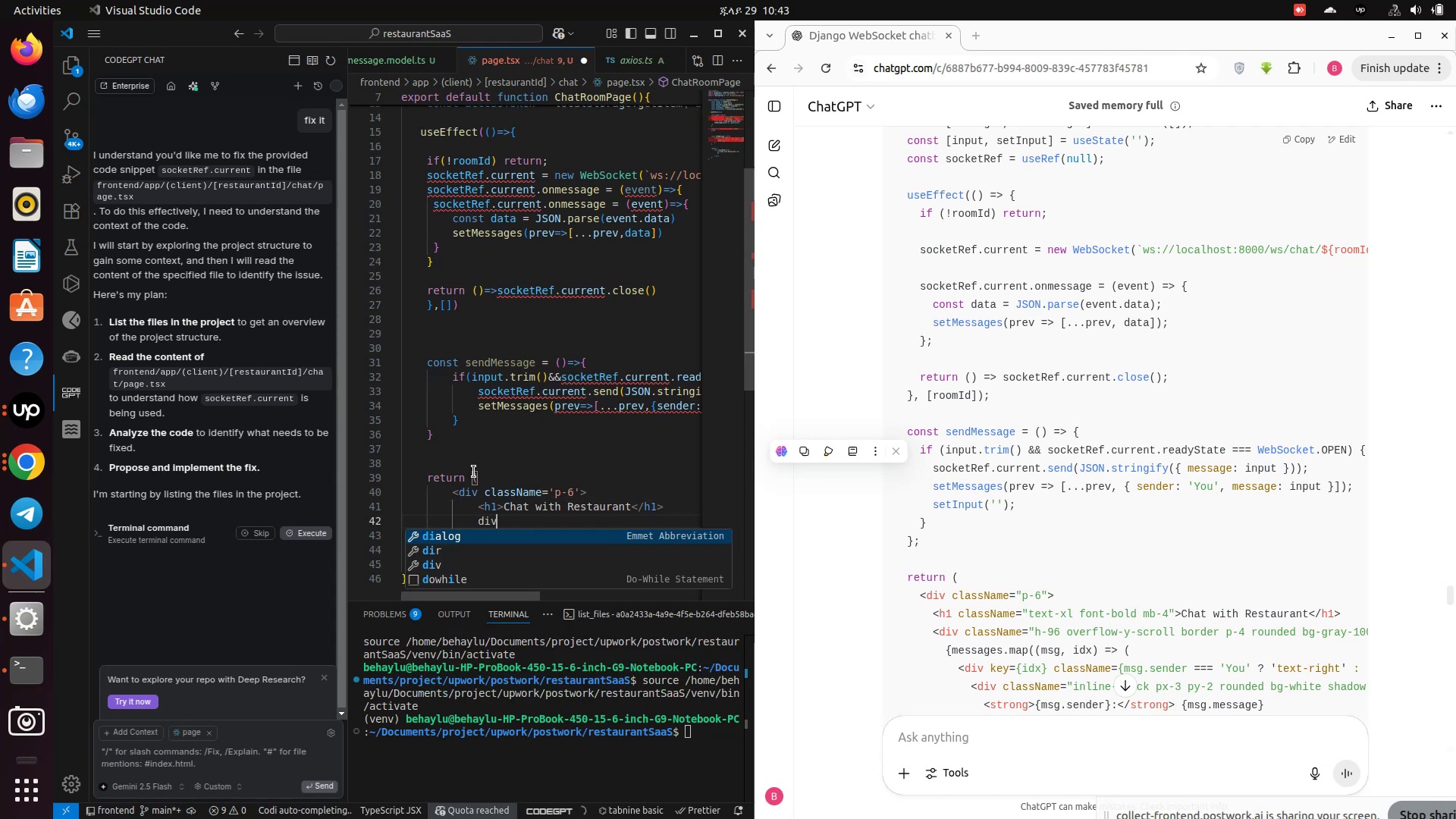 
type(div)
 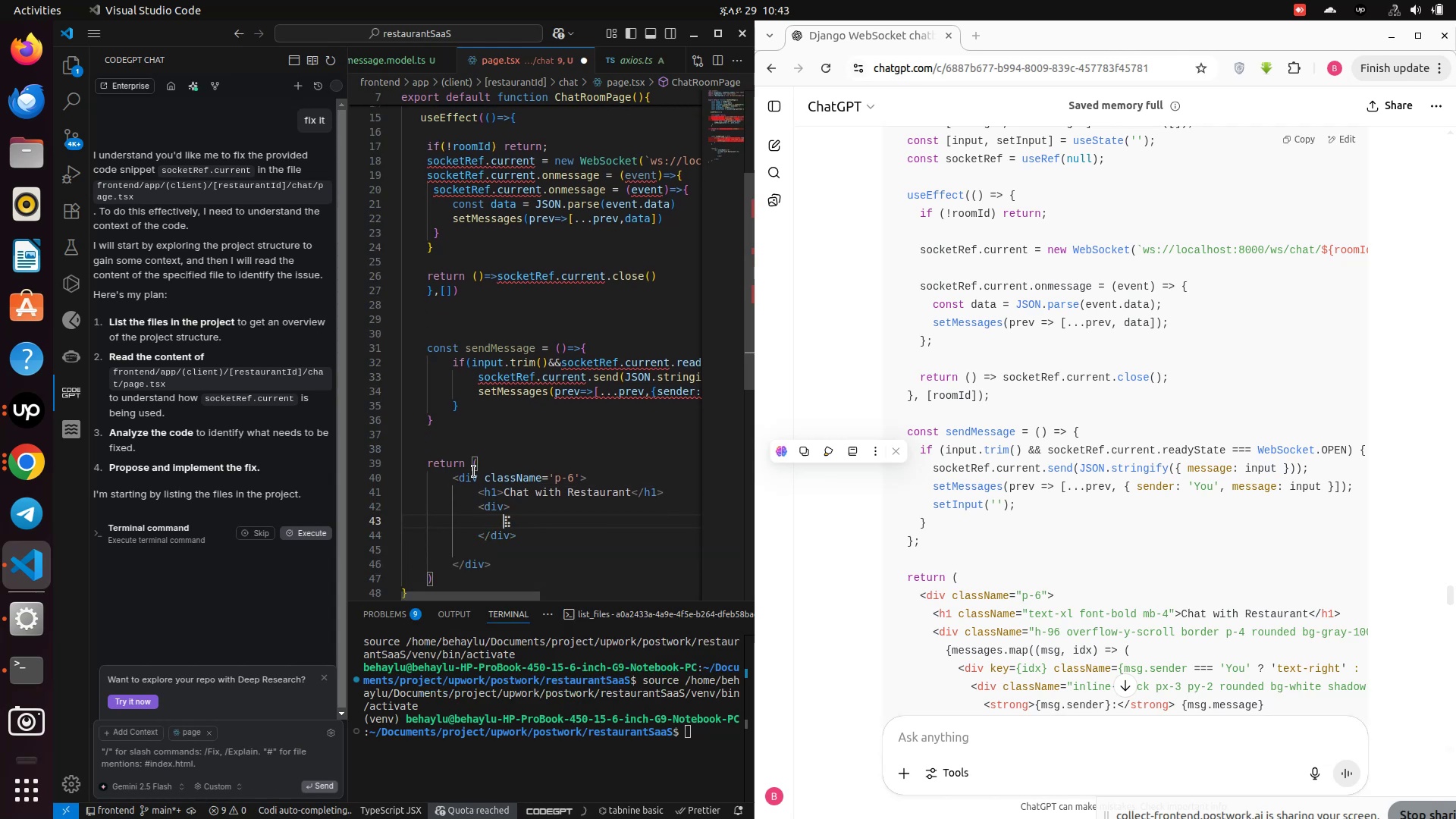 
key(Enter)
 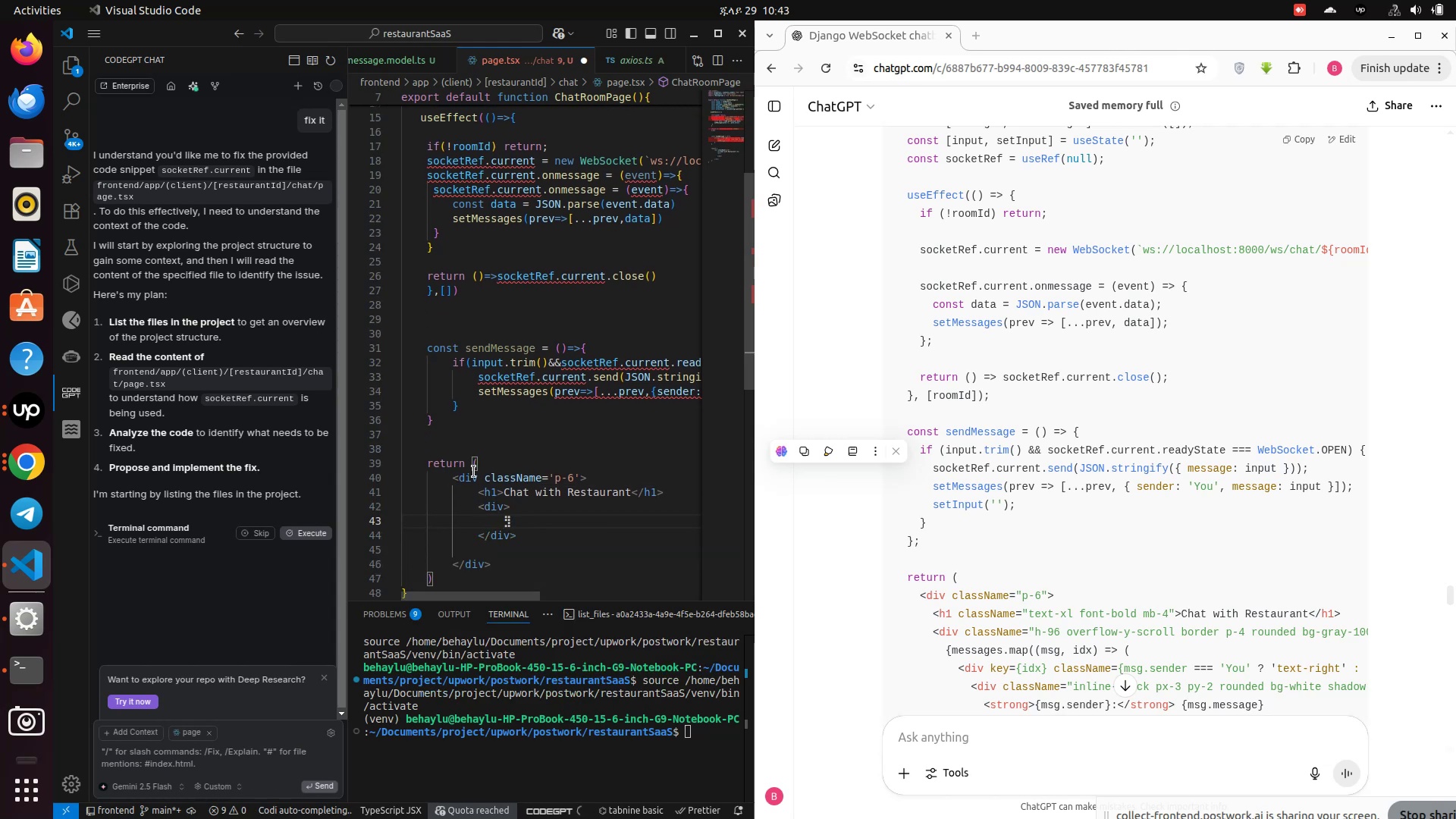 
key(Enter)
 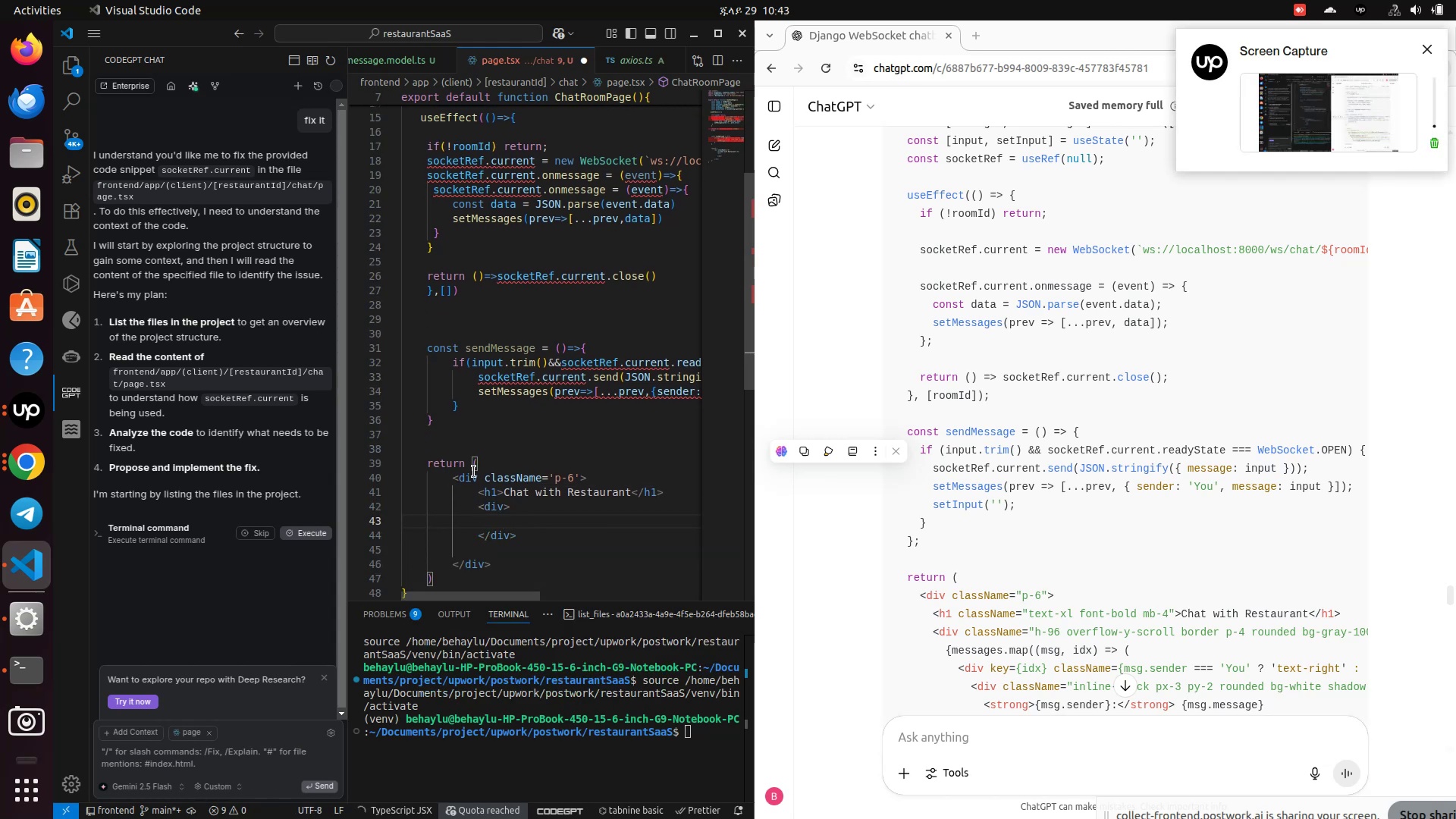 
key(ArrowUp)
 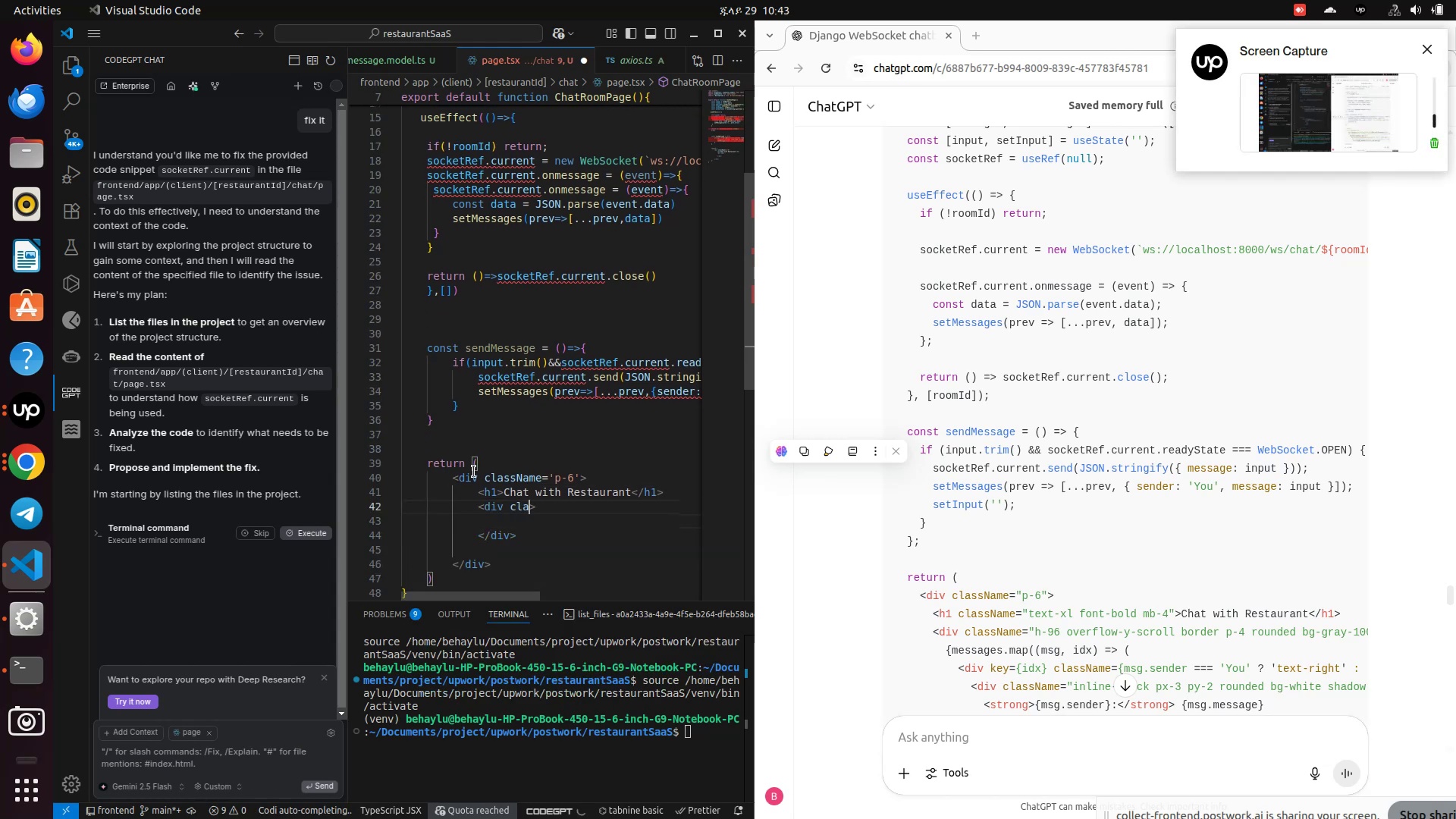 
type( cla)
 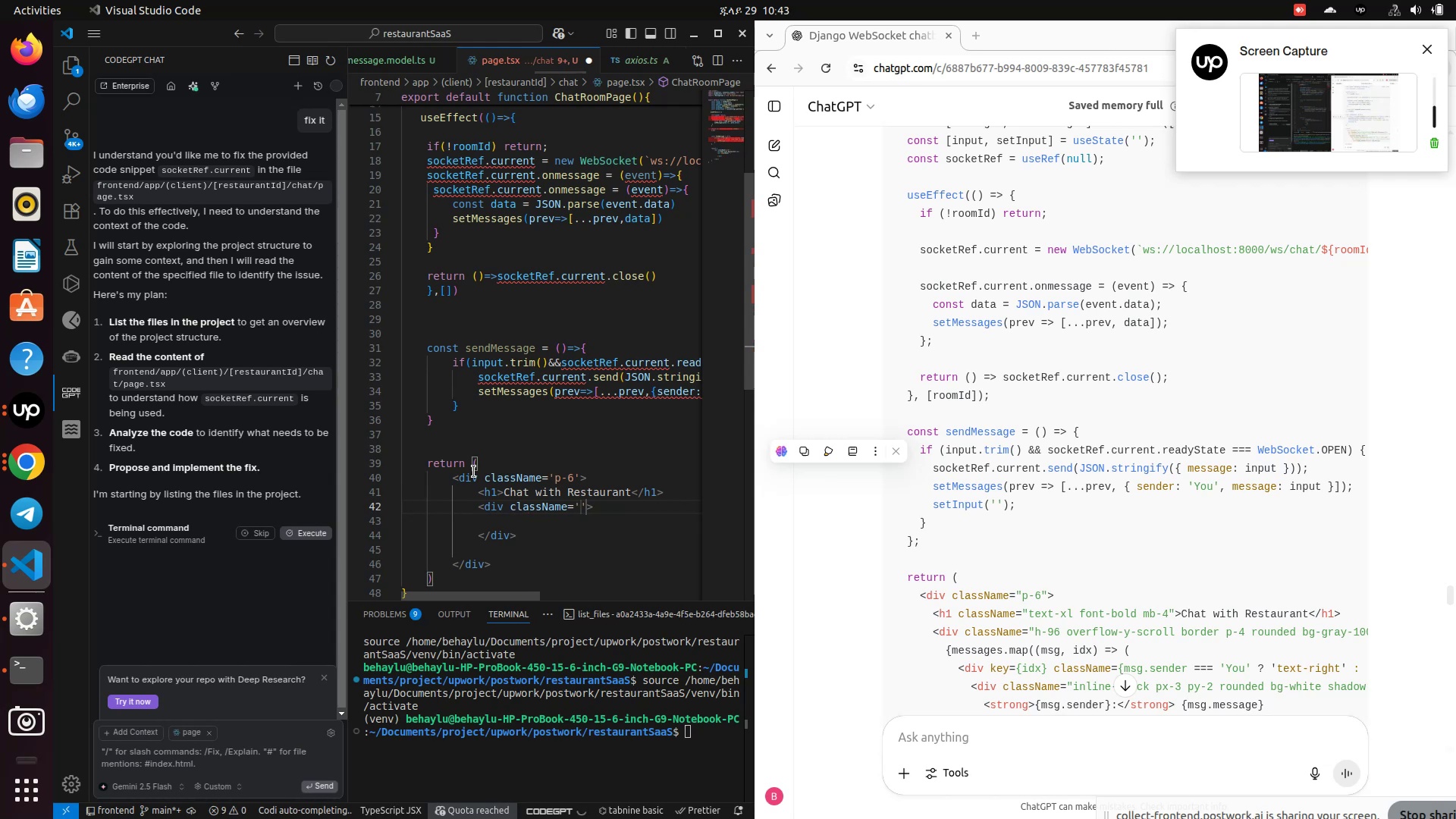 
key(Enter)
 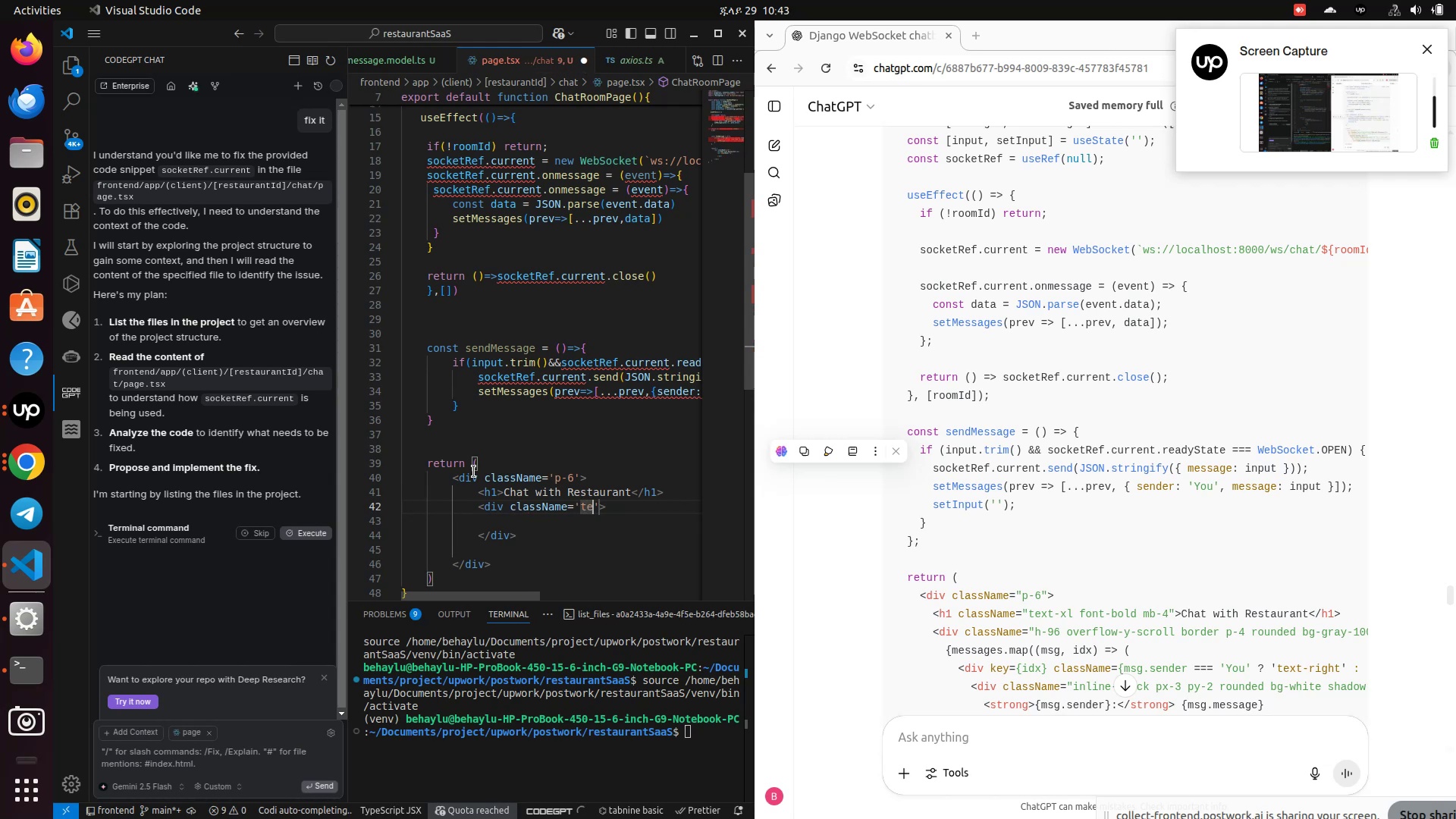 
type(te)
key(Backspace)
key(Backspace)
type(h-96 overflow-y-scroll border p-4 rou)
key(Backspace)
key(Backspace)
type(ounded bg-gray-1=)
key(Backspace)
type(00)
 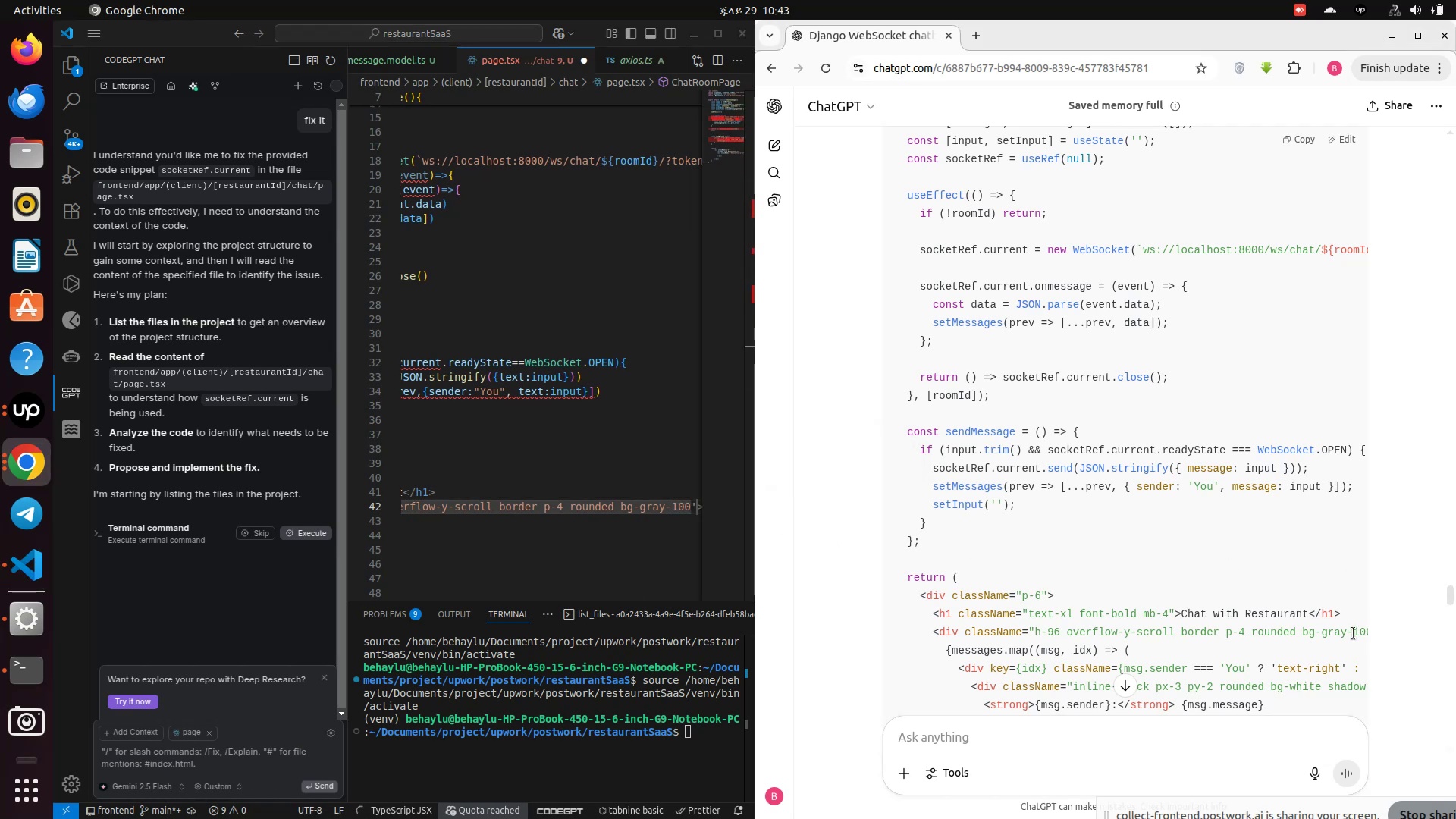 
left_click([1354, 633])
 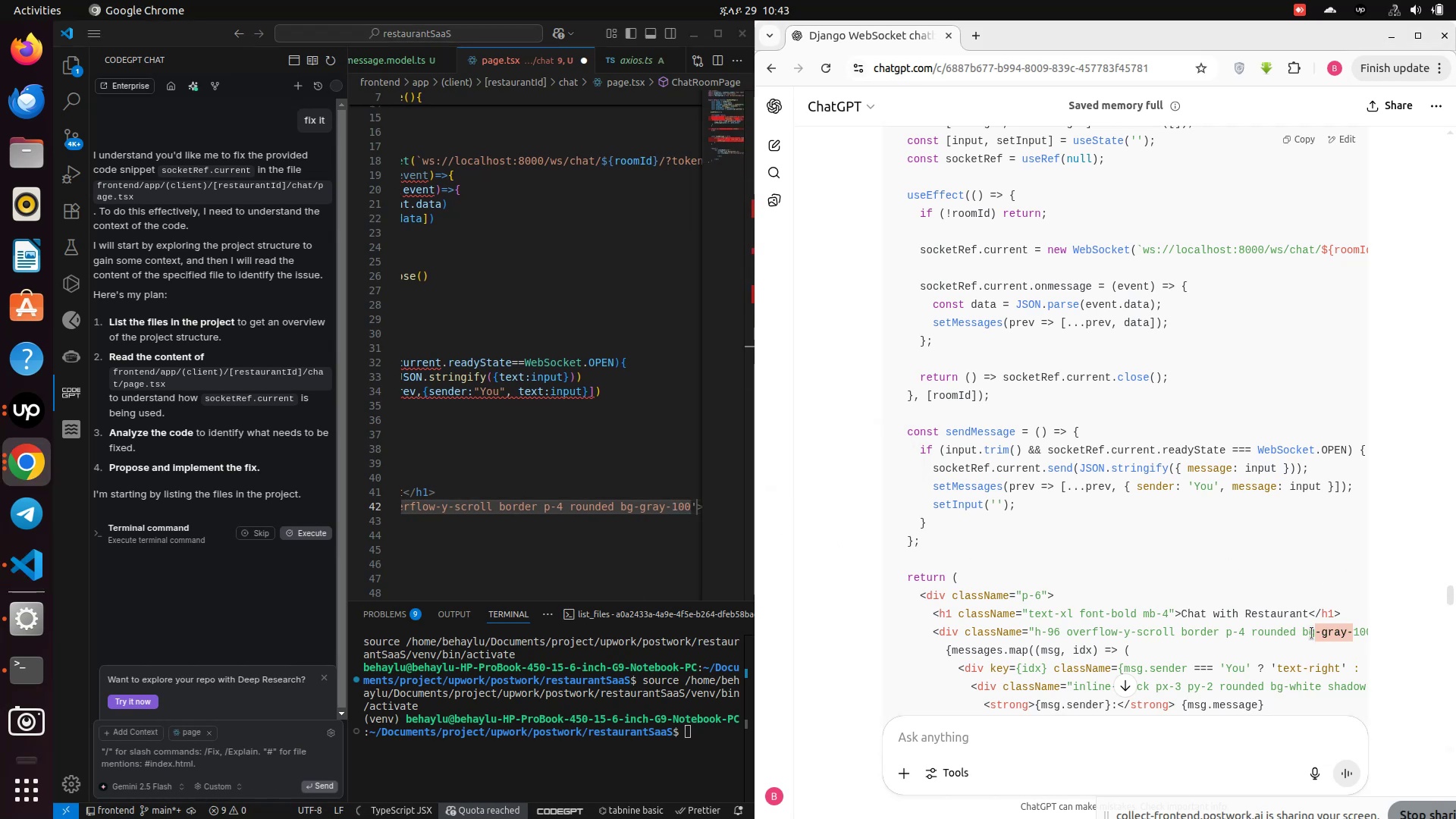 
left_click_drag(start_coordinate=[1354, 633], to_coordinate=[1312, 633])
 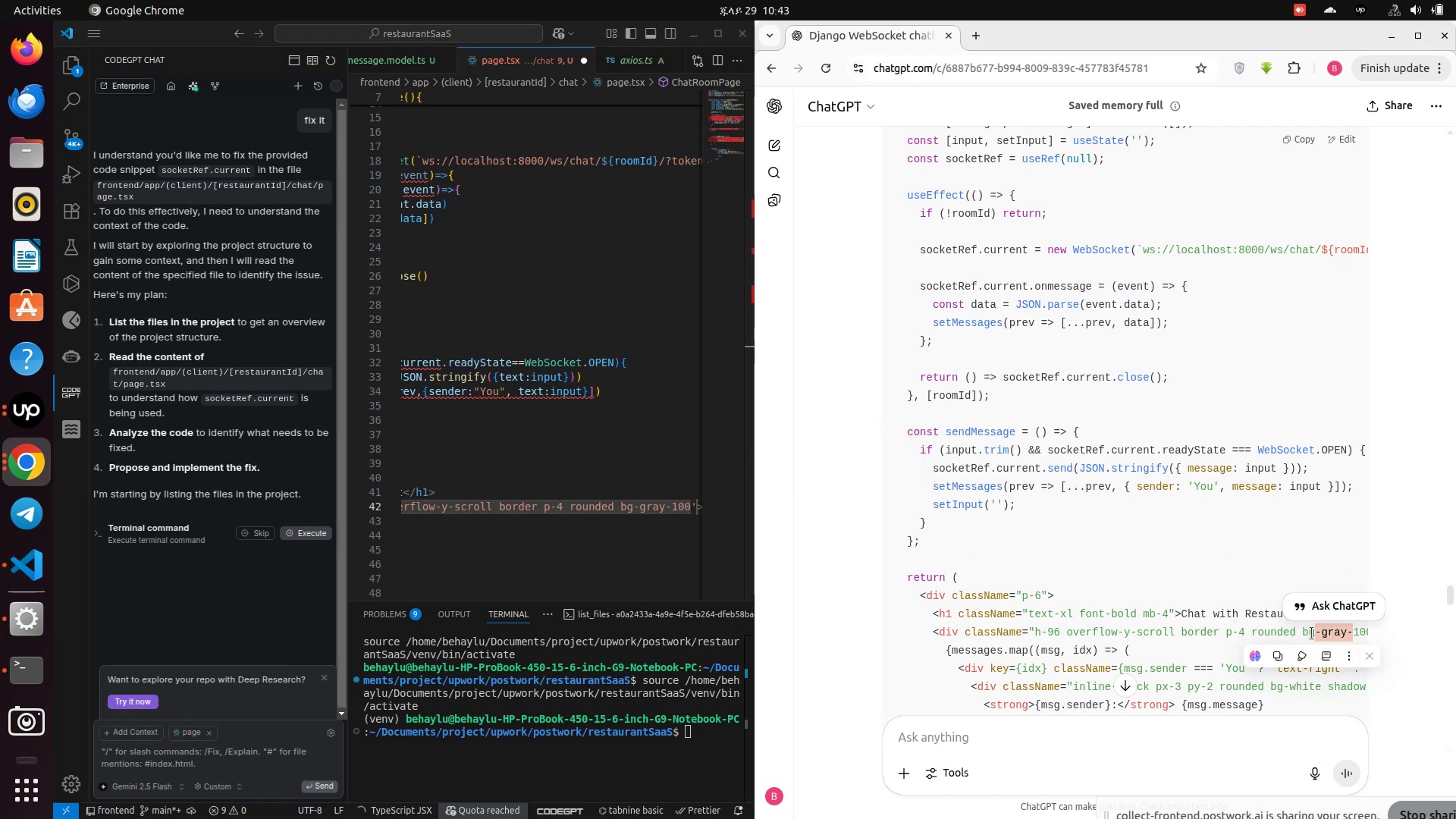 
key(ArrowRight)
 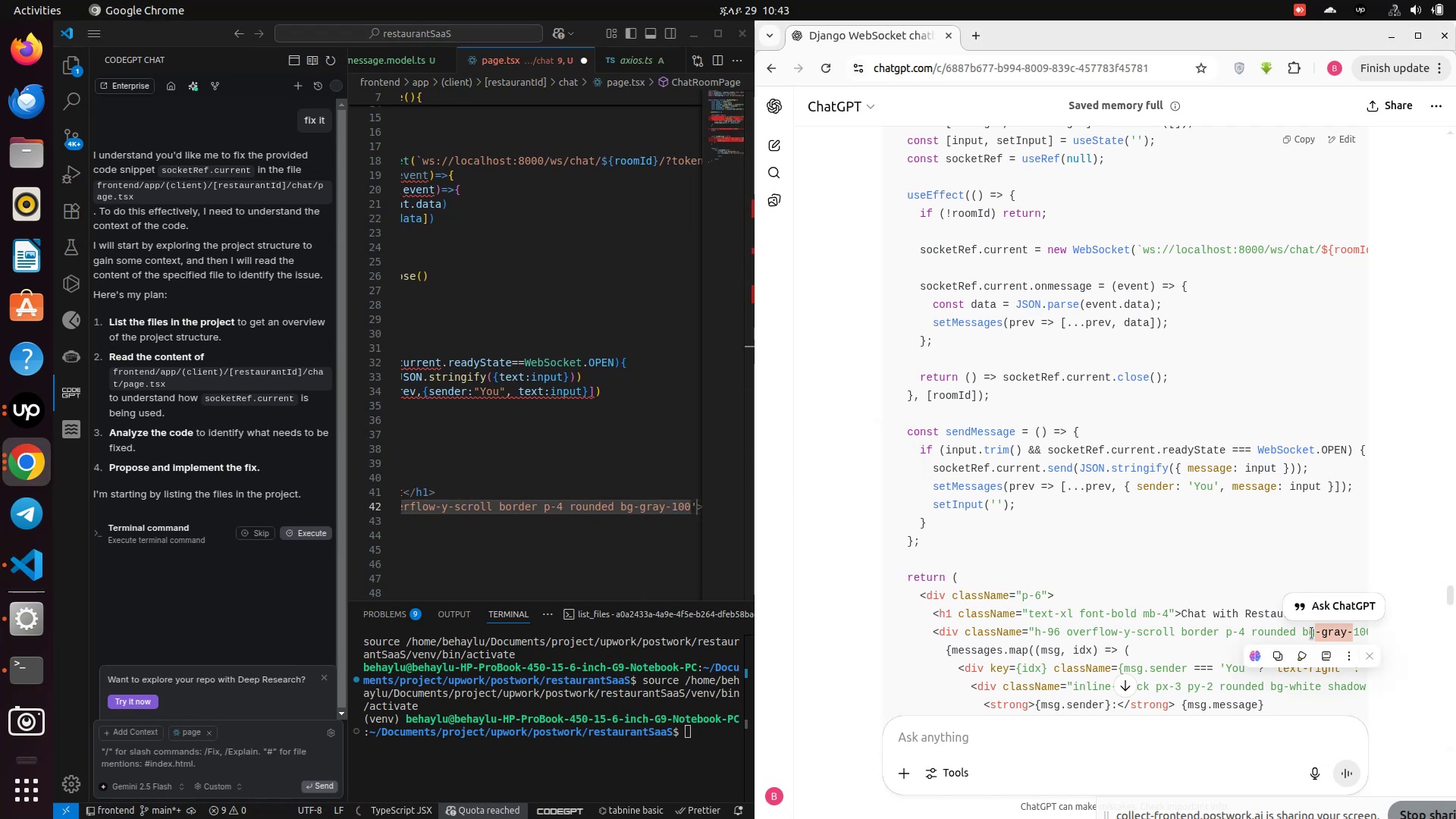 
hold_key(key=ArrowRight, duration=0.51)
 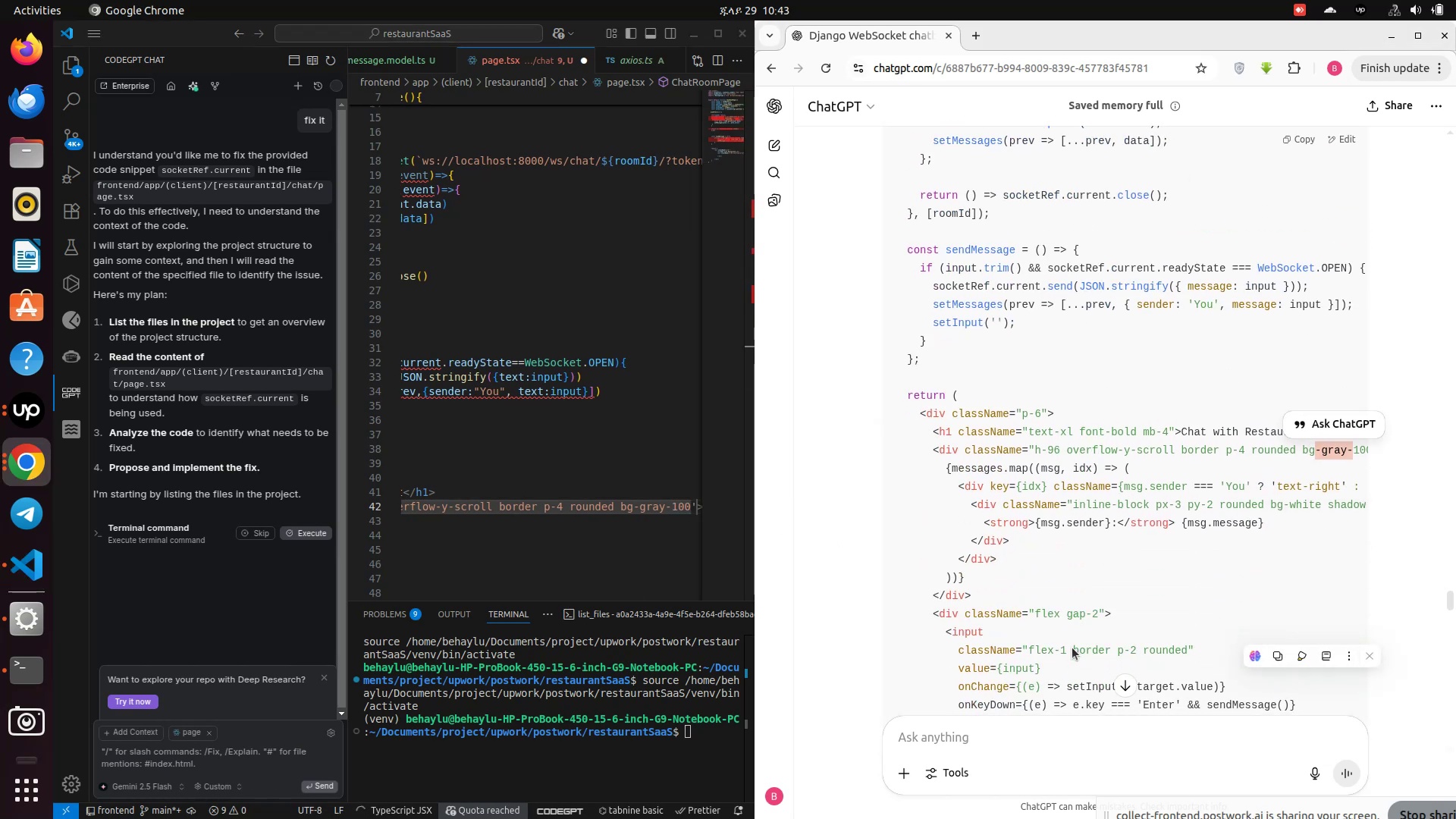 
scroll: coordinate [1072, 648], scroll_direction: down, amount: 4.0
 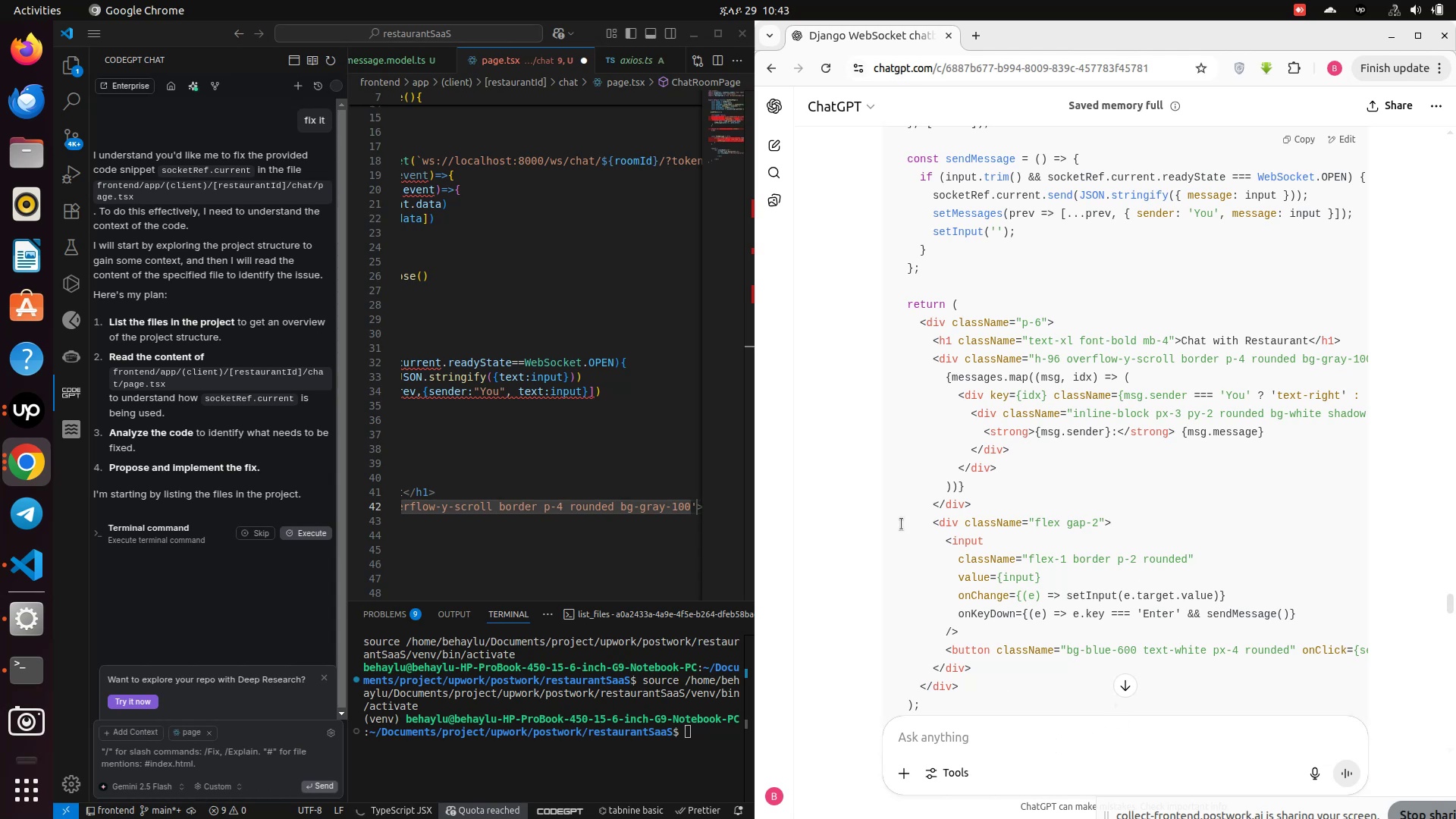 
scroll: coordinate [903, 522], scroll_direction: up, amount: 2.0
 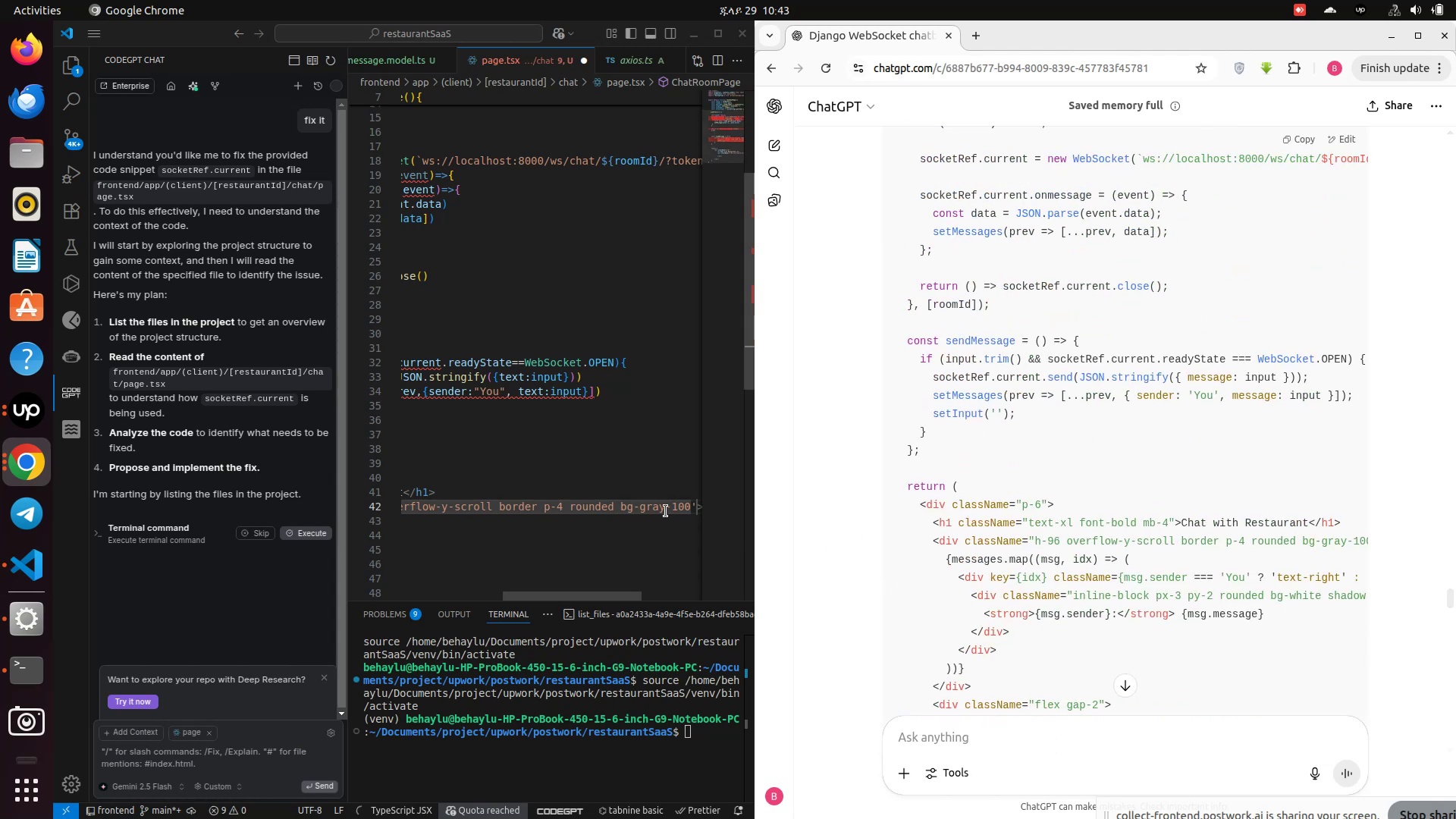 
left_click([664, 511])
 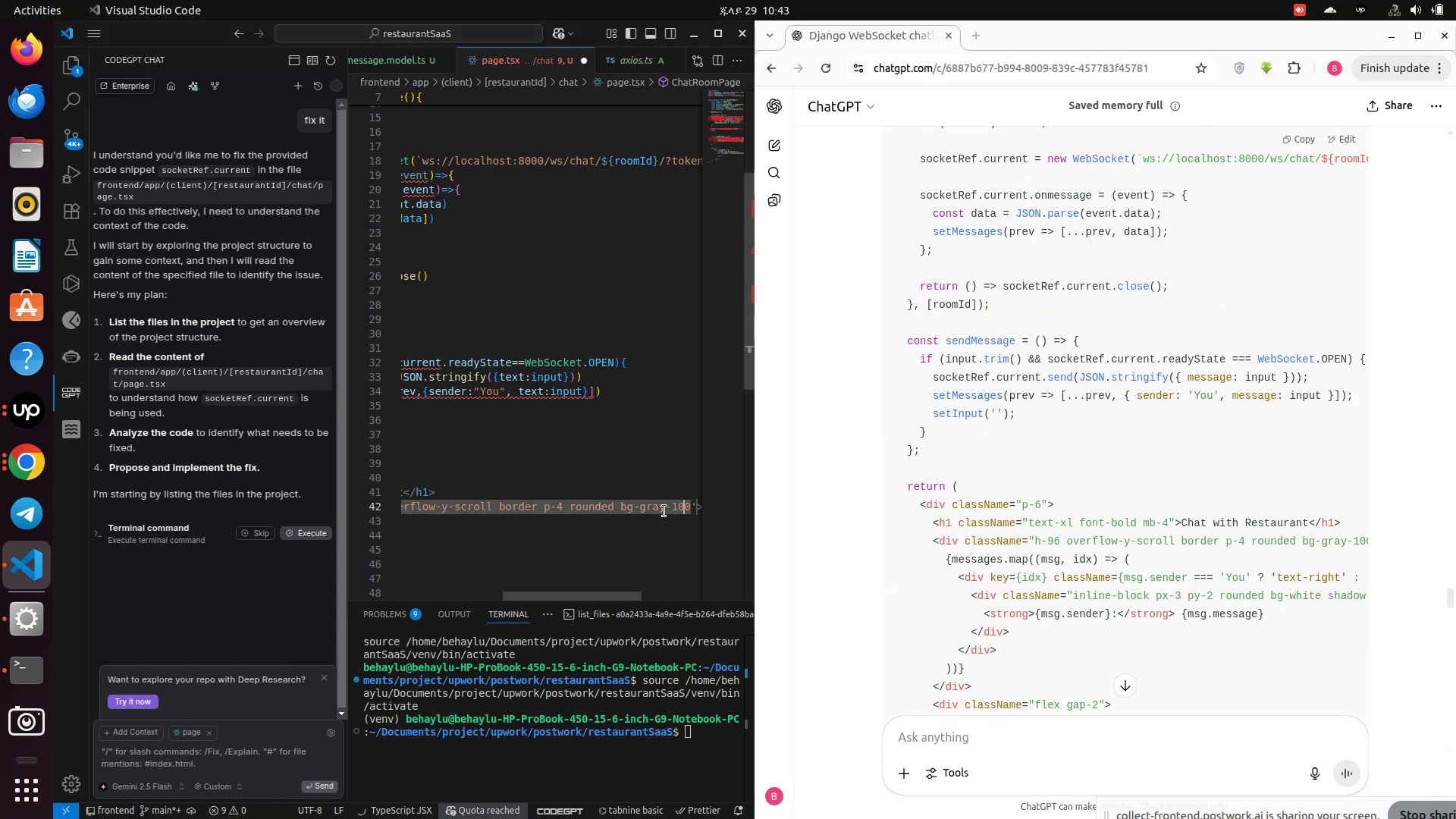 
hold_key(key=ArrowRight, duration=0.62)
 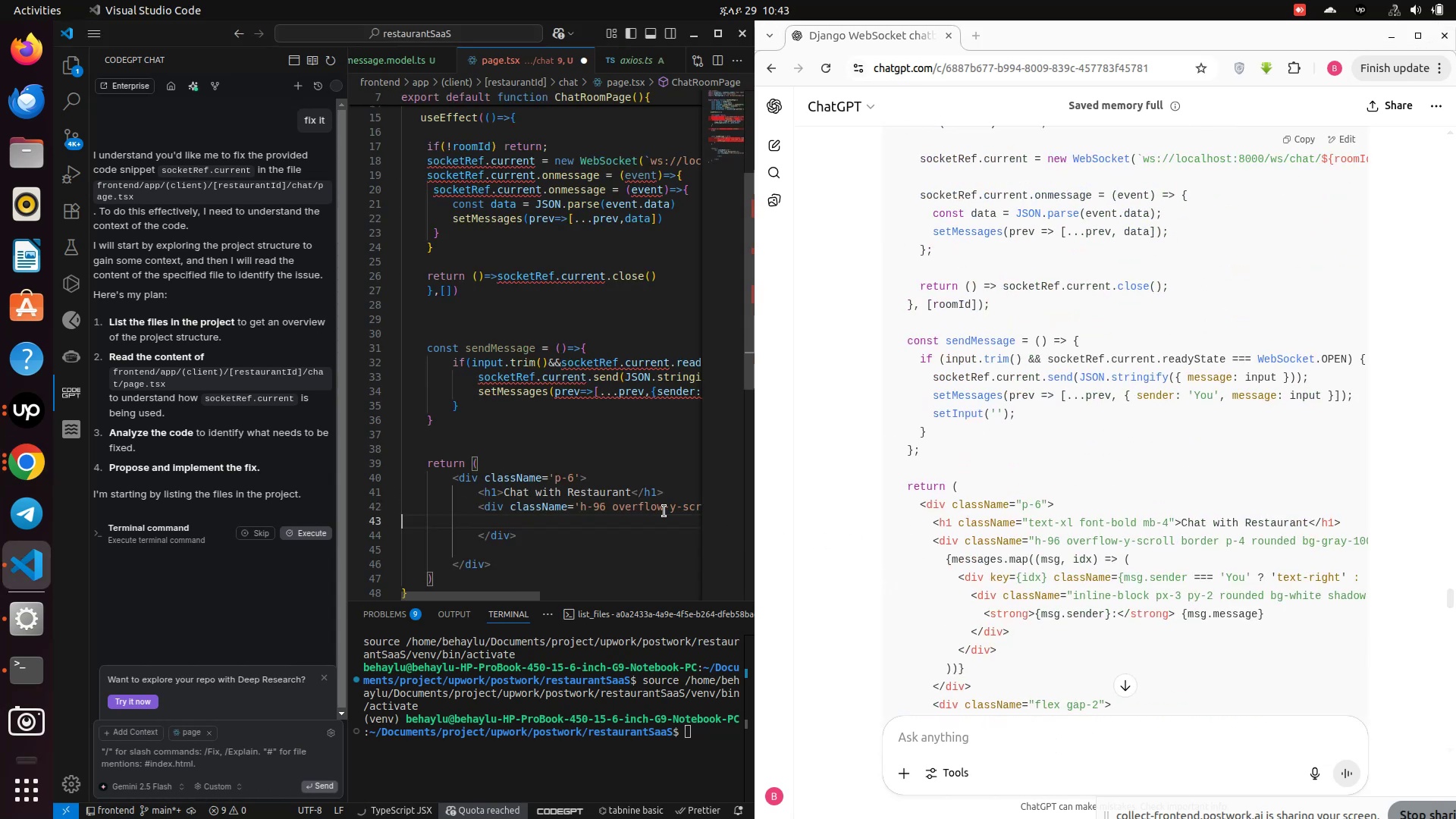 
key(ArrowRight)
 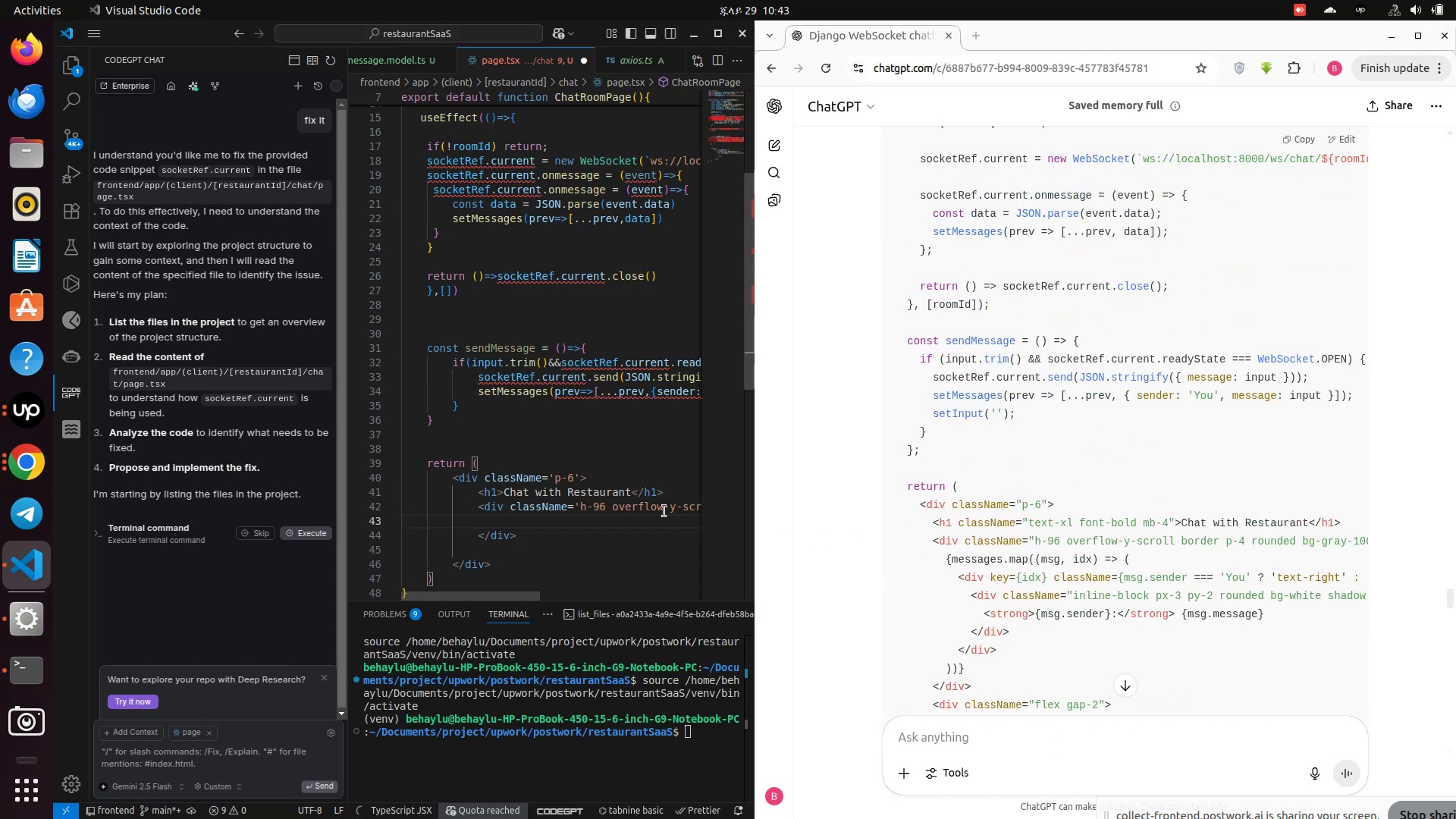 
key(ArrowRight)
 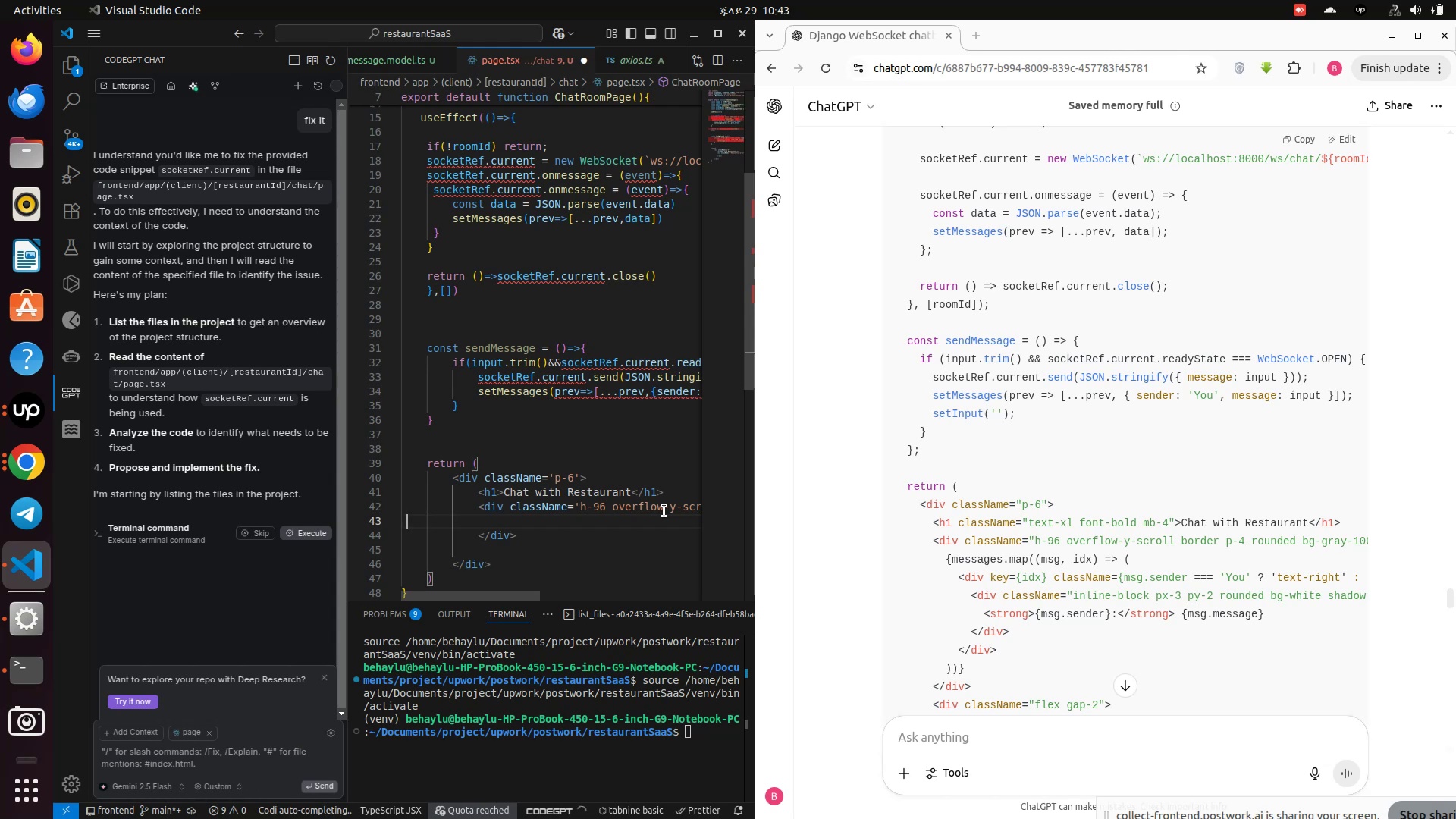 
hold_key(key=Space, duration=0.86)
 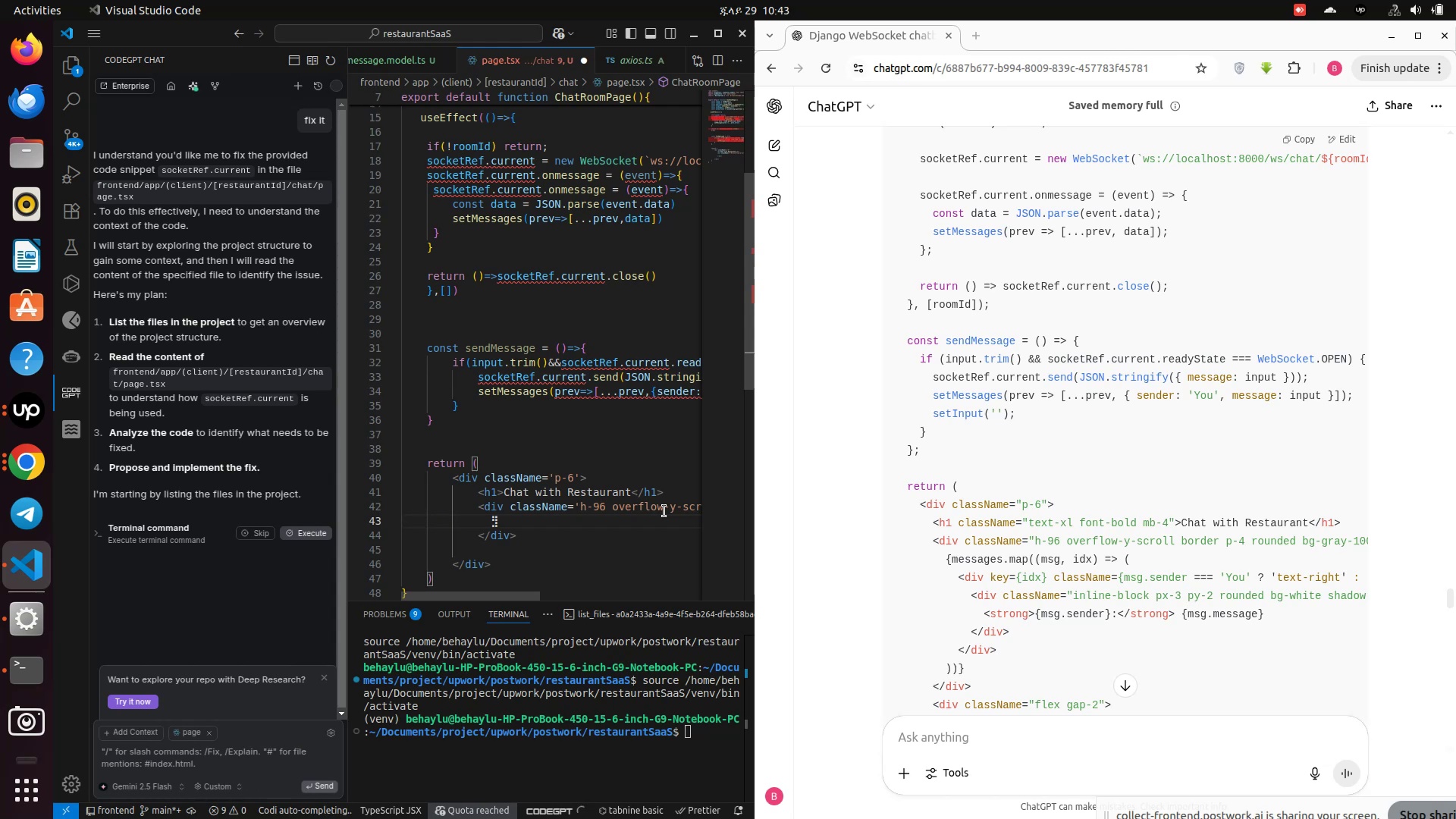 
key(Space)
 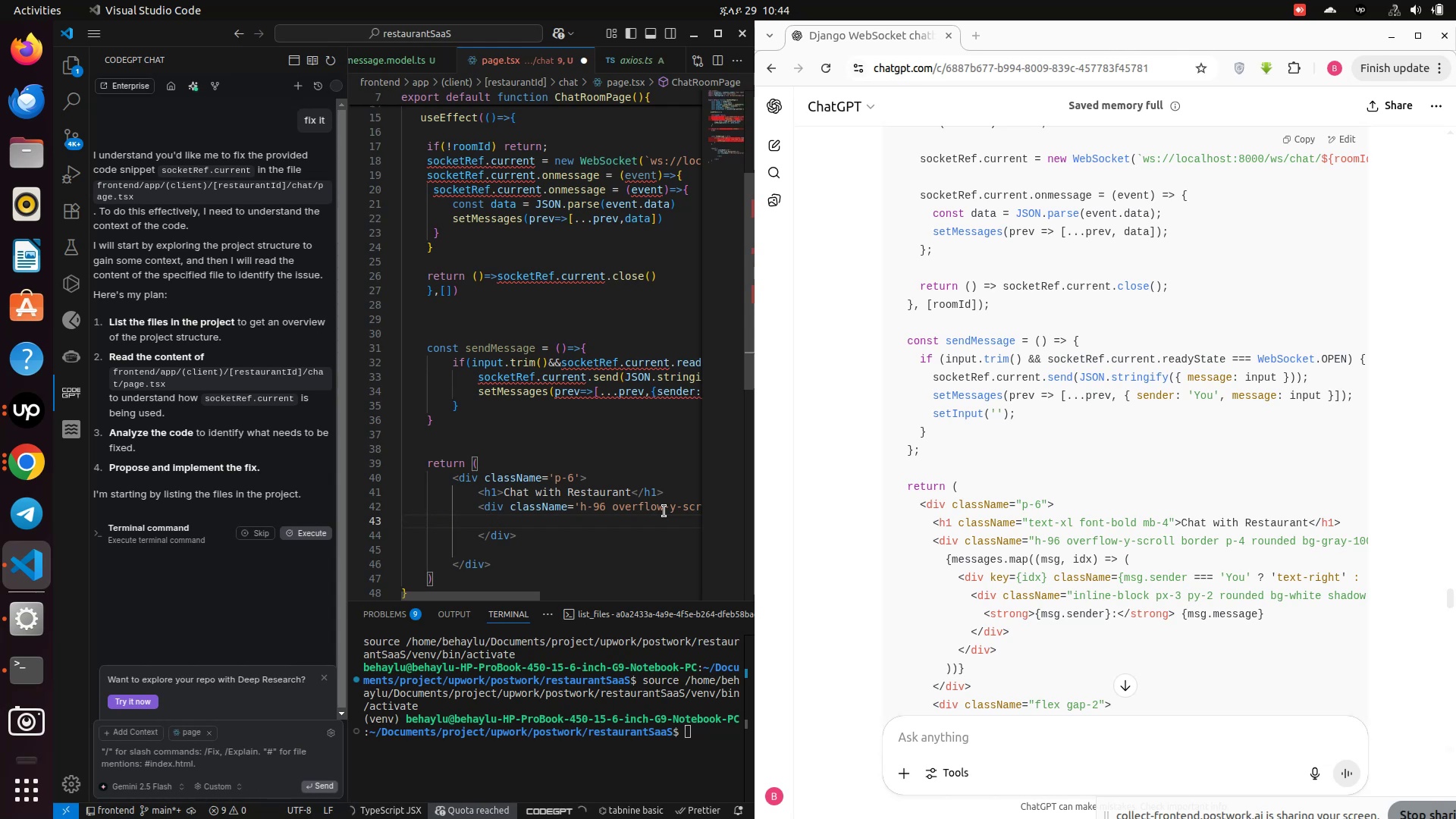 
wait(7.11)
 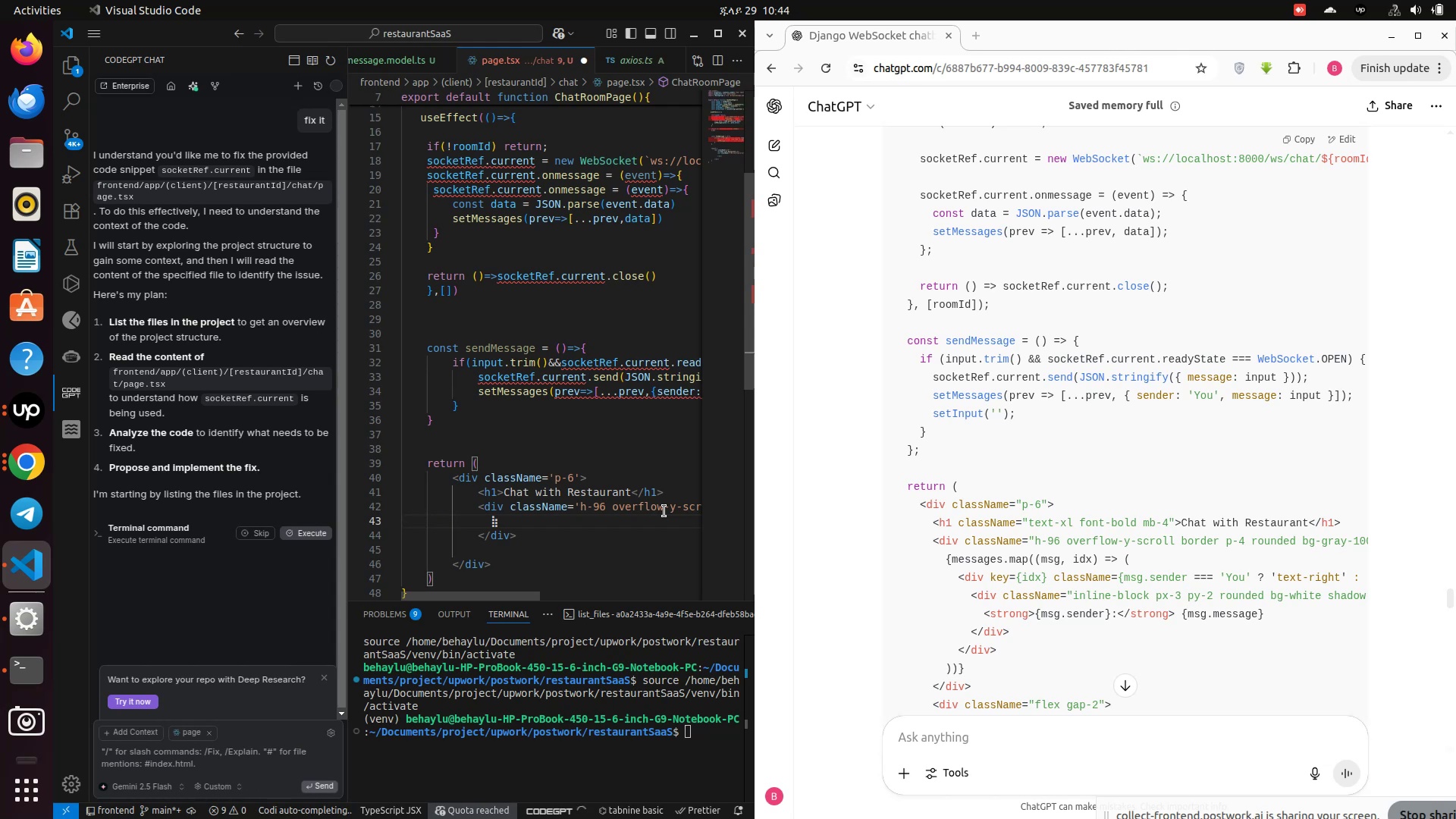 
key(Shift+BracketLeft)
 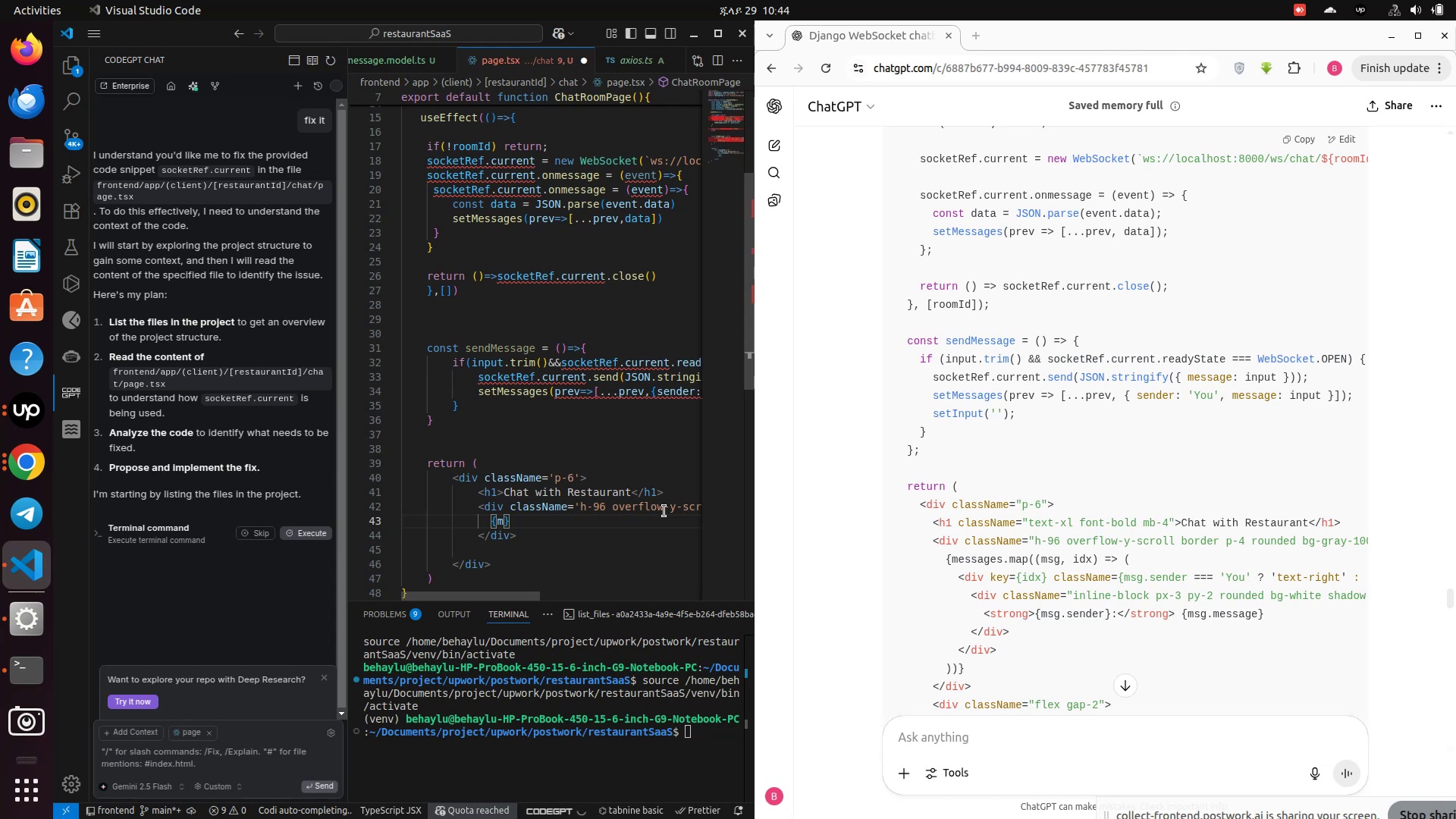 
key(M)
 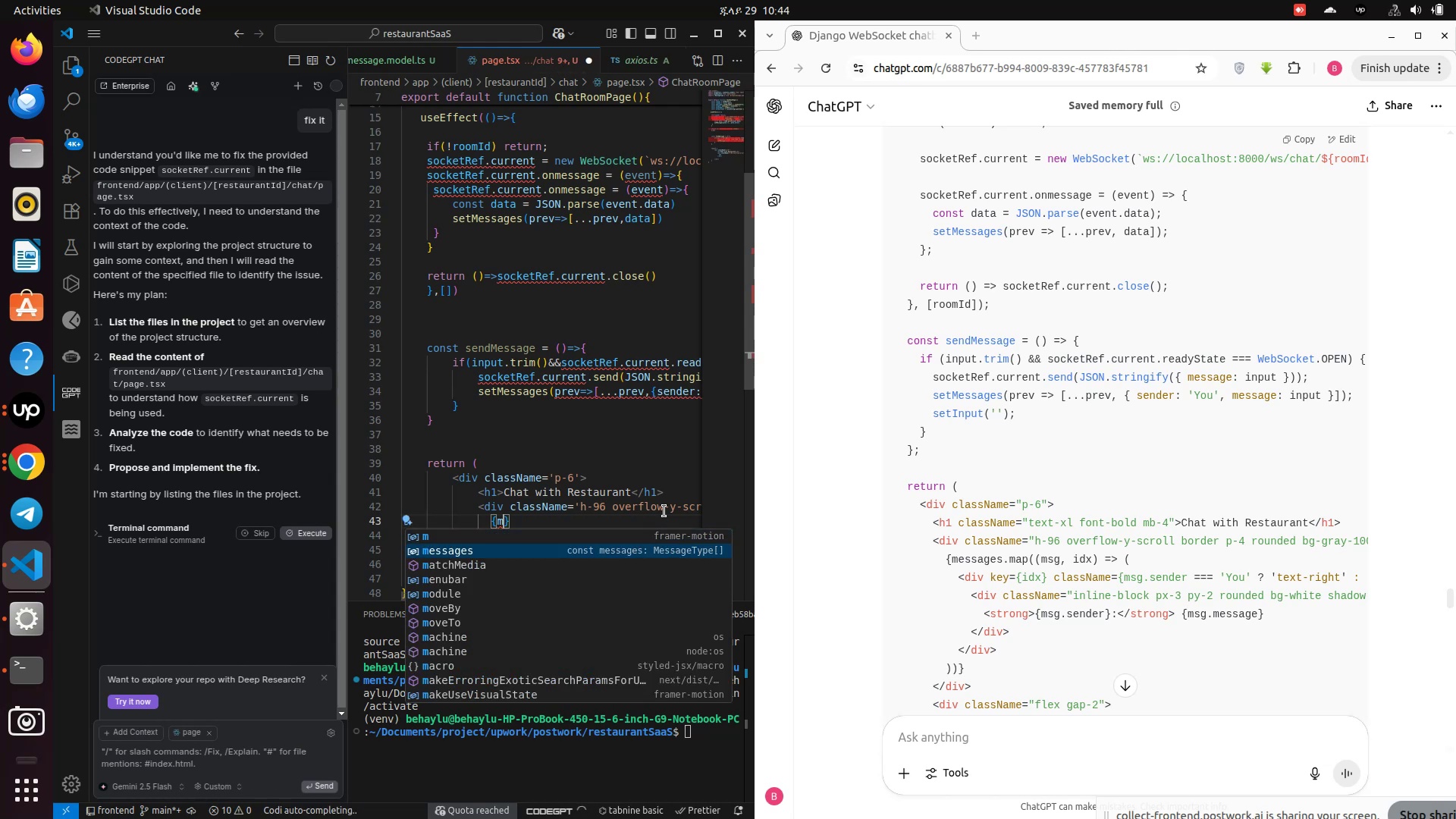 
key(ArrowDown)
 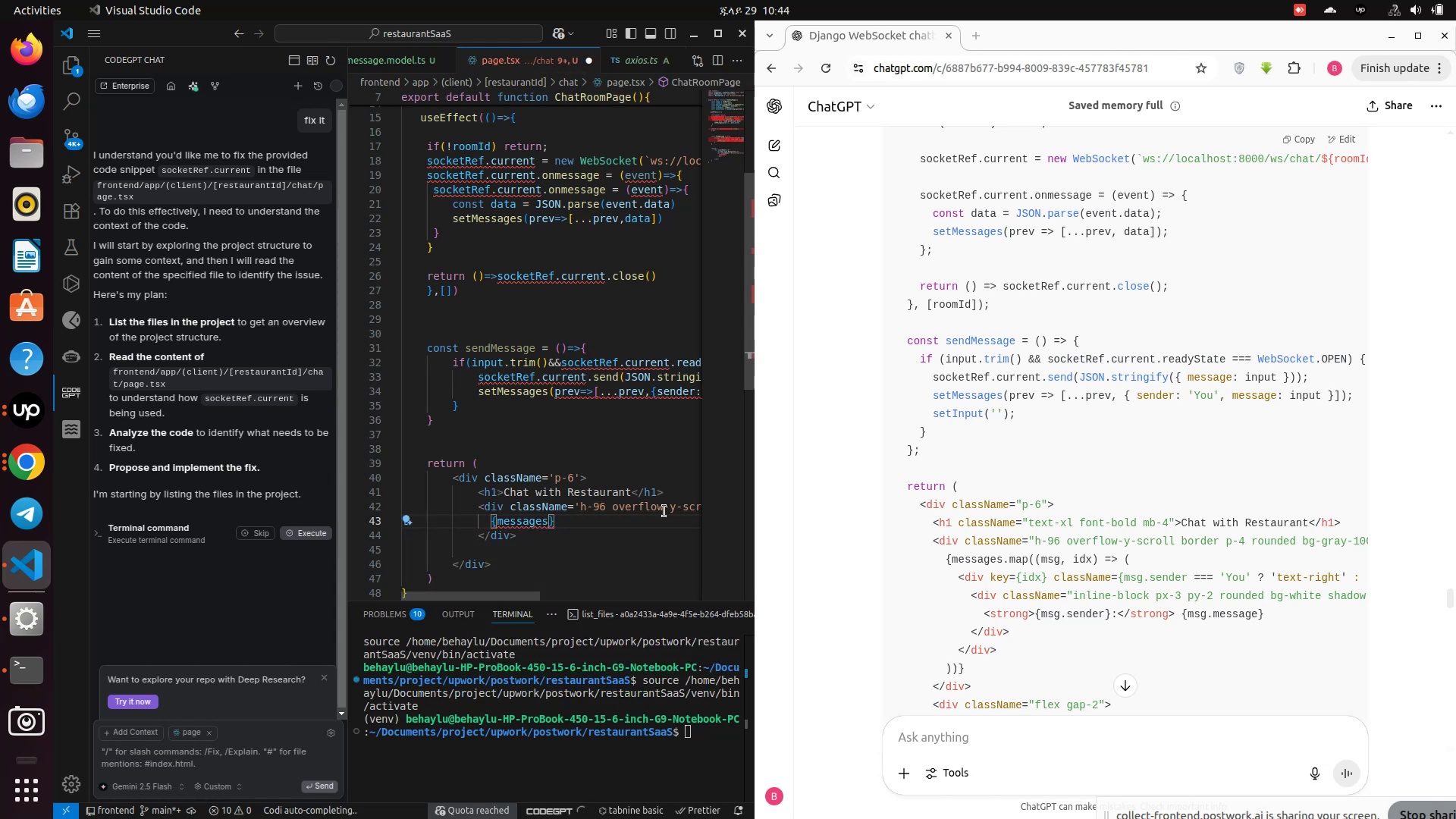 
key(Enter)
 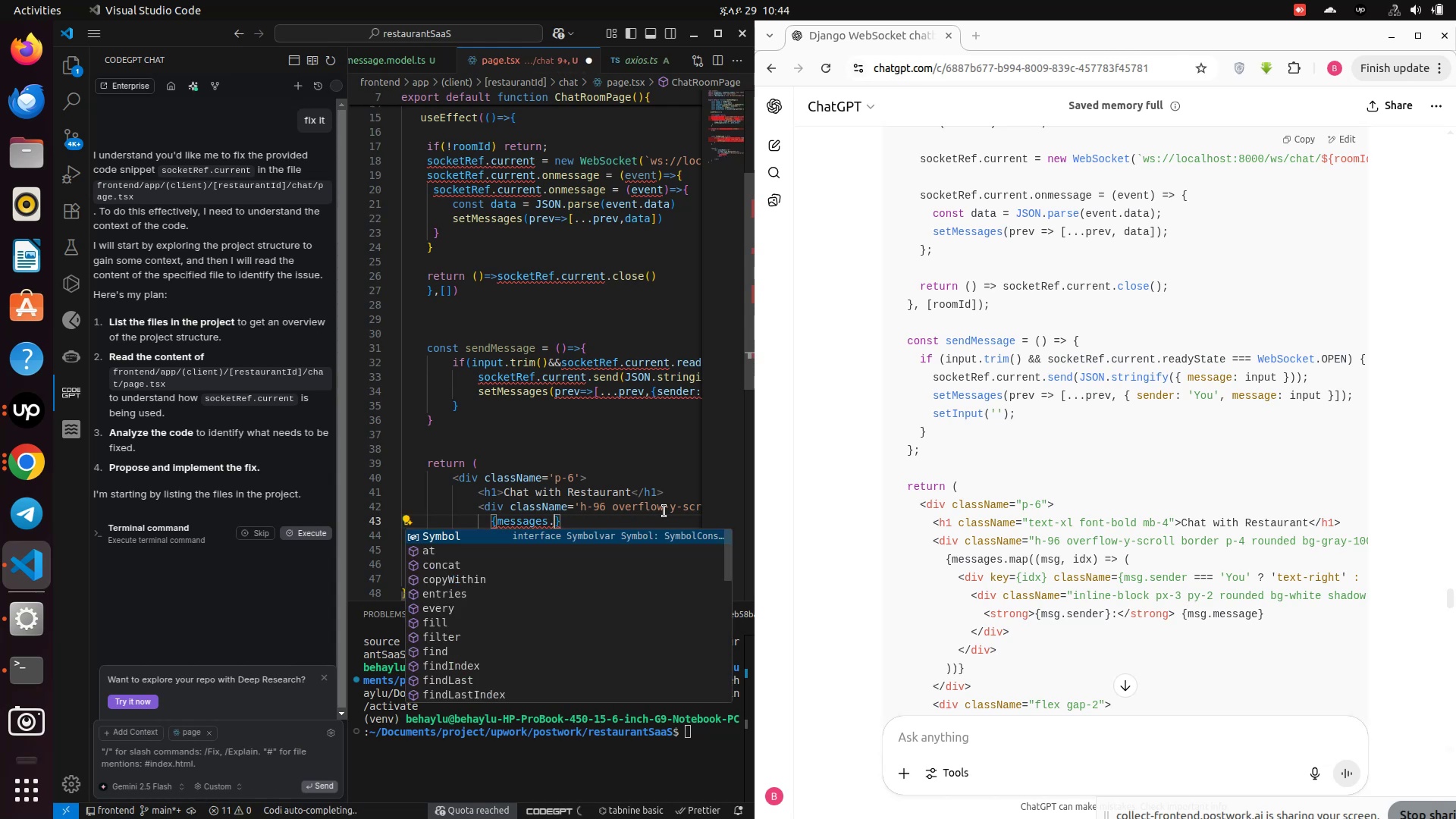 
type(.map((msg, in)
key(Backspace)
type(dx)
 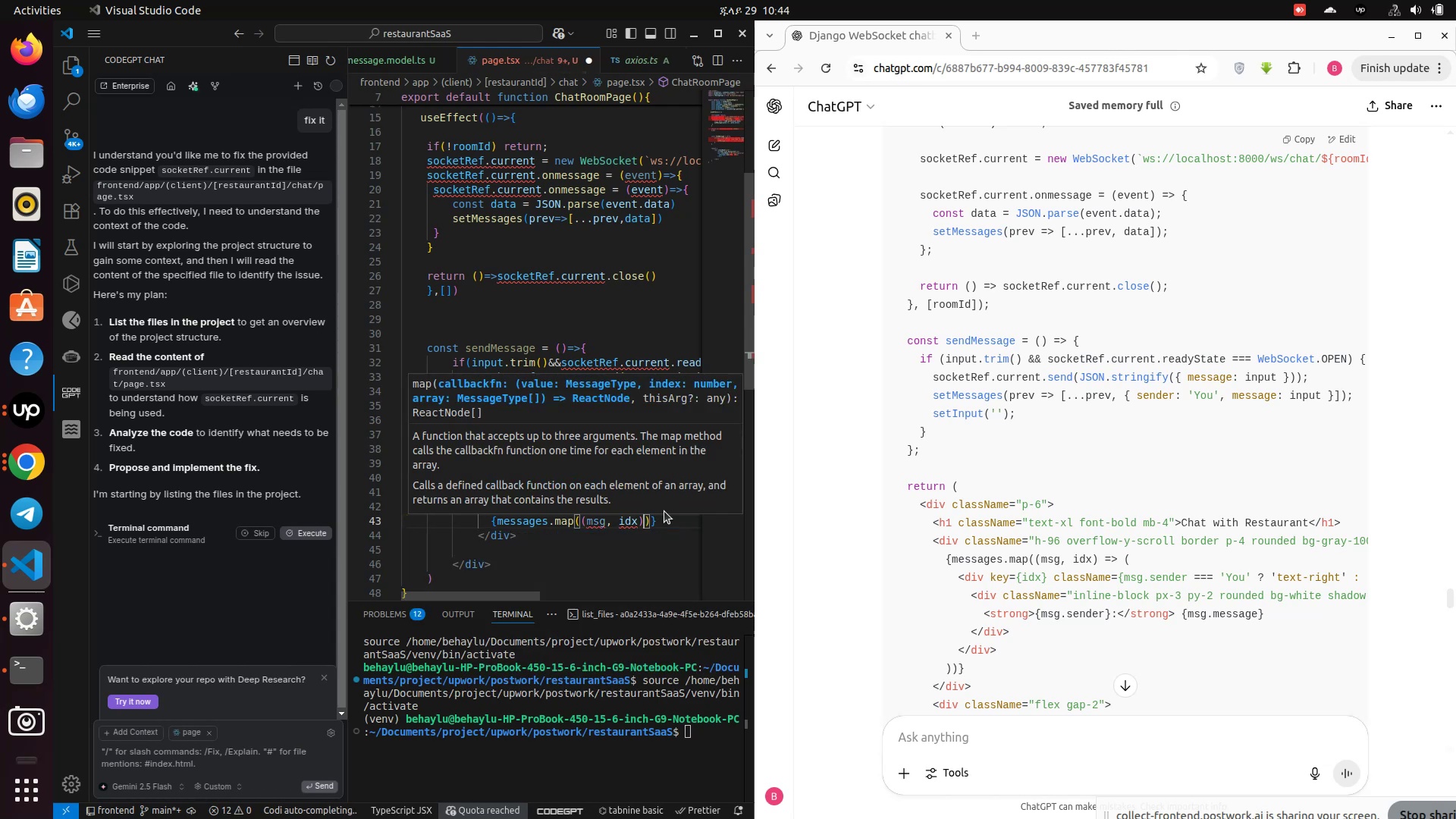 
key(ArrowRight)
 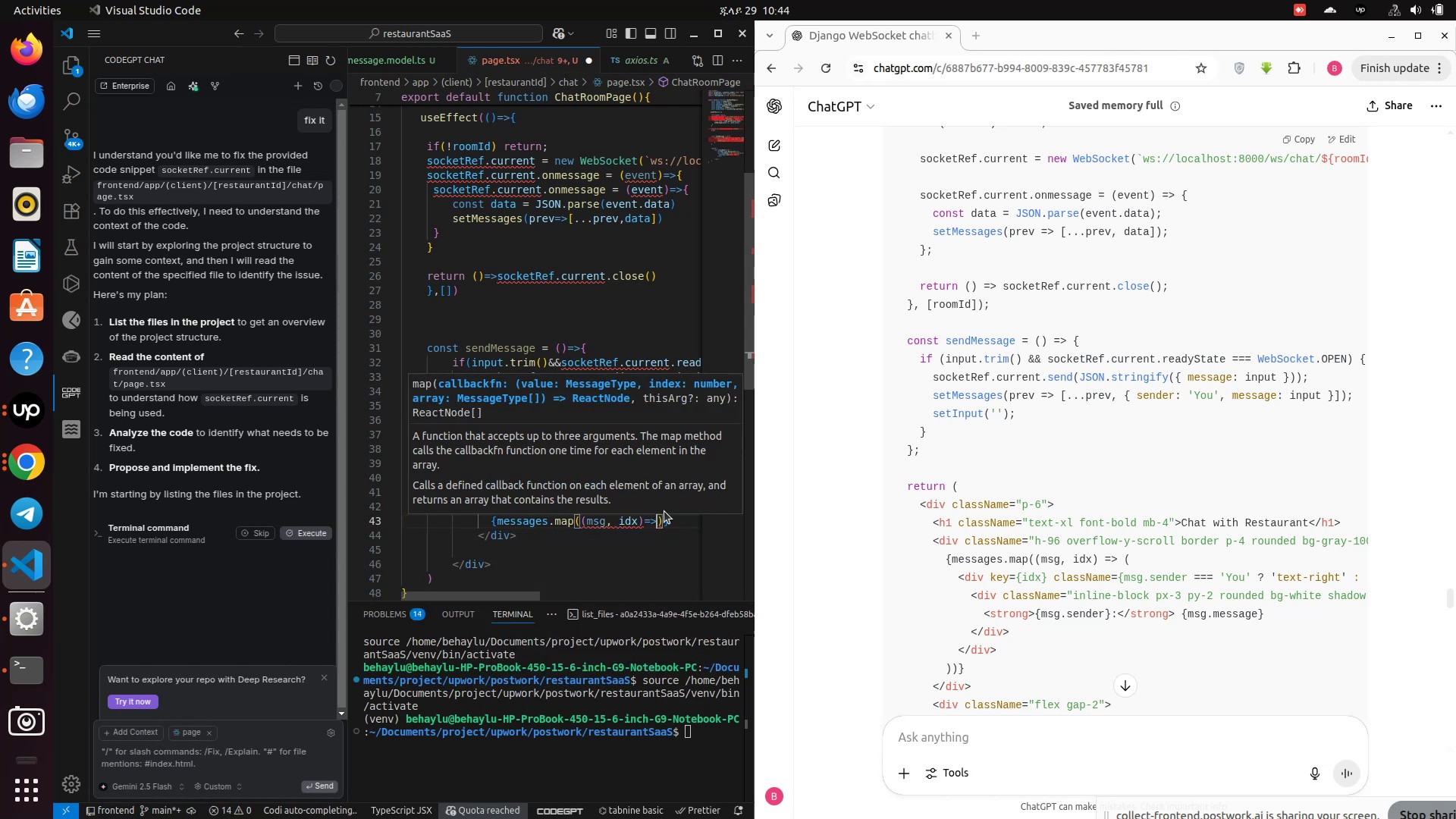 
key(Equal)
 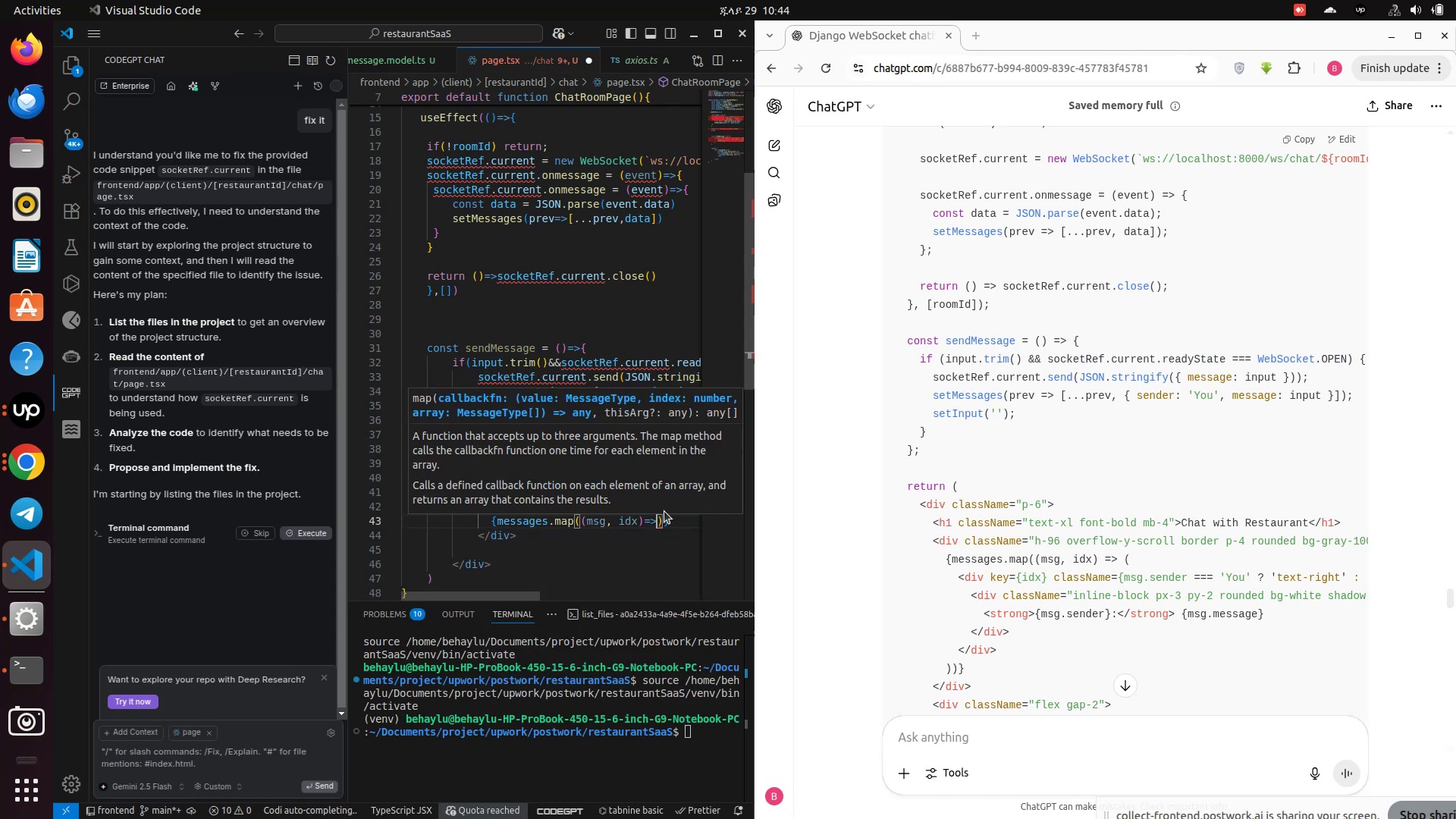 
key(Shift+Period)
 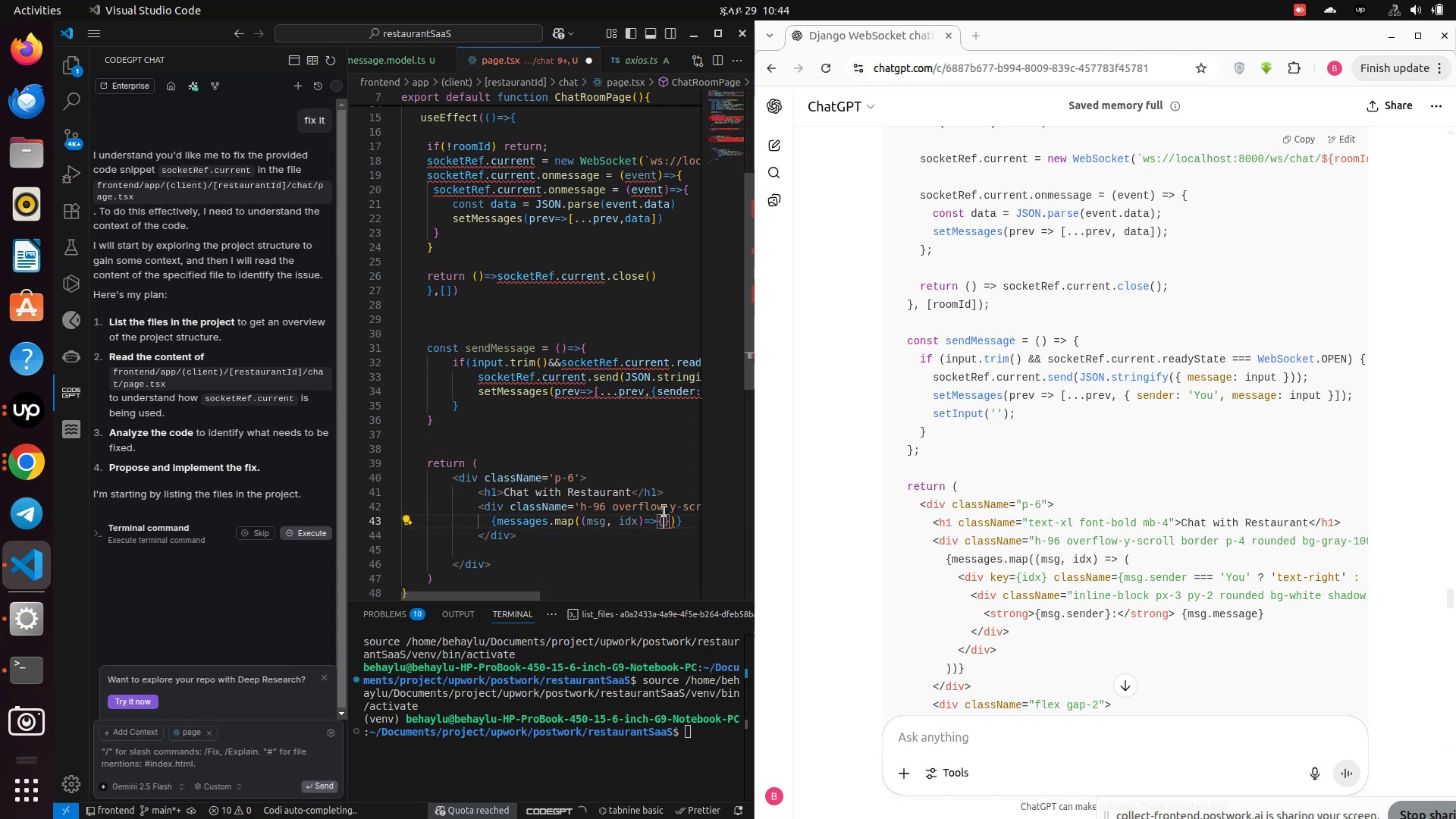 
key(Shift+BracketLeft)
 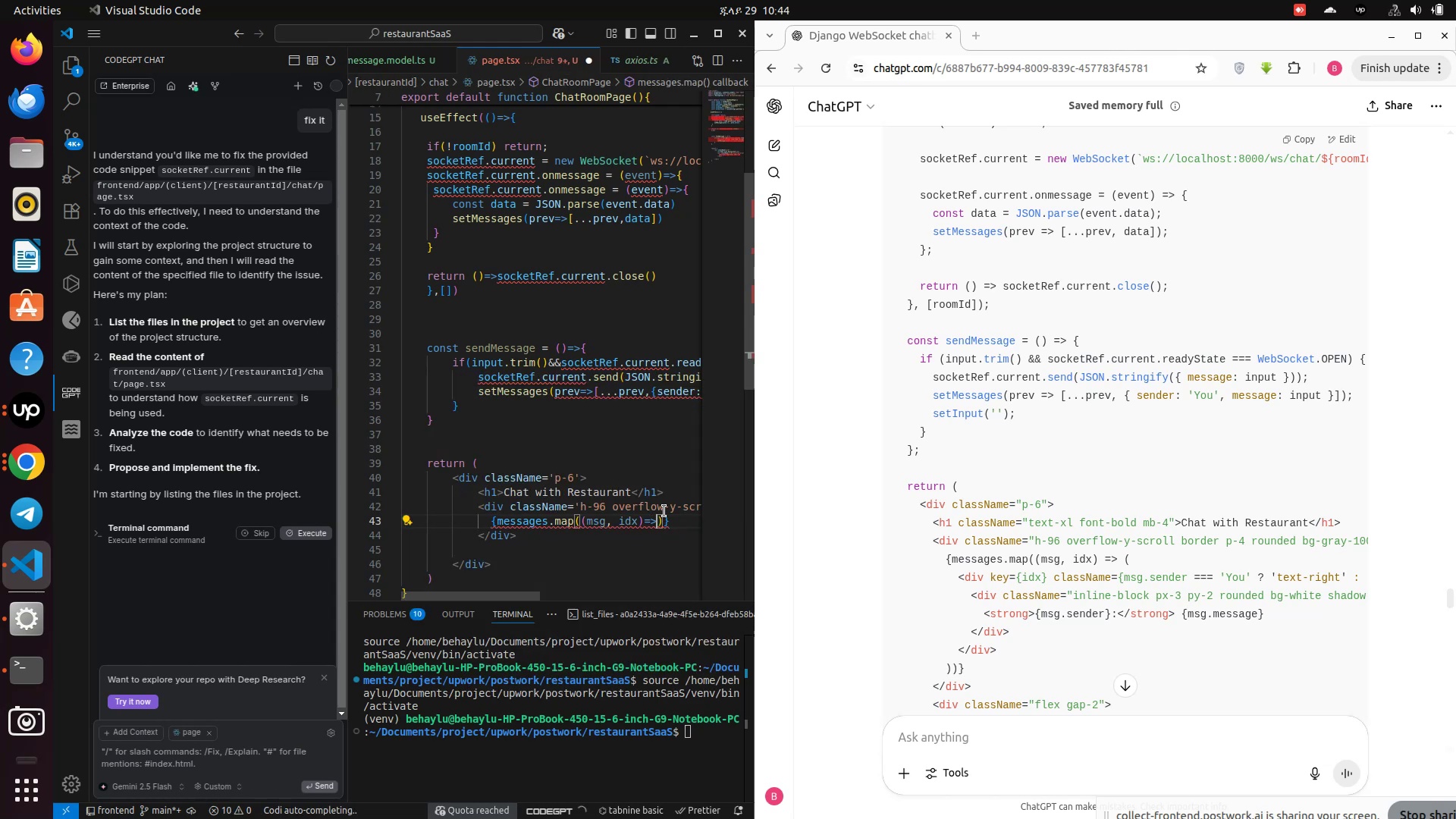 
key(Backspace)
 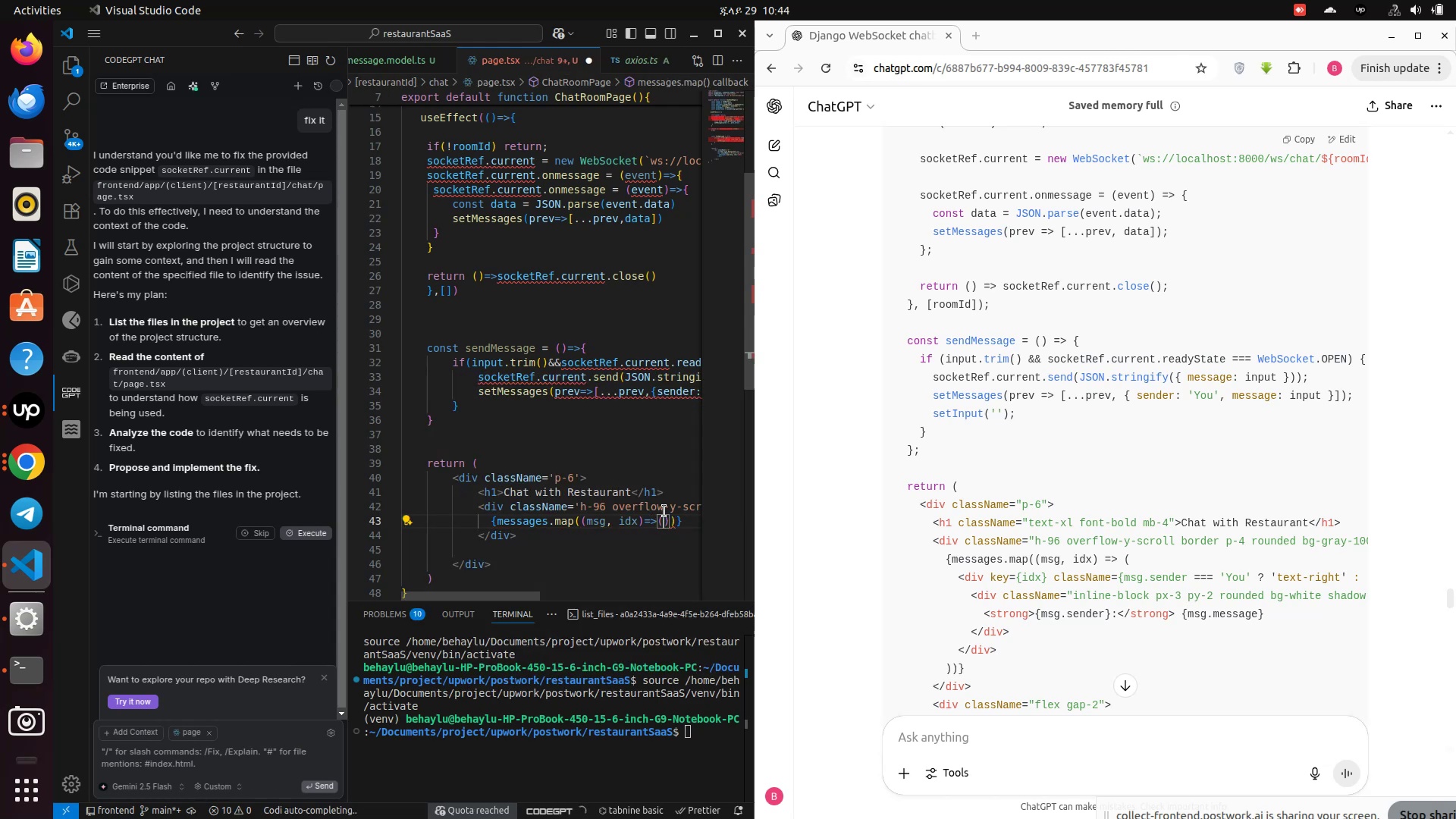 
key(Shift+9)
 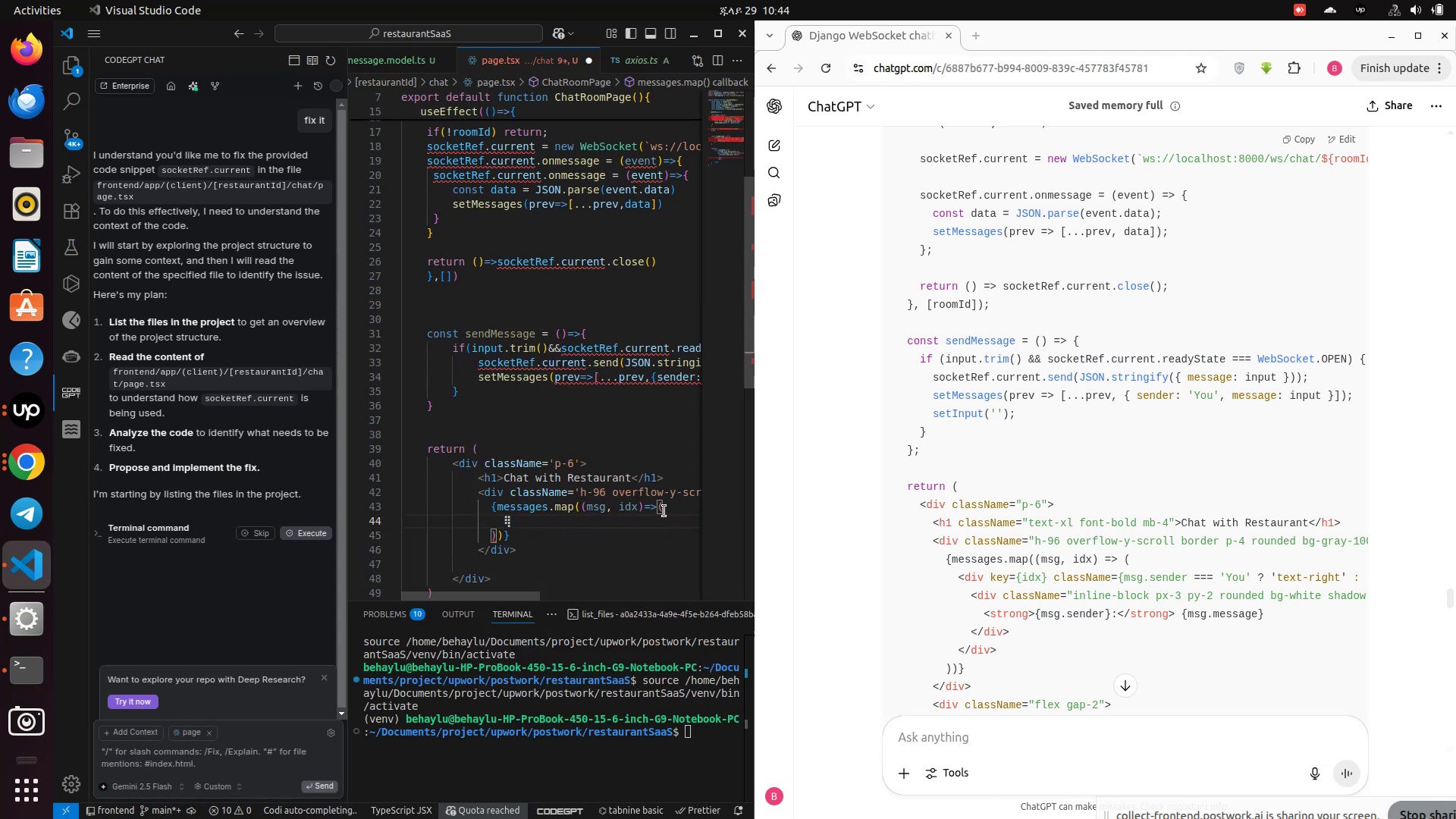 
key(Enter)
 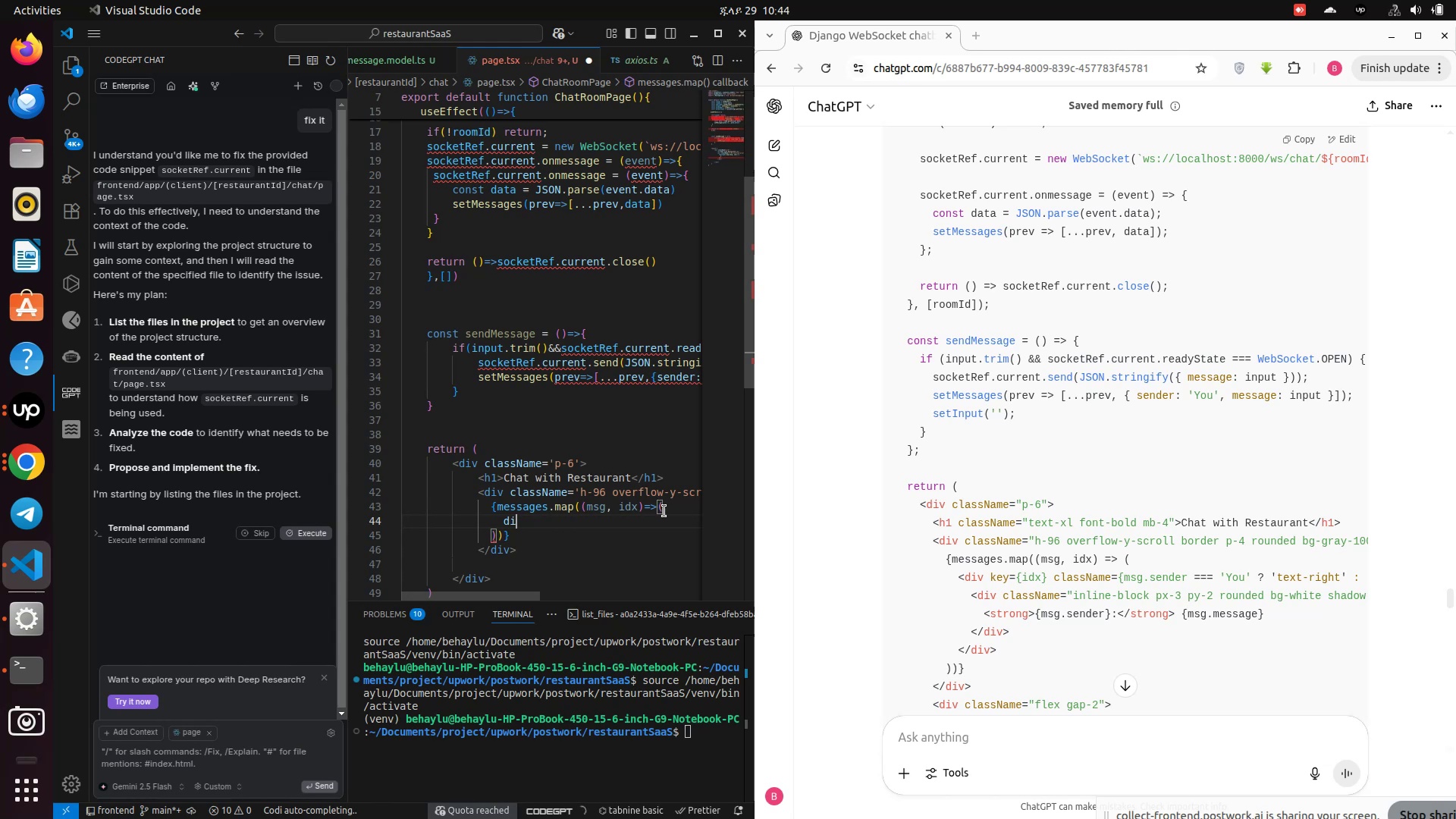 
type(div)
 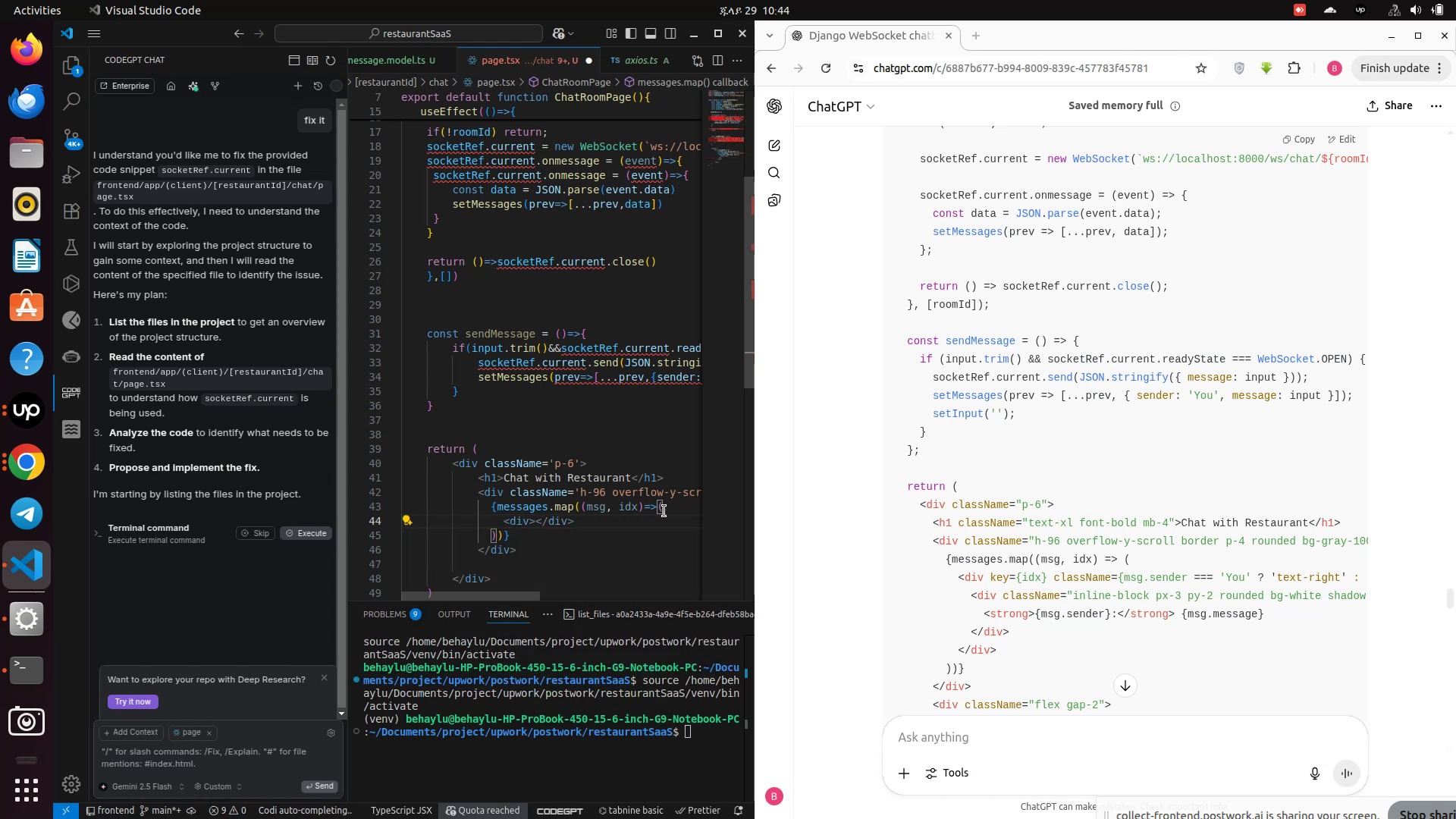 
key(Enter)
 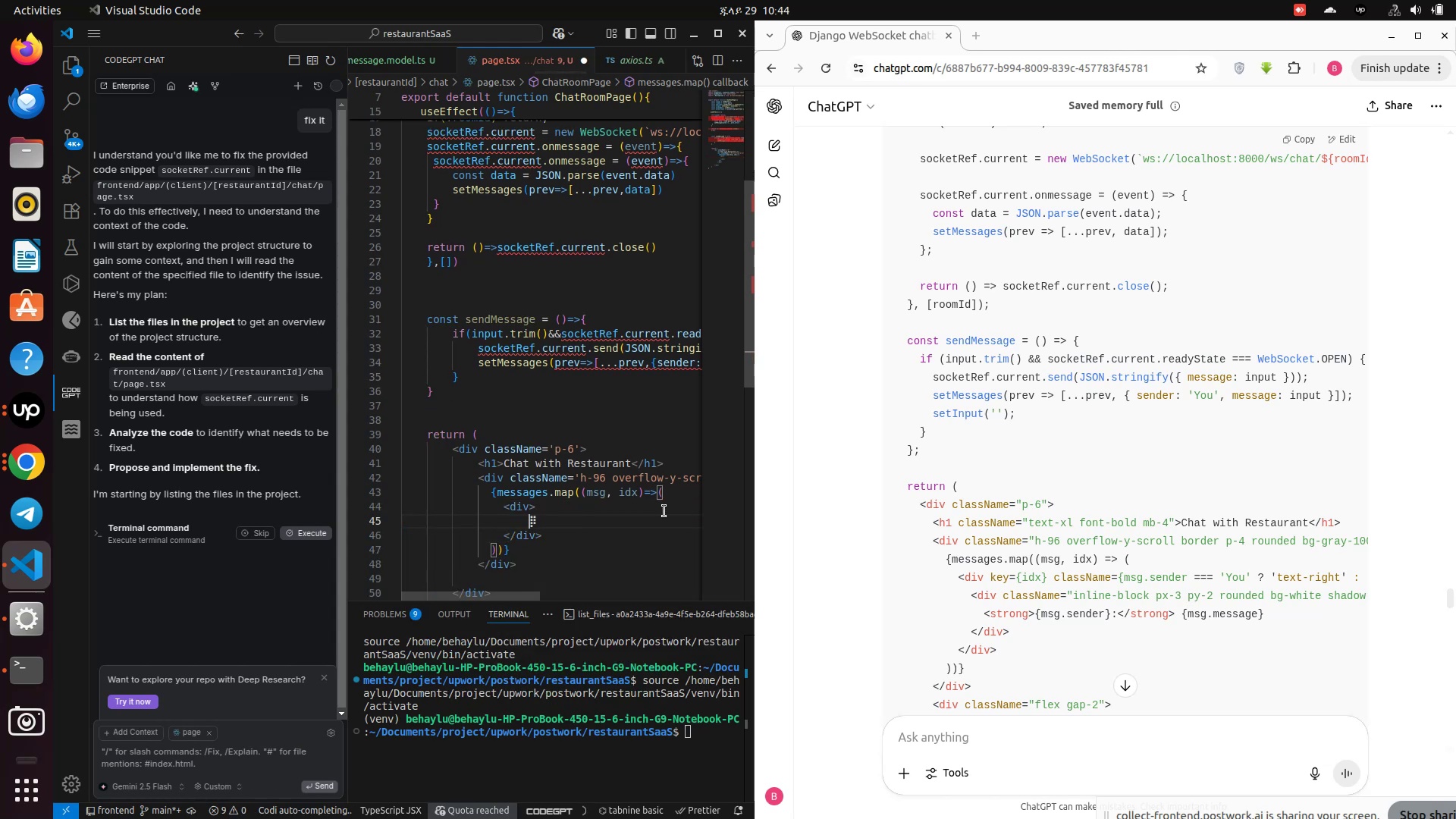 
key(Enter)
 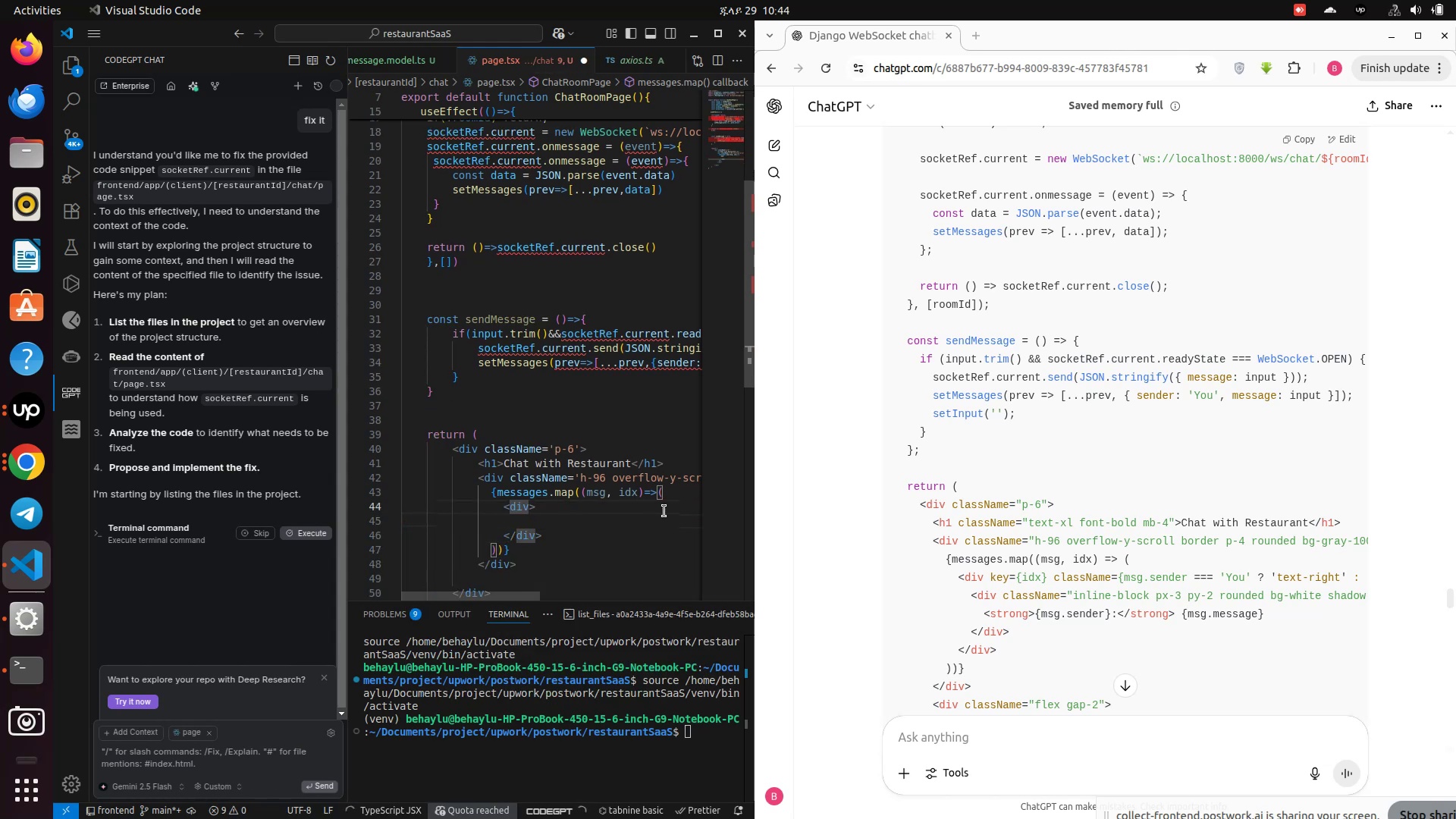 
key(ArrowUp)
 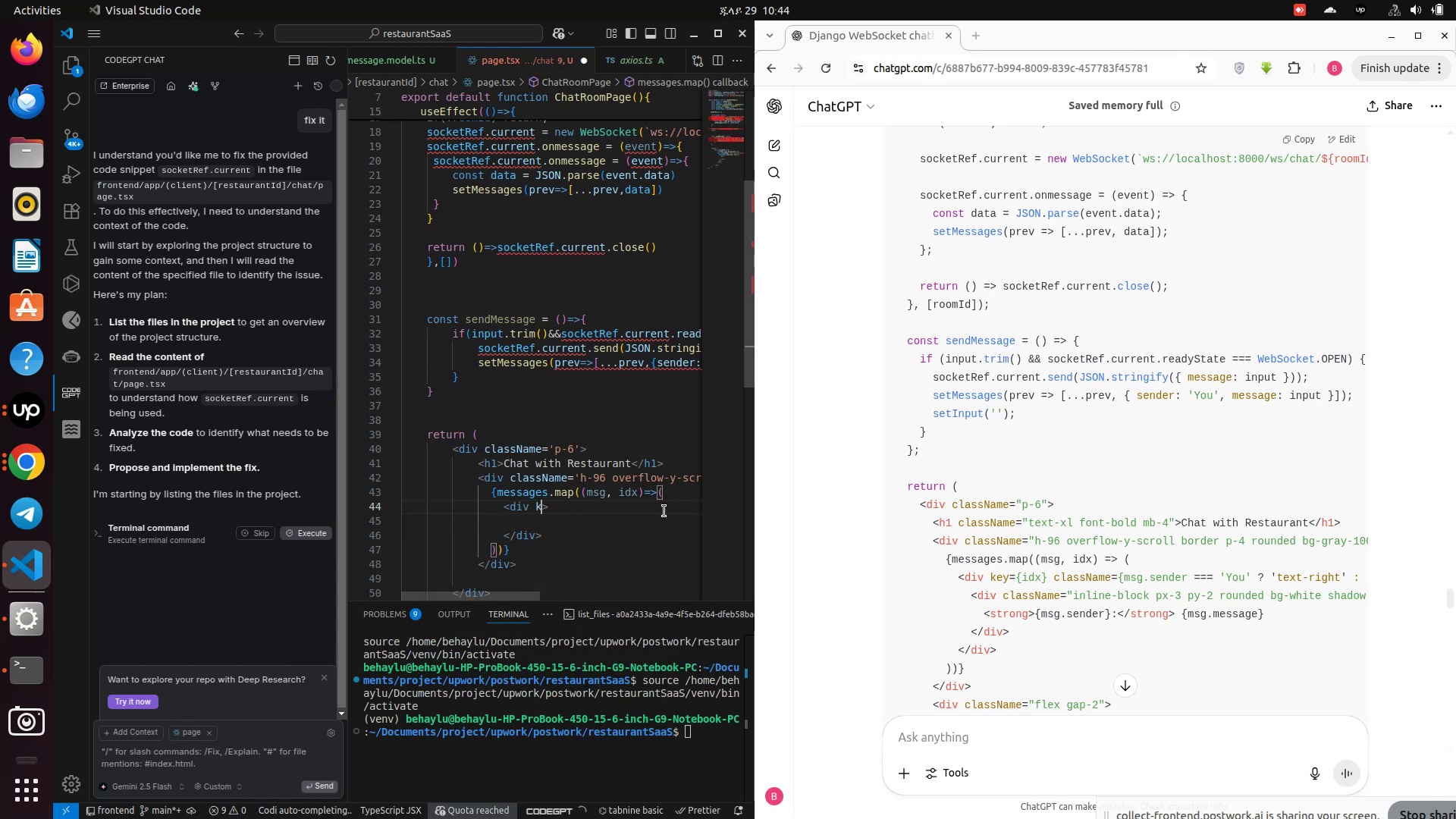 
type( key={idx)
 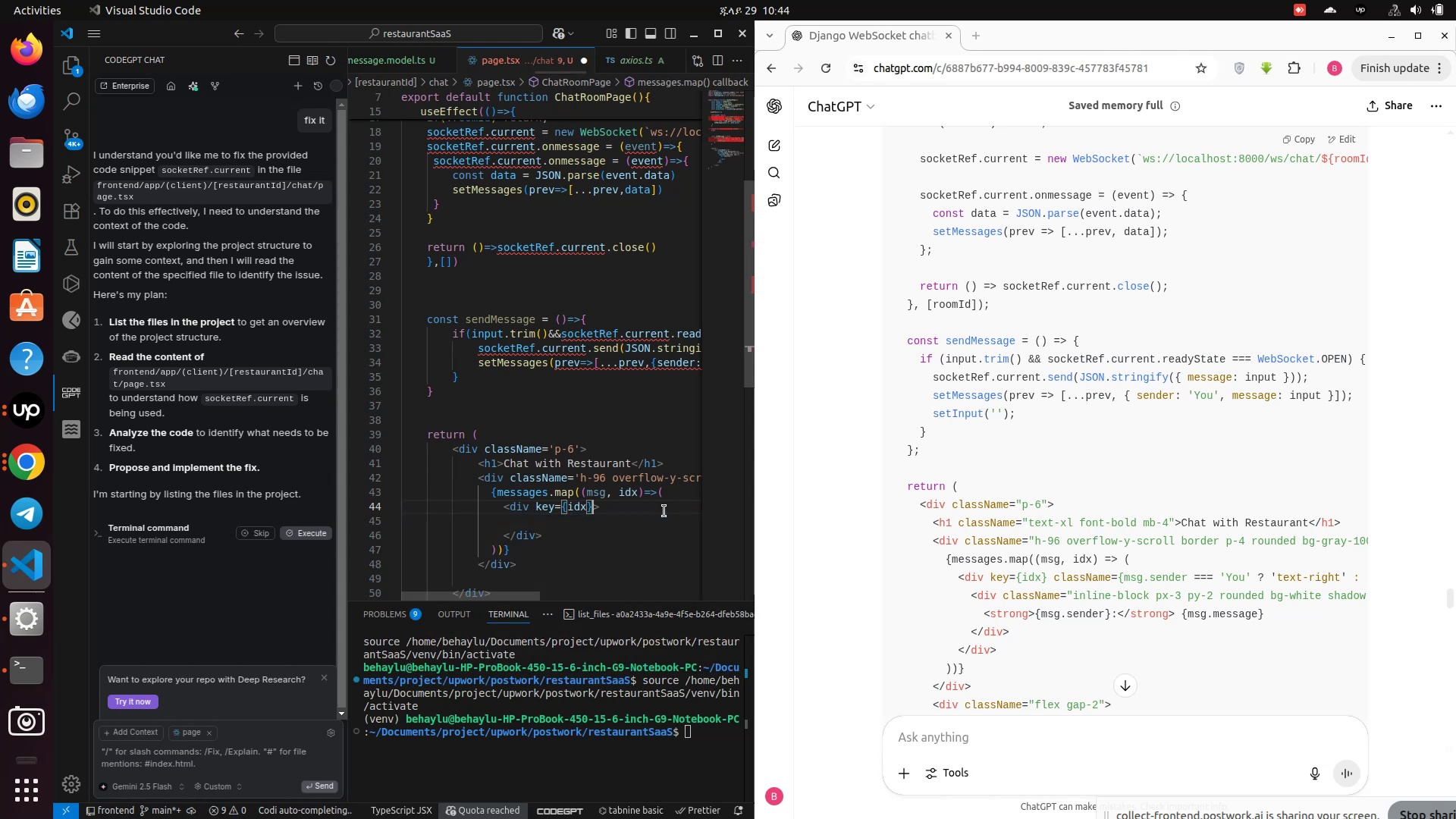 
key(ArrowRight)
 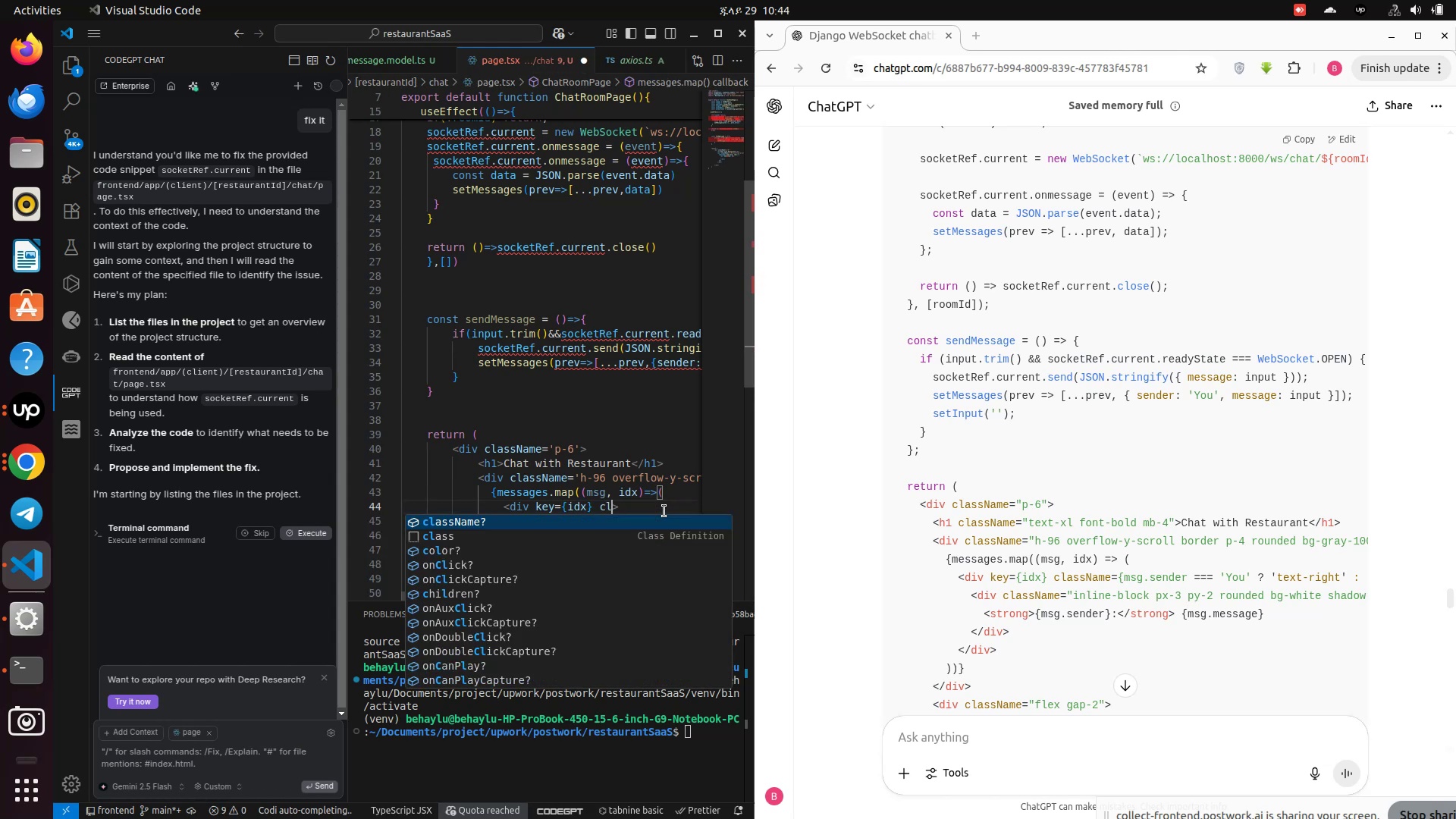 
type( class)
 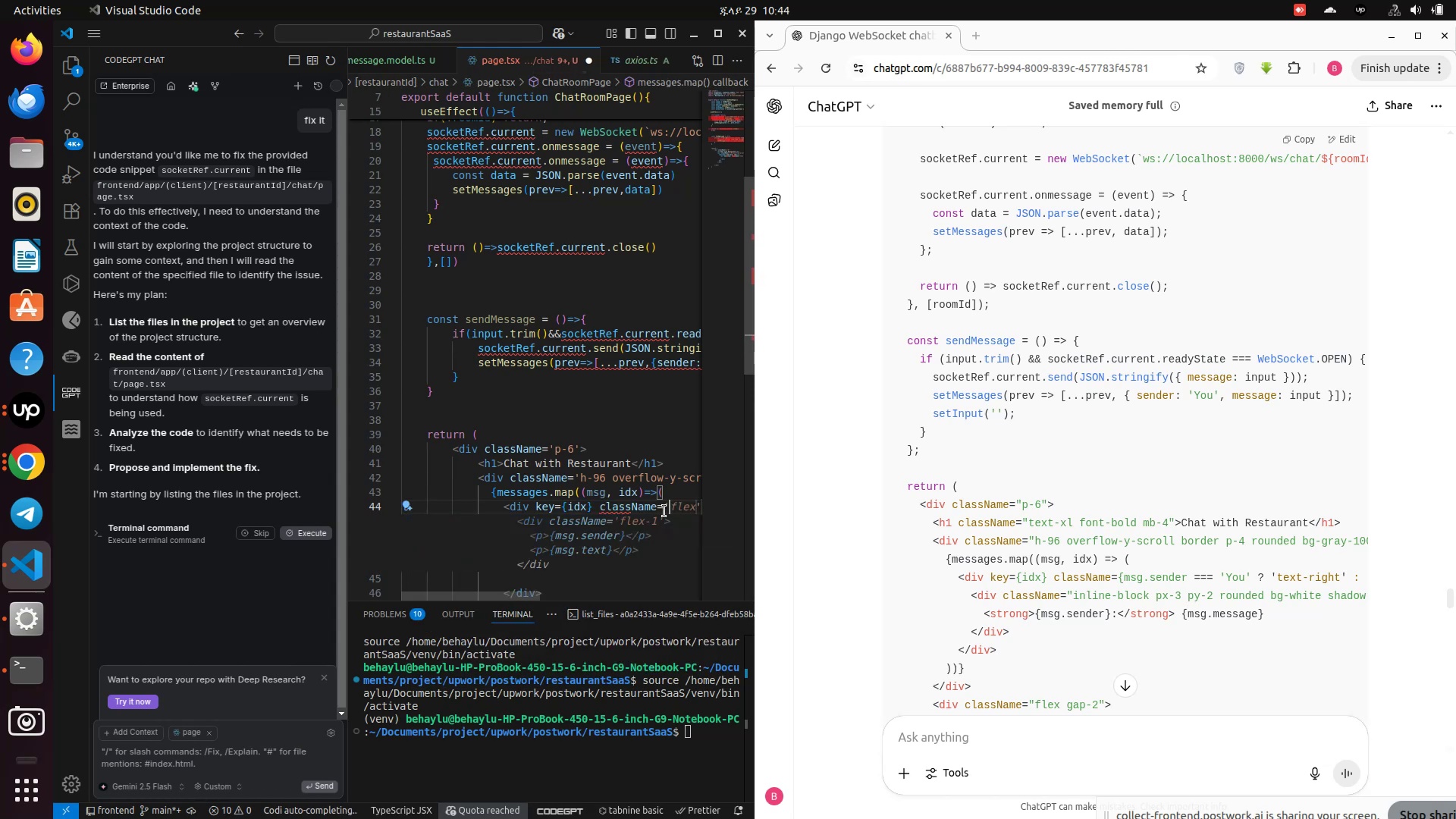 
key(ArrowDown)
 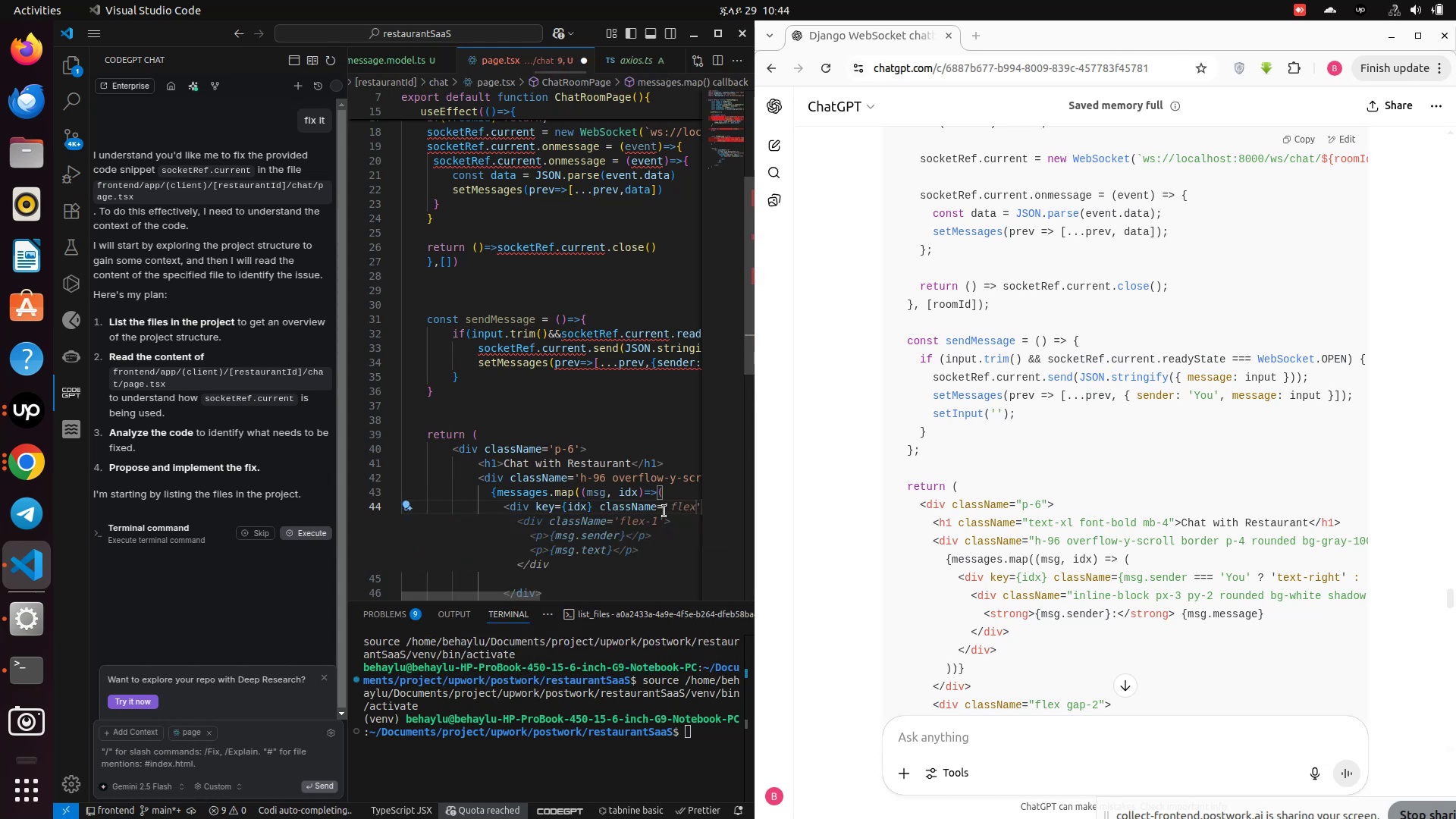 
key(Enter)
 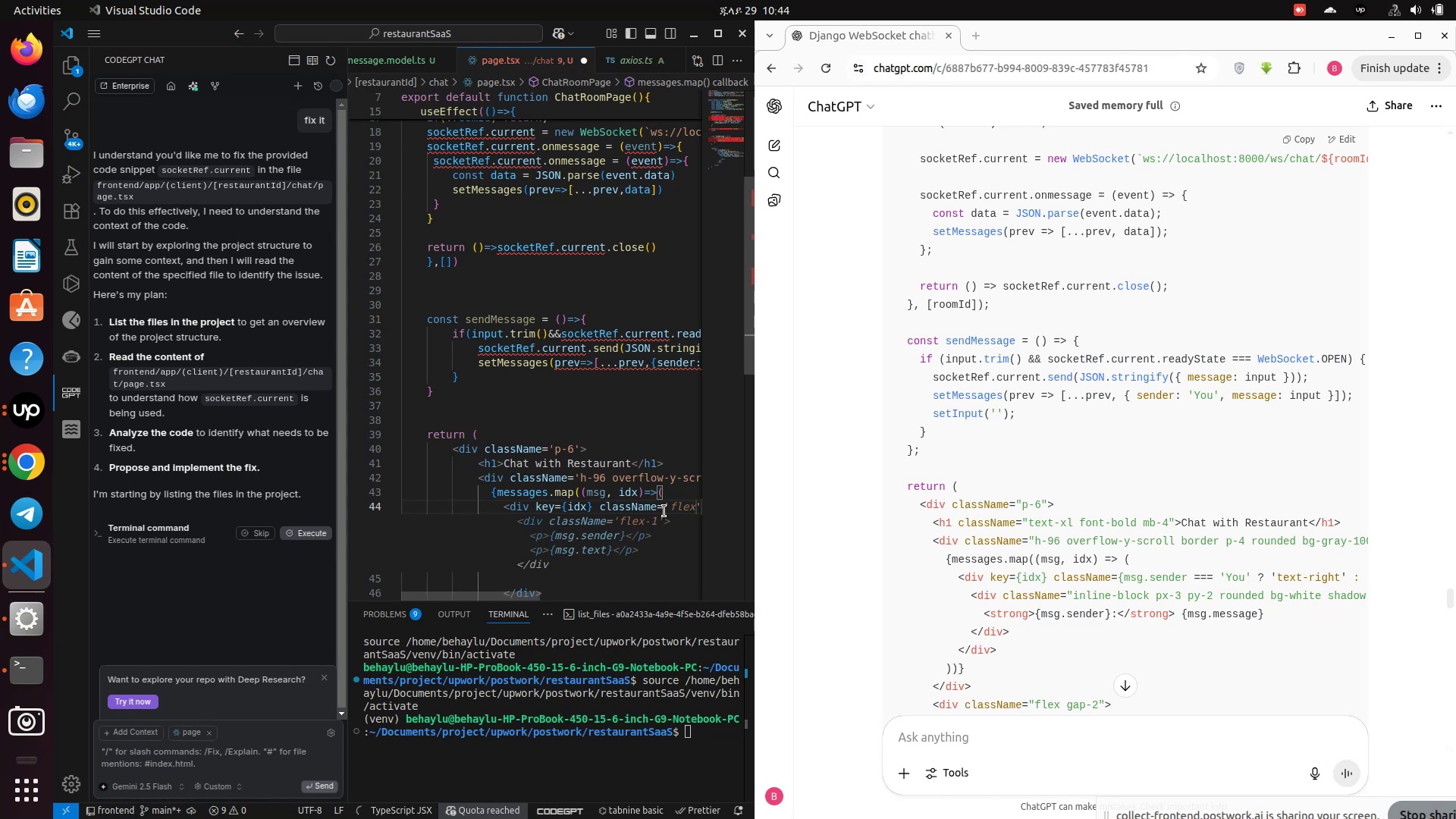 
wait(7.31)
 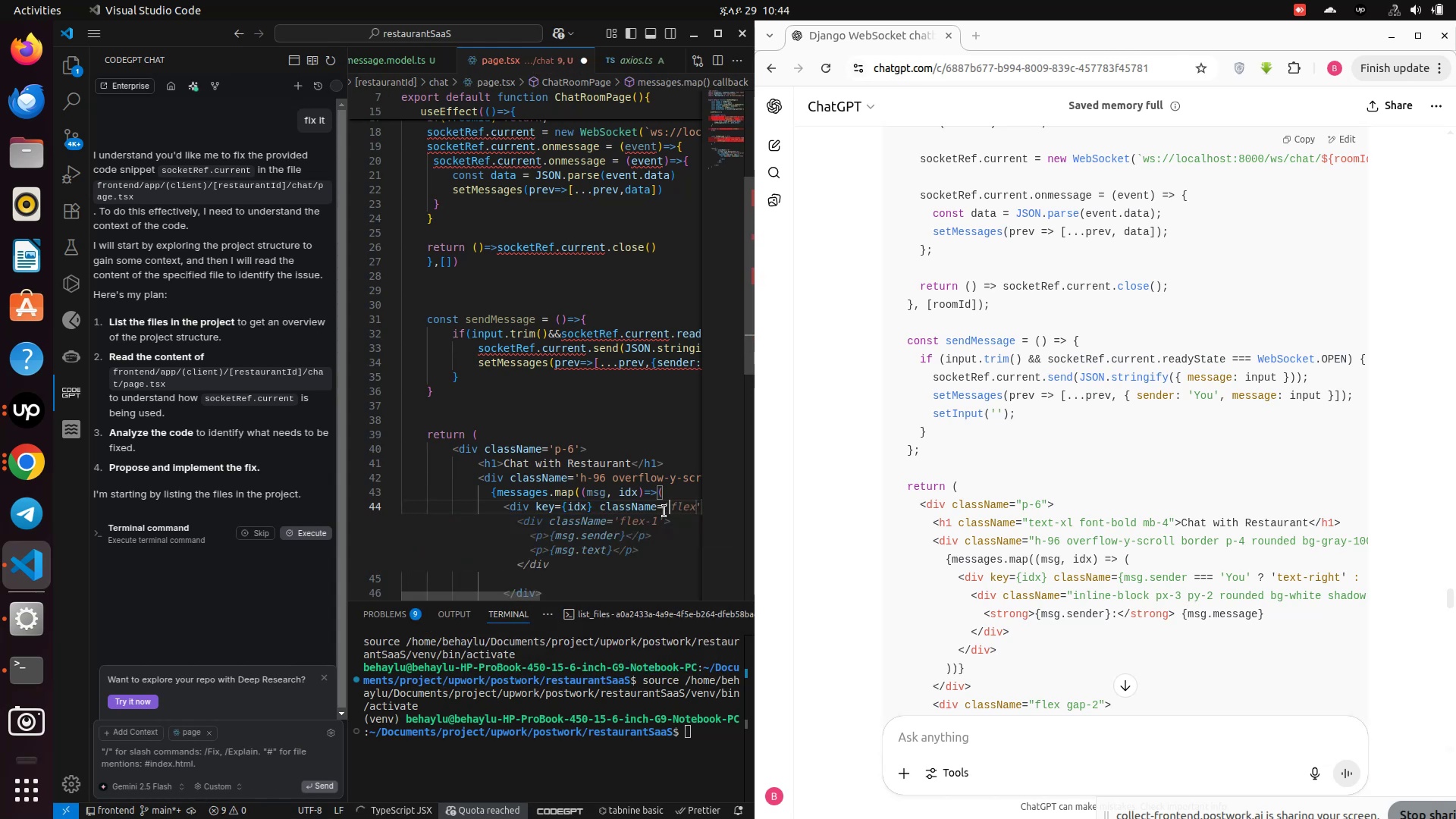 
key(Shift+BracketLeft)
 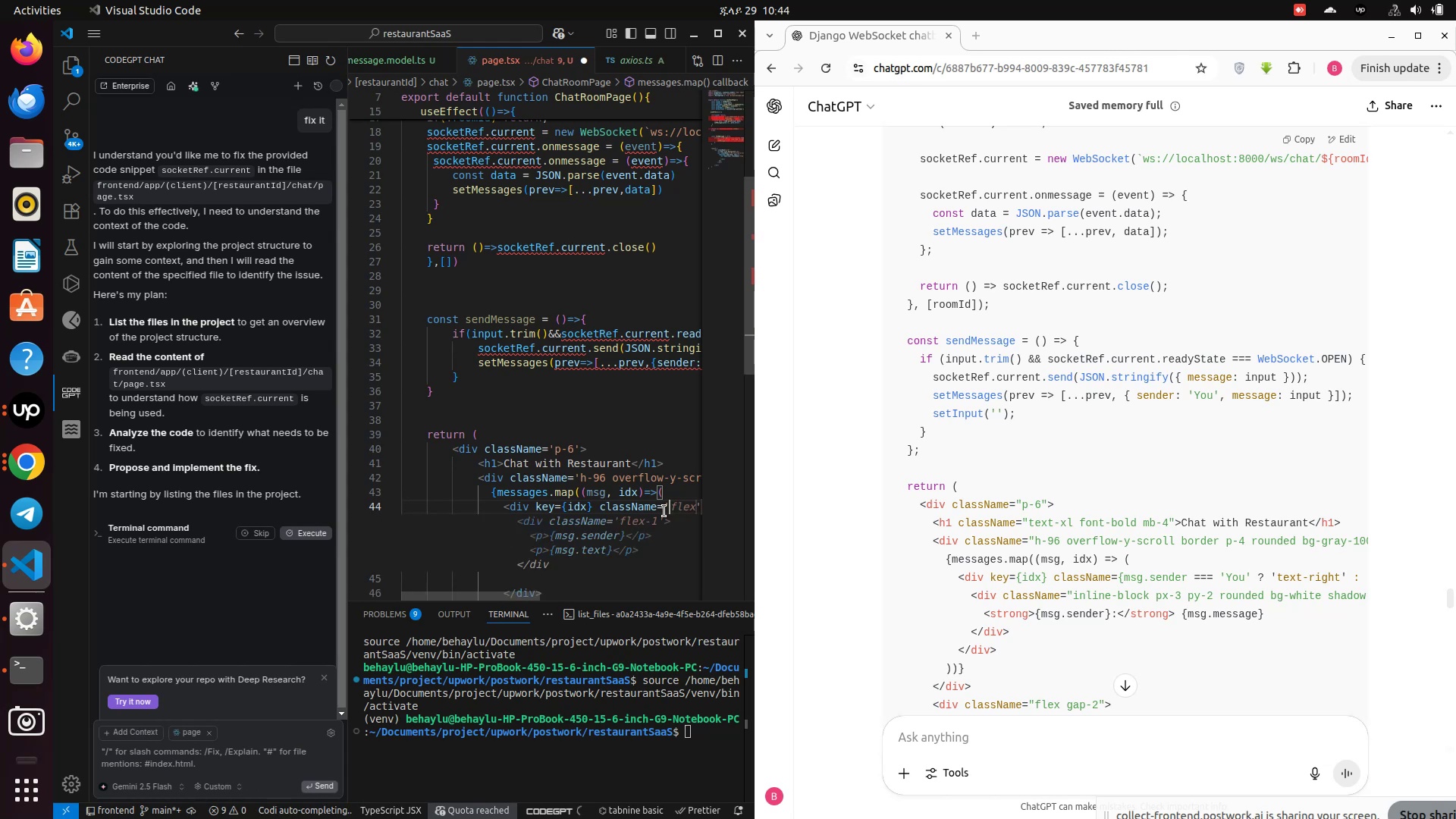 
key(Backspace)
 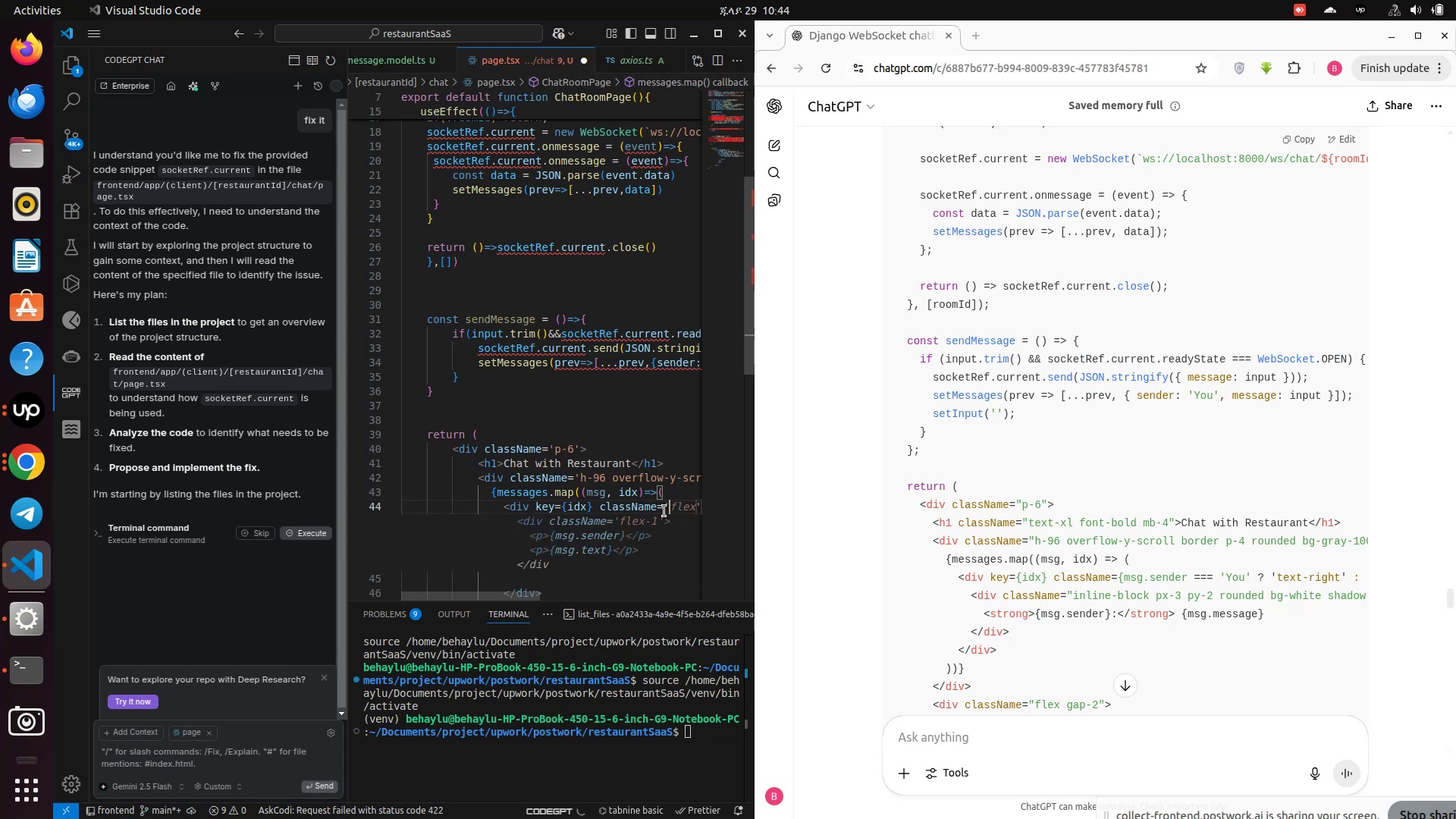 
hold_key(key=ShiftLeft, duration=0.55)
 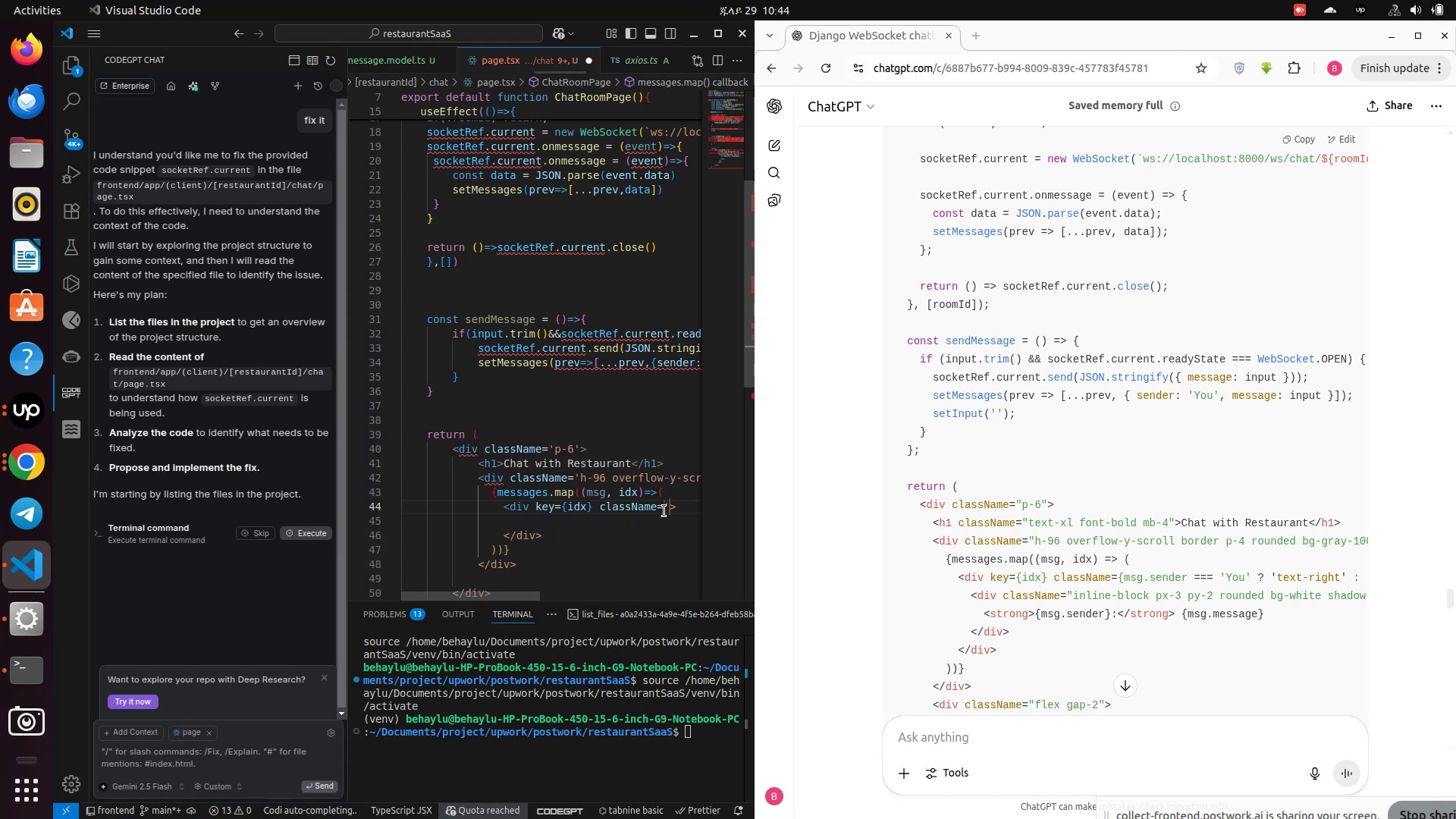 
key(Backspace)
 